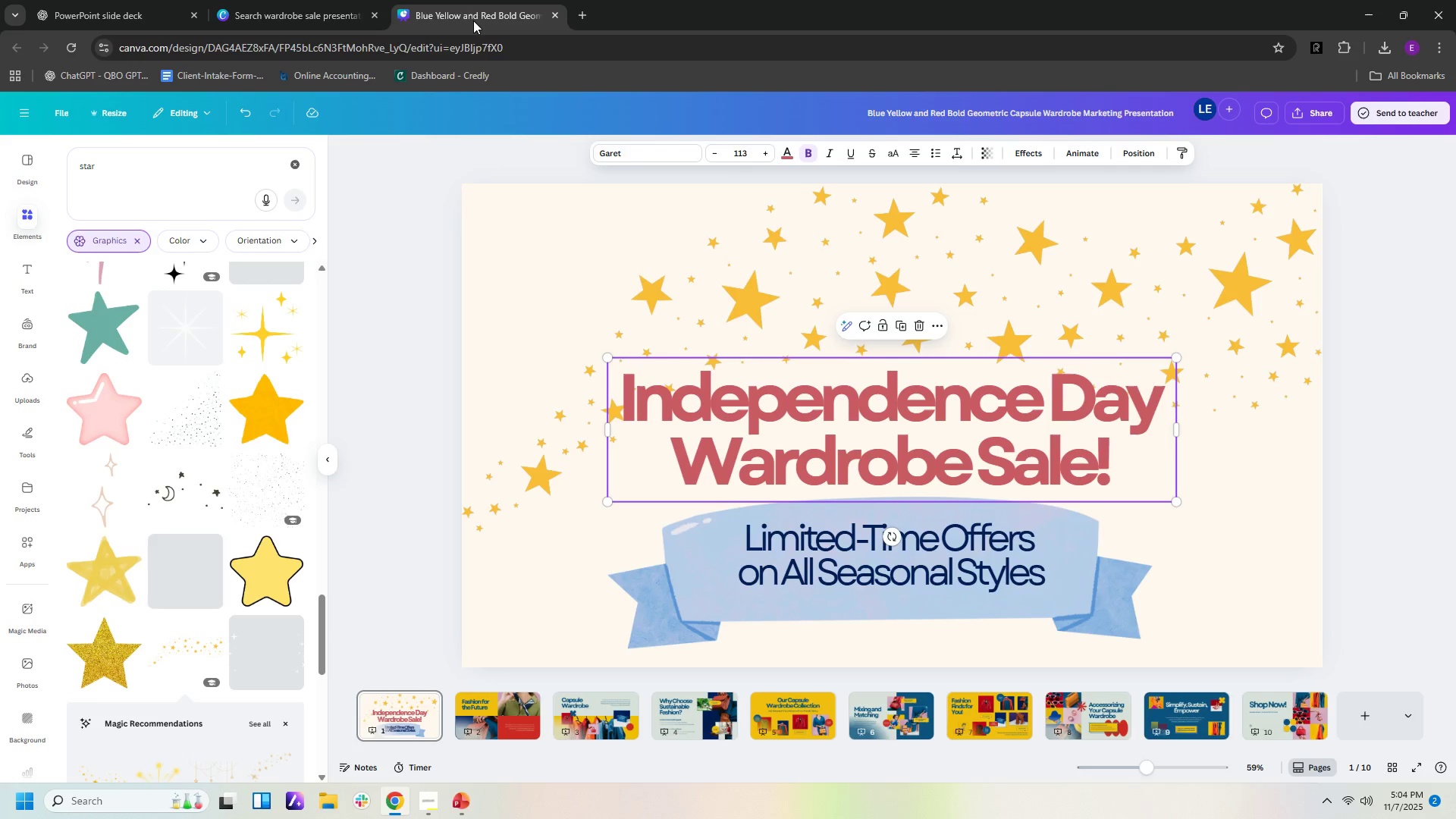 
left_click([686, 152])
 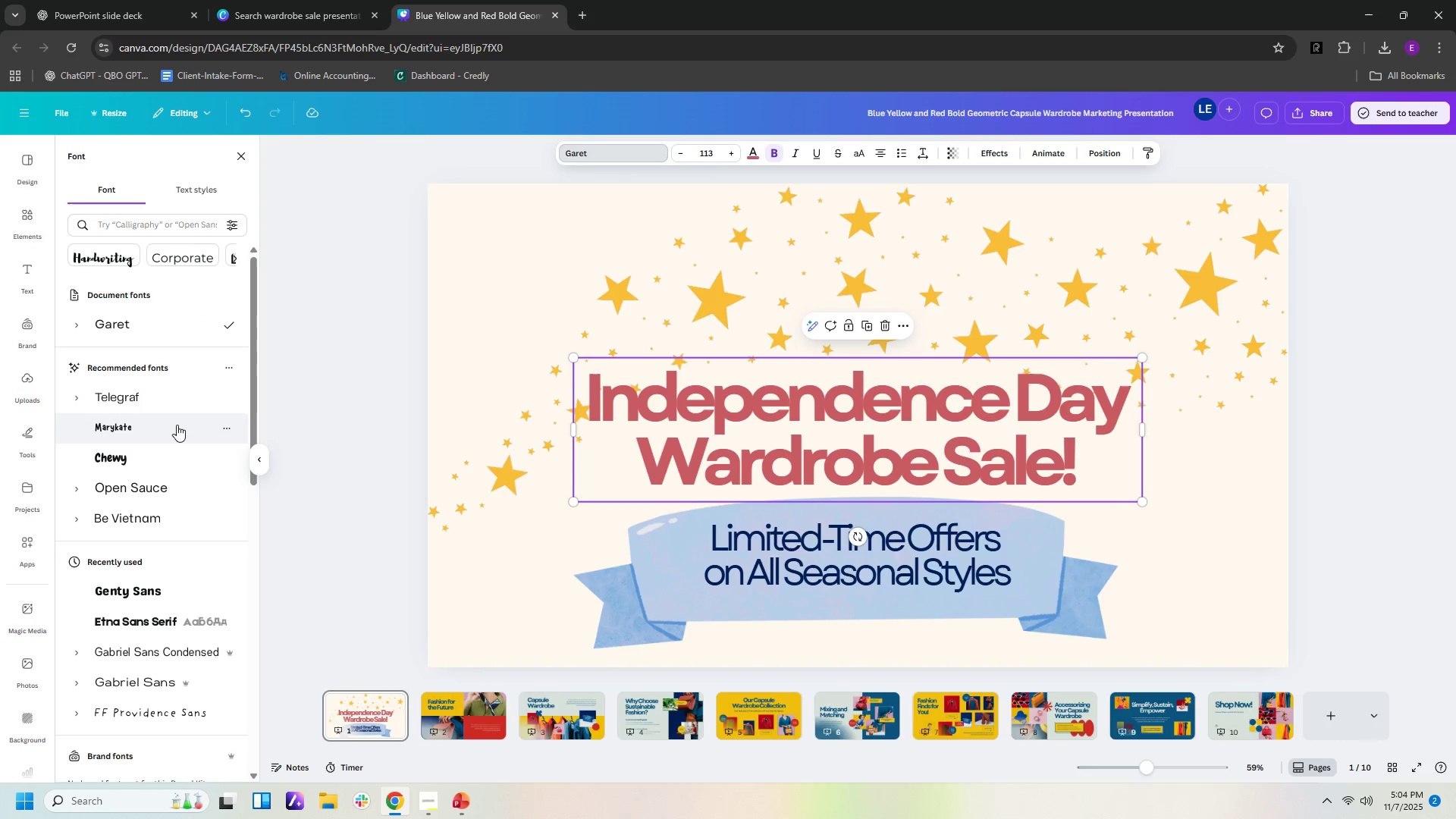 
left_click([177, 425])
 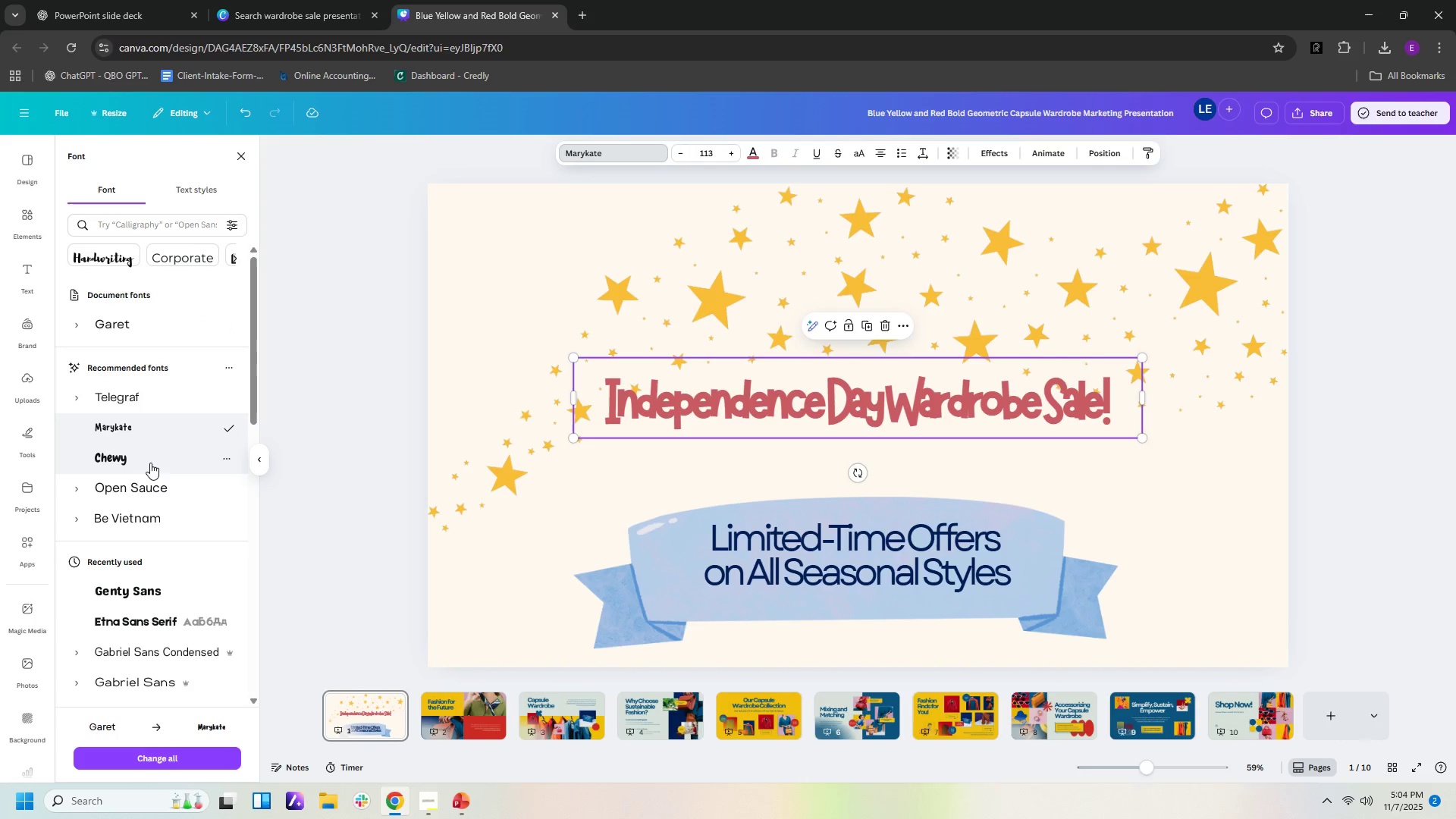 
left_click([149, 462])
 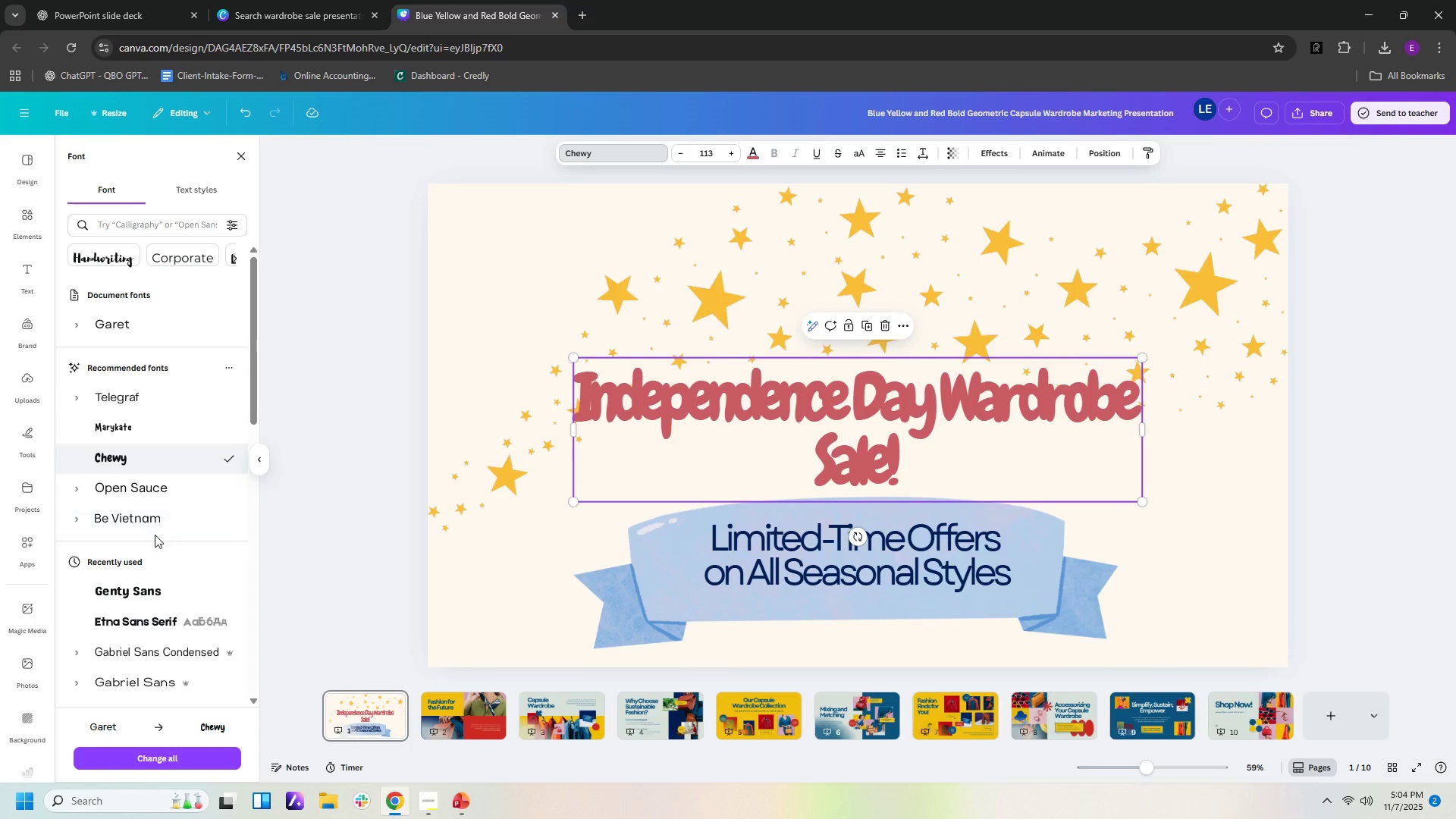 
scroll: coordinate [169, 523], scroll_direction: down, amount: 1.0
 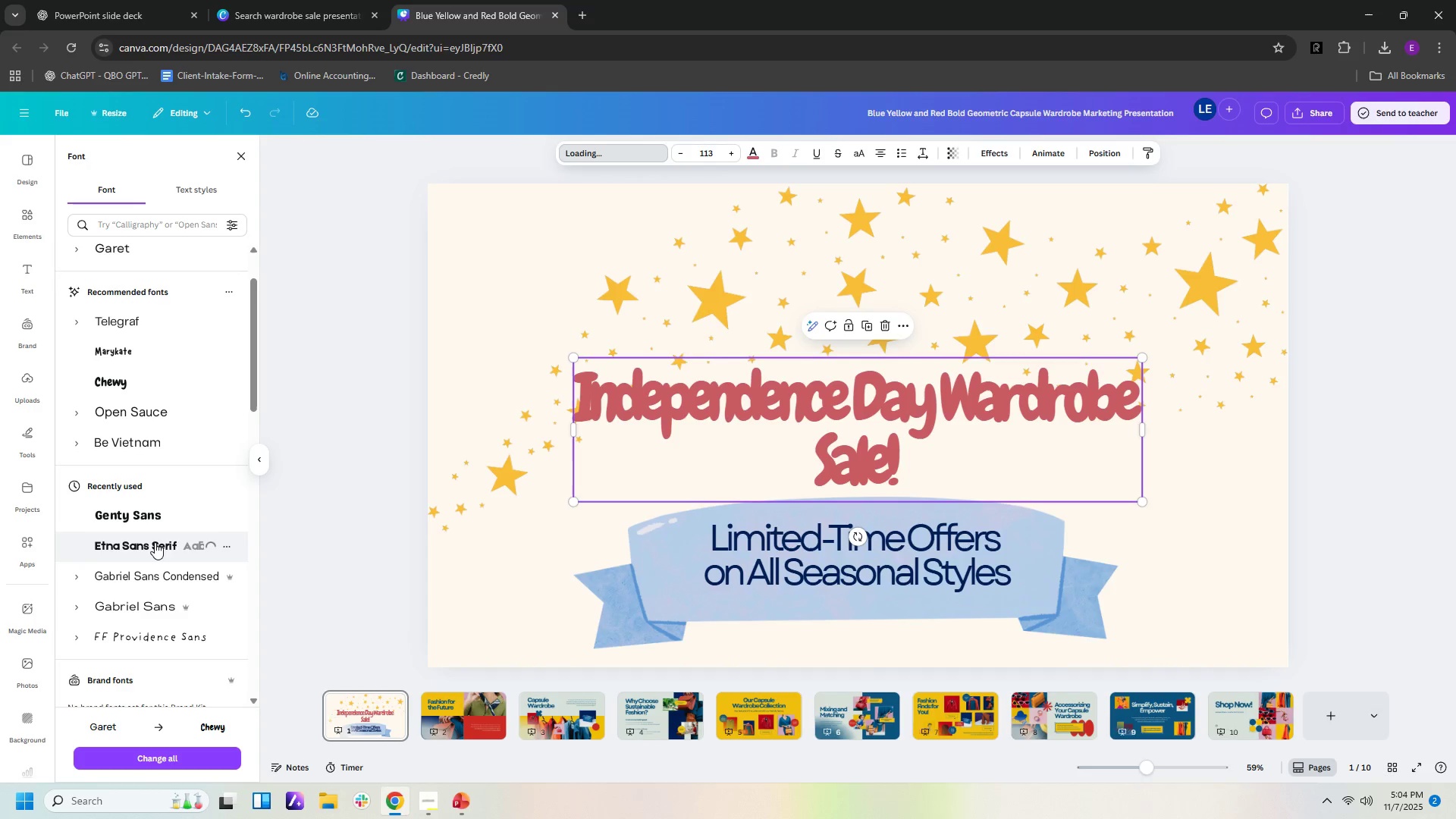 
left_click([155, 542])
 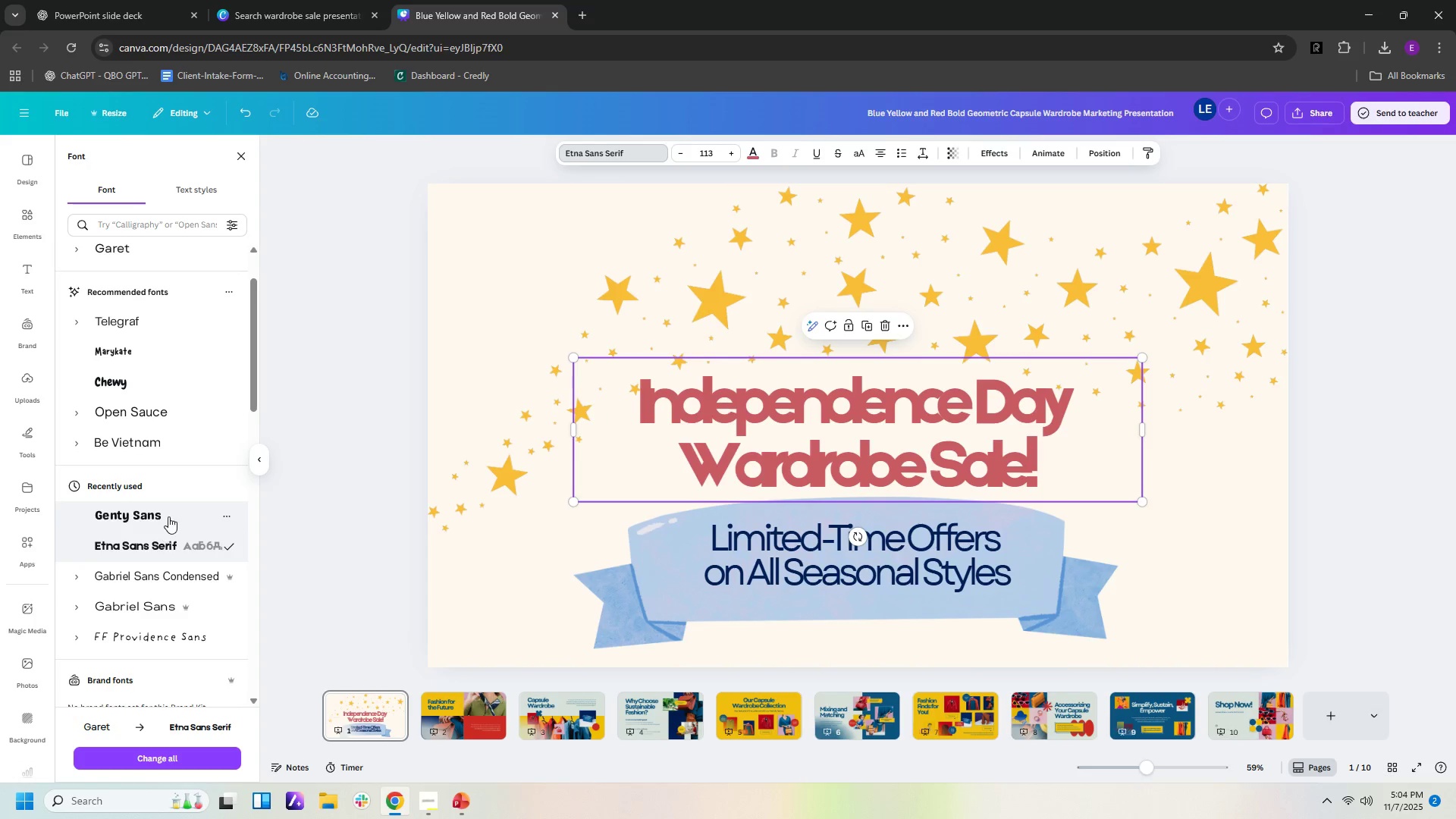 
left_click([168, 515])
 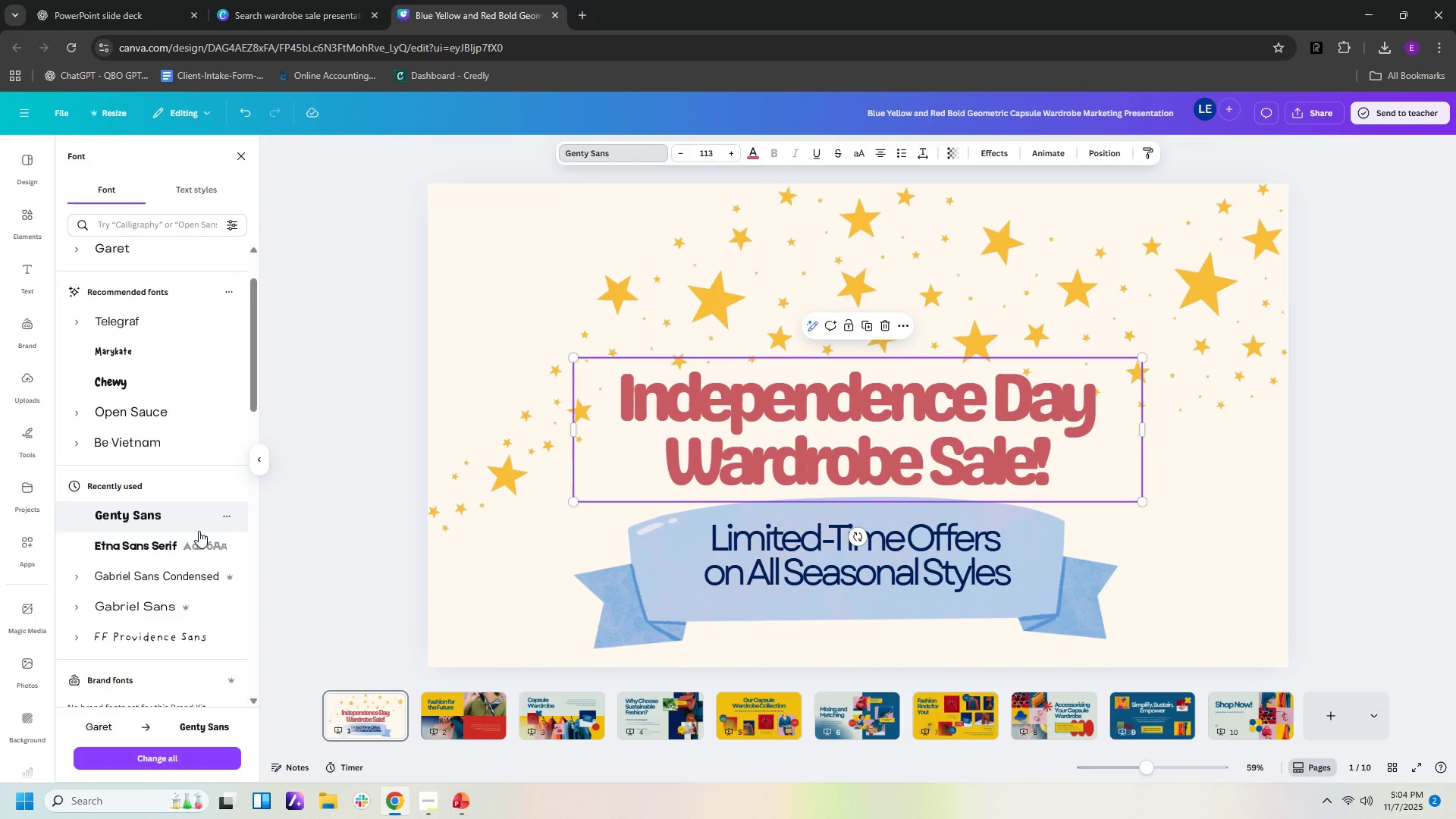 
wait(5.18)
 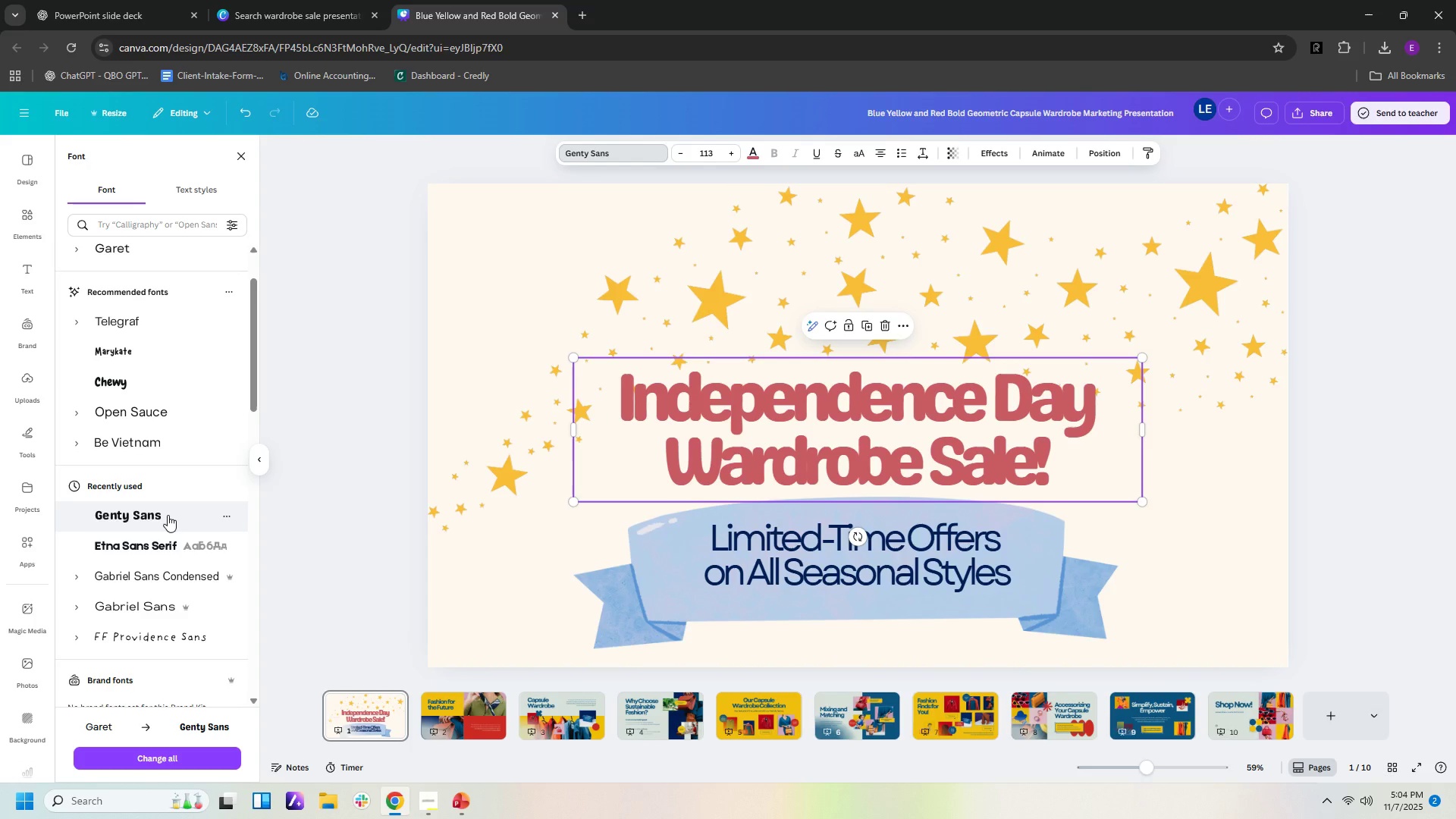 
left_click([168, 543])
 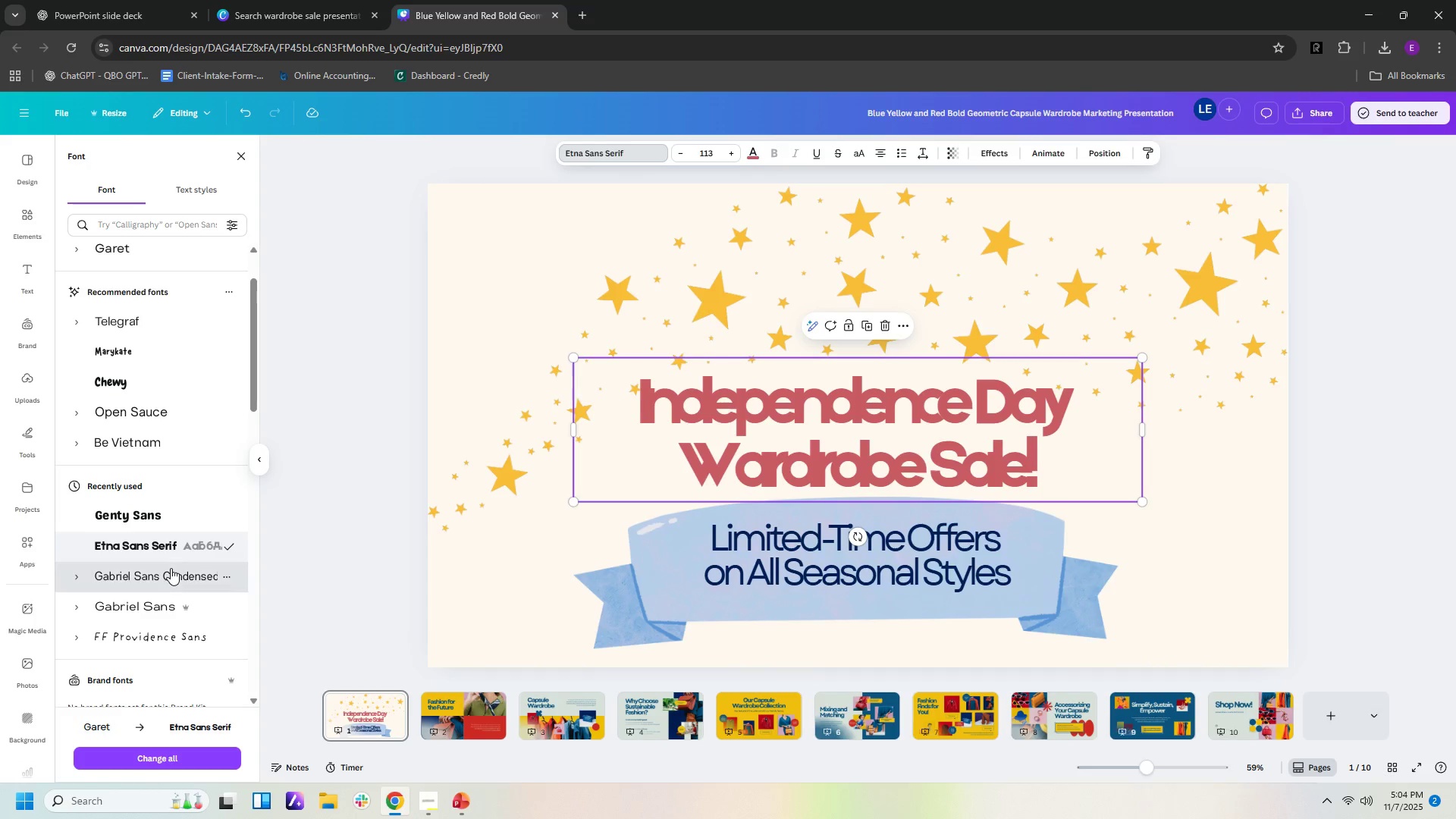 
left_click([171, 568])
 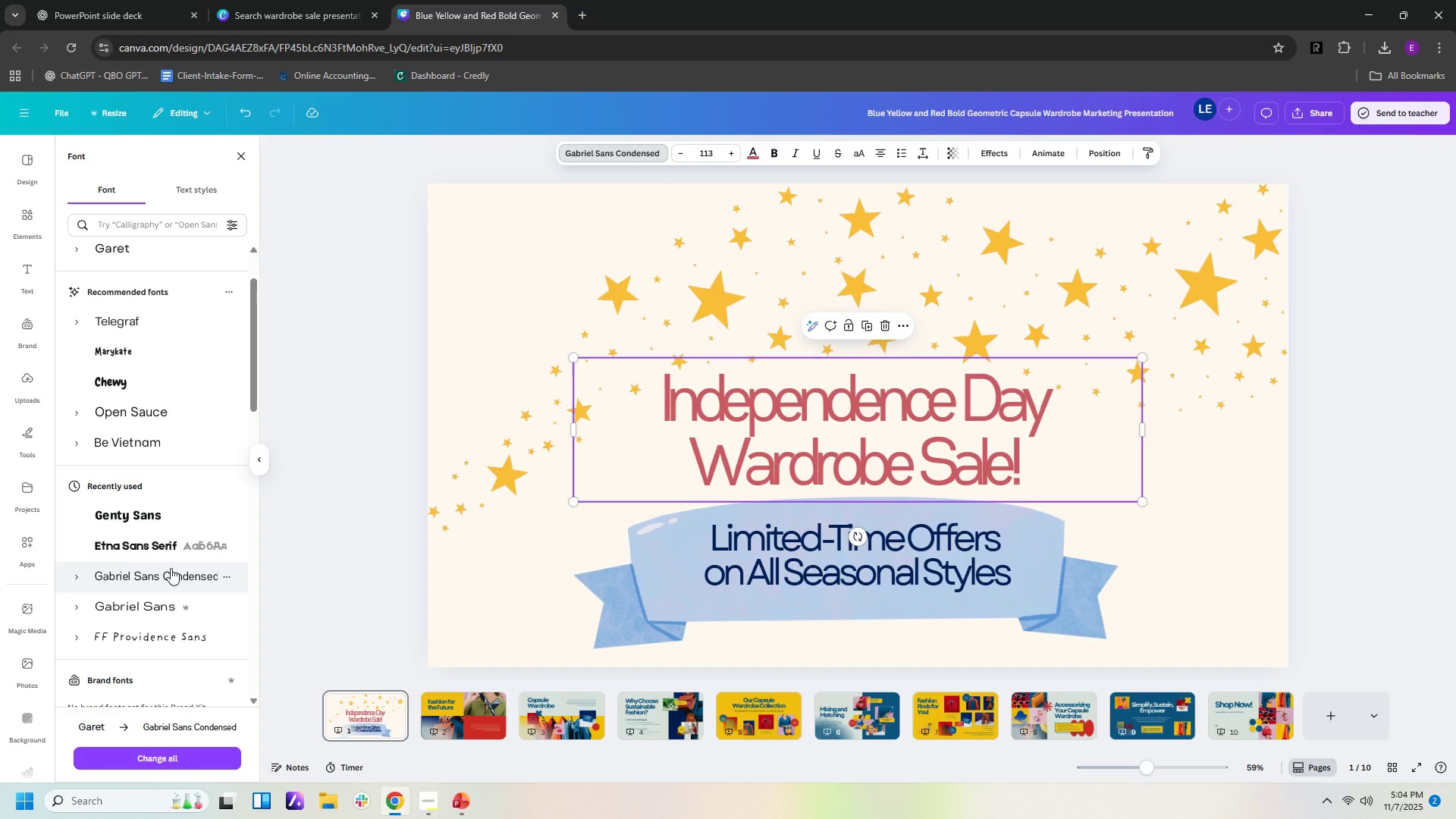 
scroll: coordinate [177, 554], scroll_direction: up, amount: 4.0
 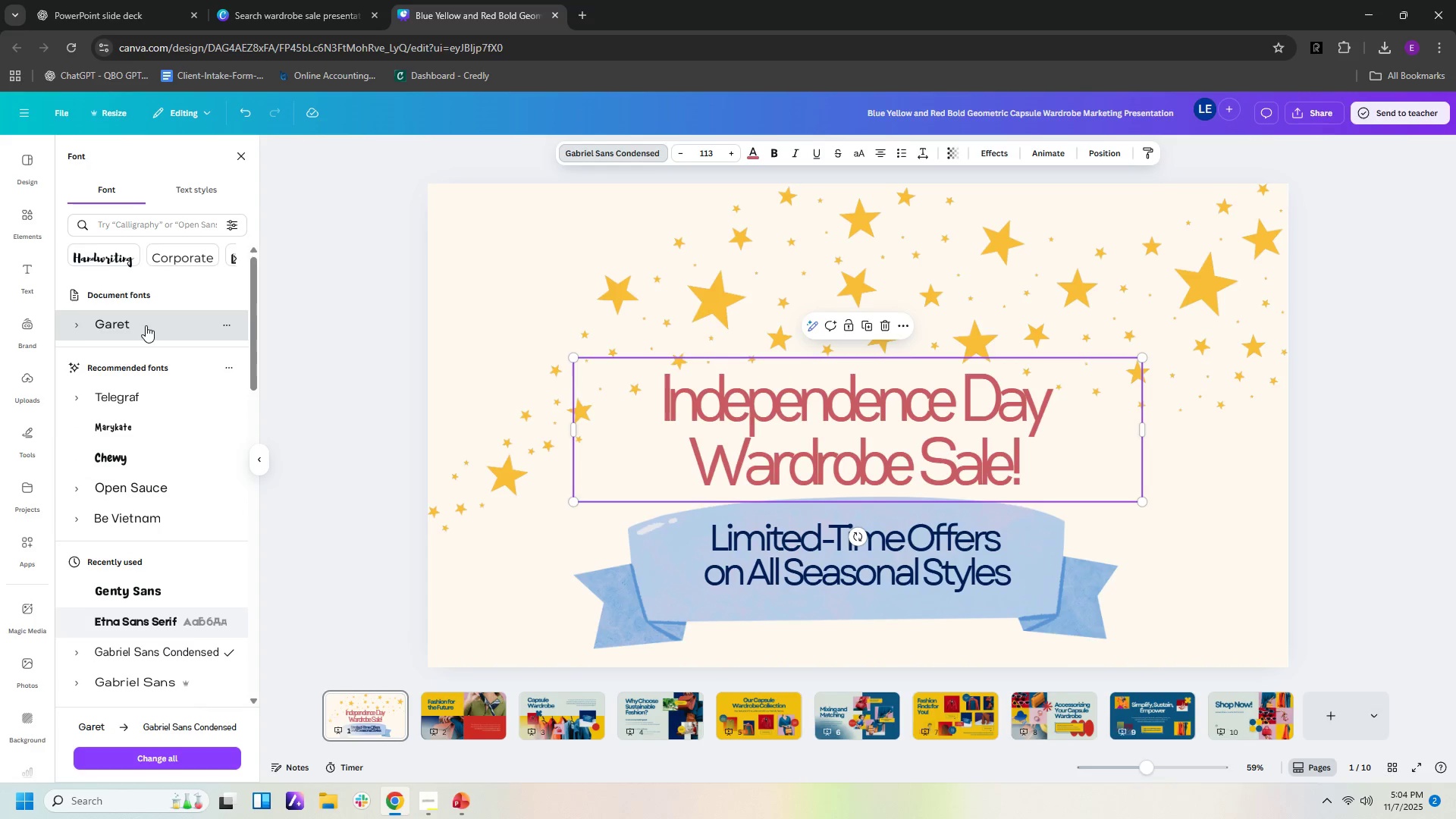 
left_click([146, 325])
 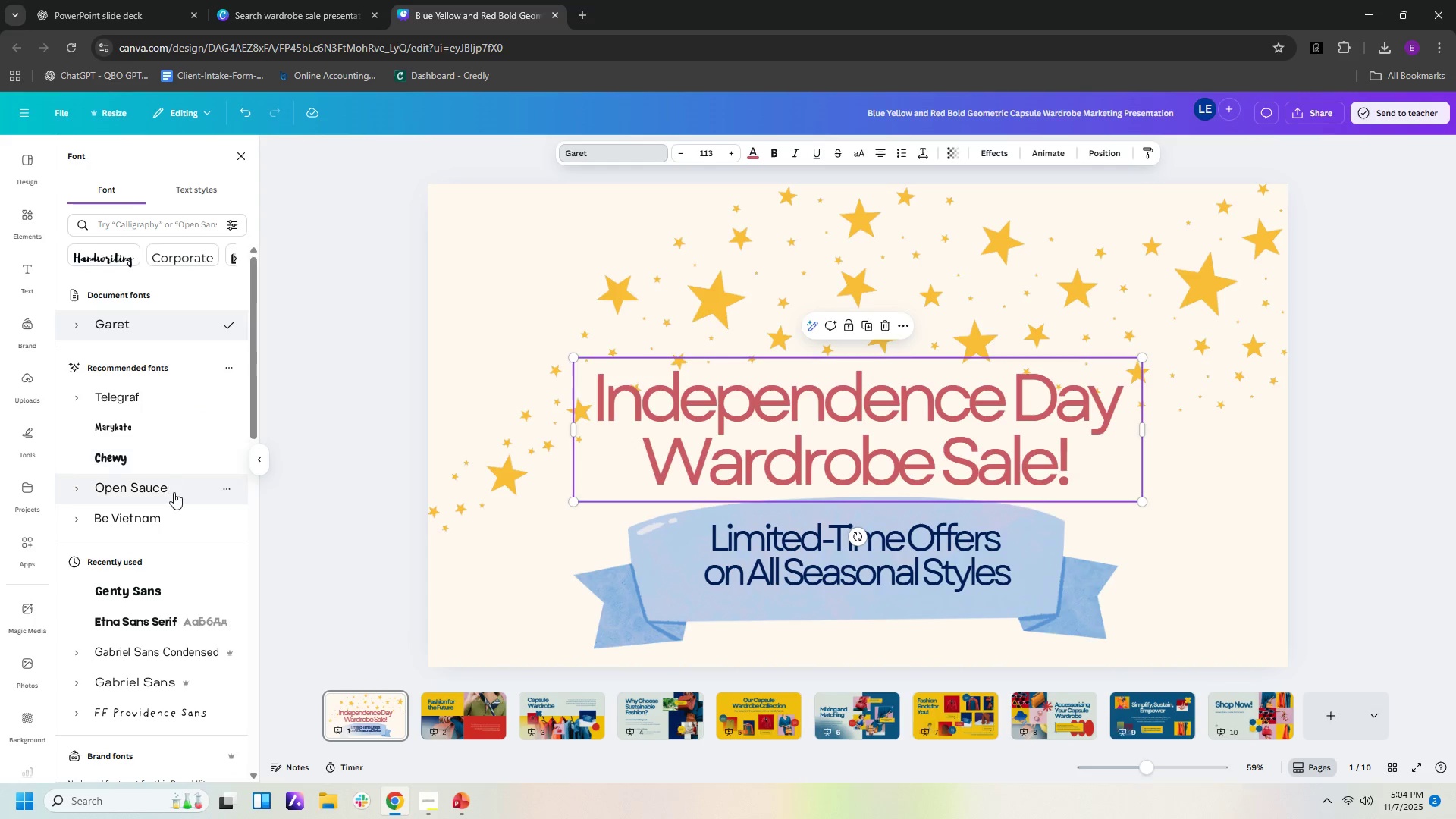 
scroll: coordinate [174, 495], scroll_direction: down, amount: 2.0
 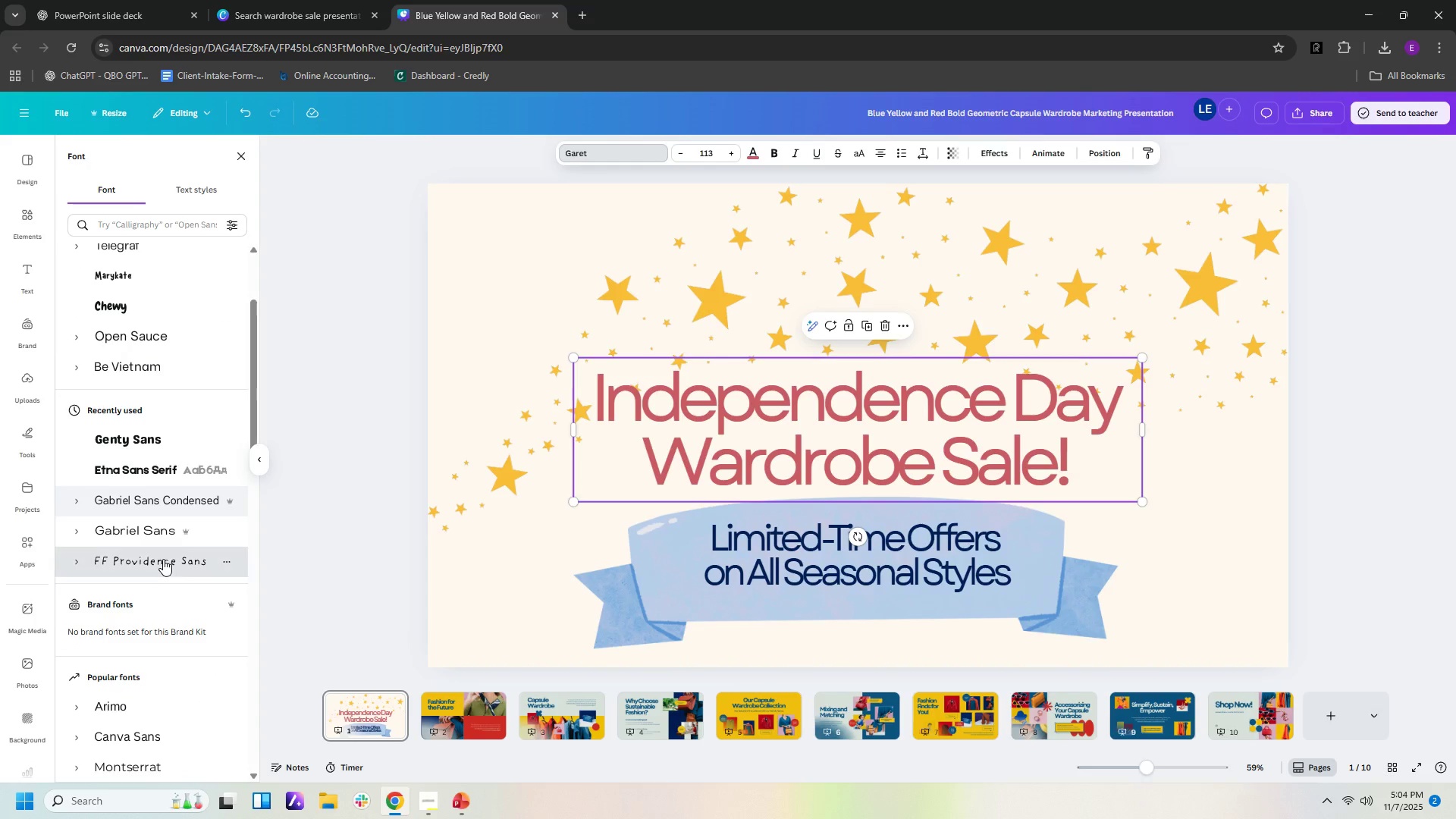 
left_click([163, 559])
 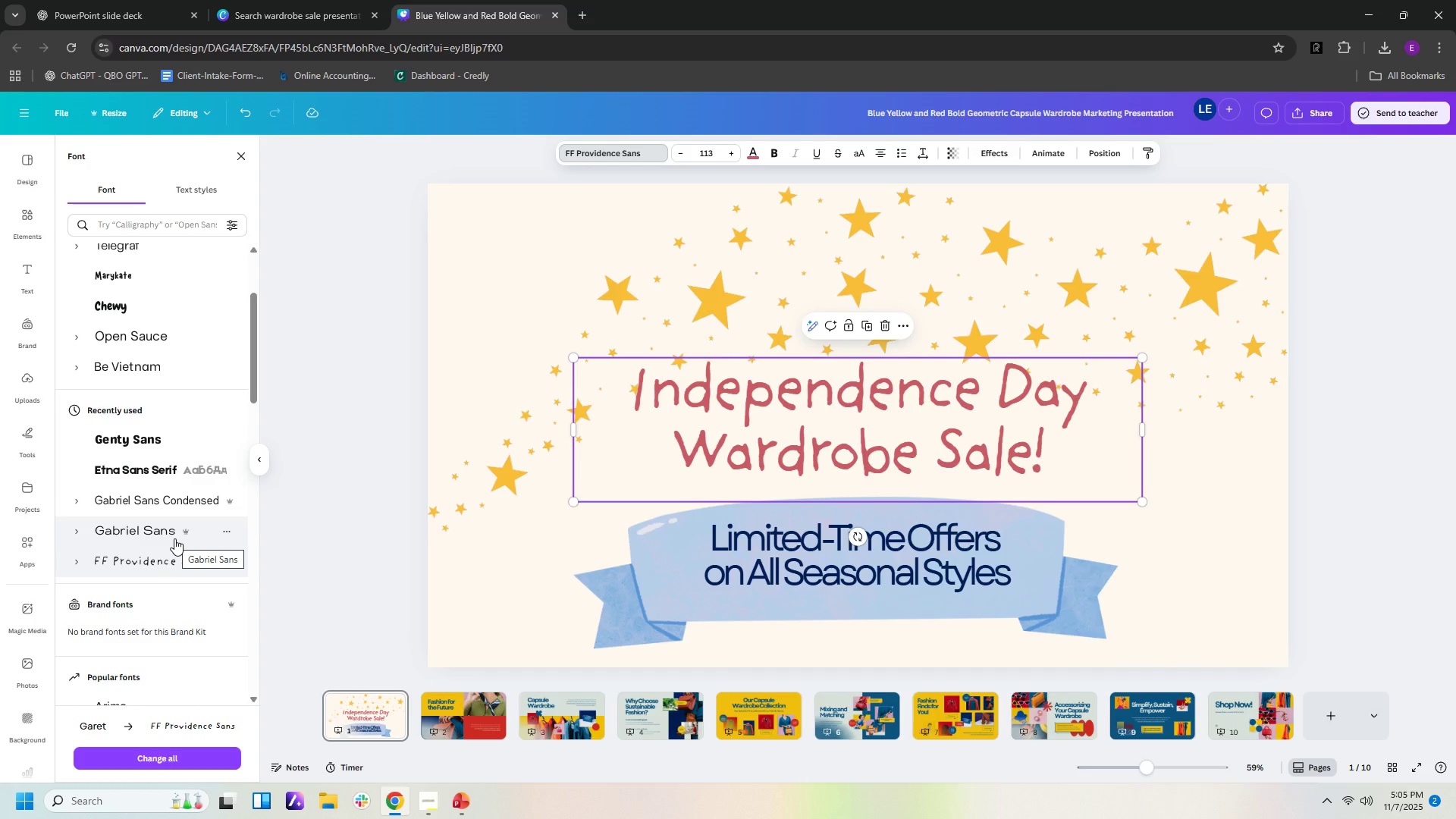 
wait(6.46)
 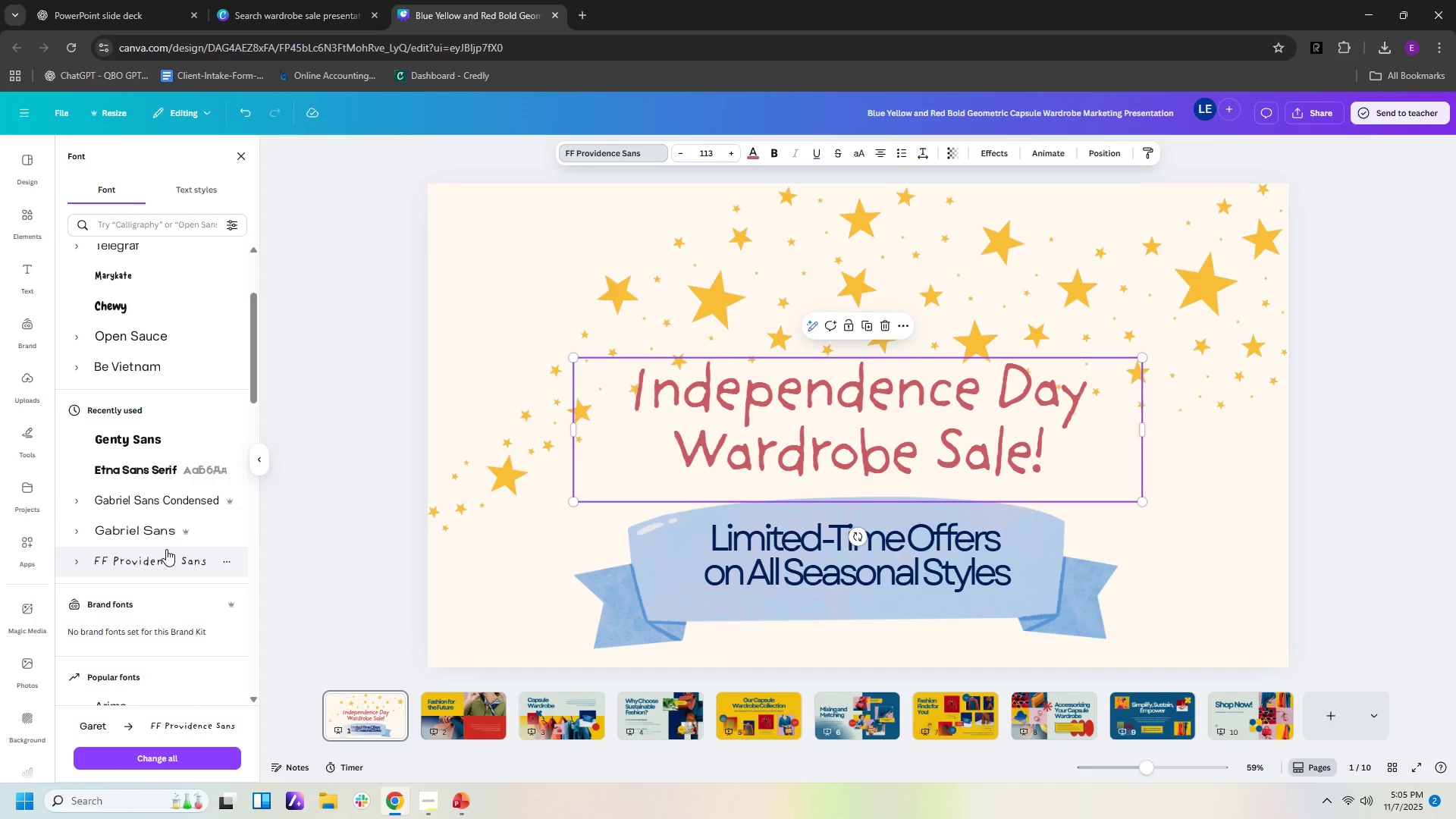 
left_click([771, 152])
 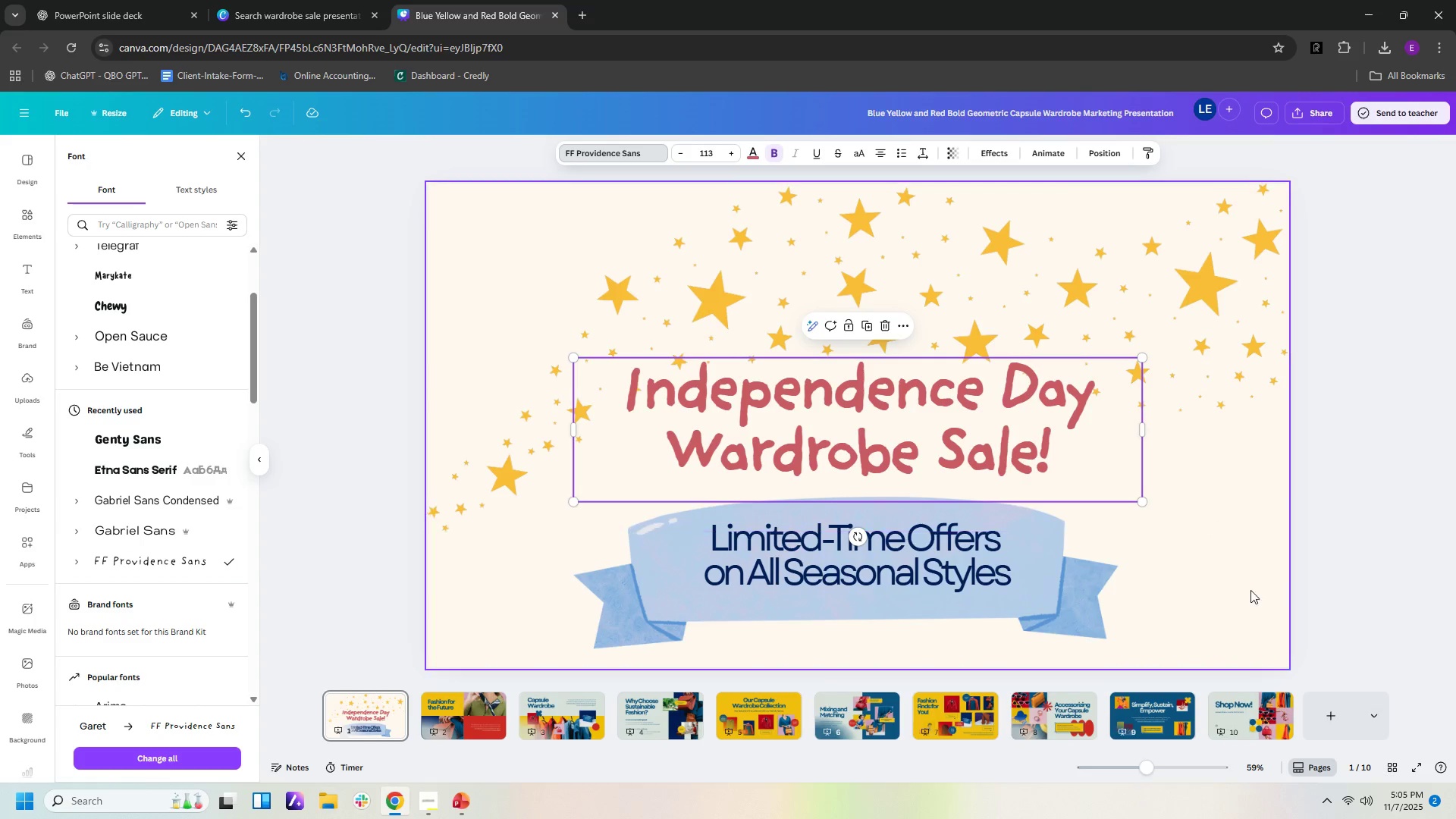 
left_click([1254, 601])
 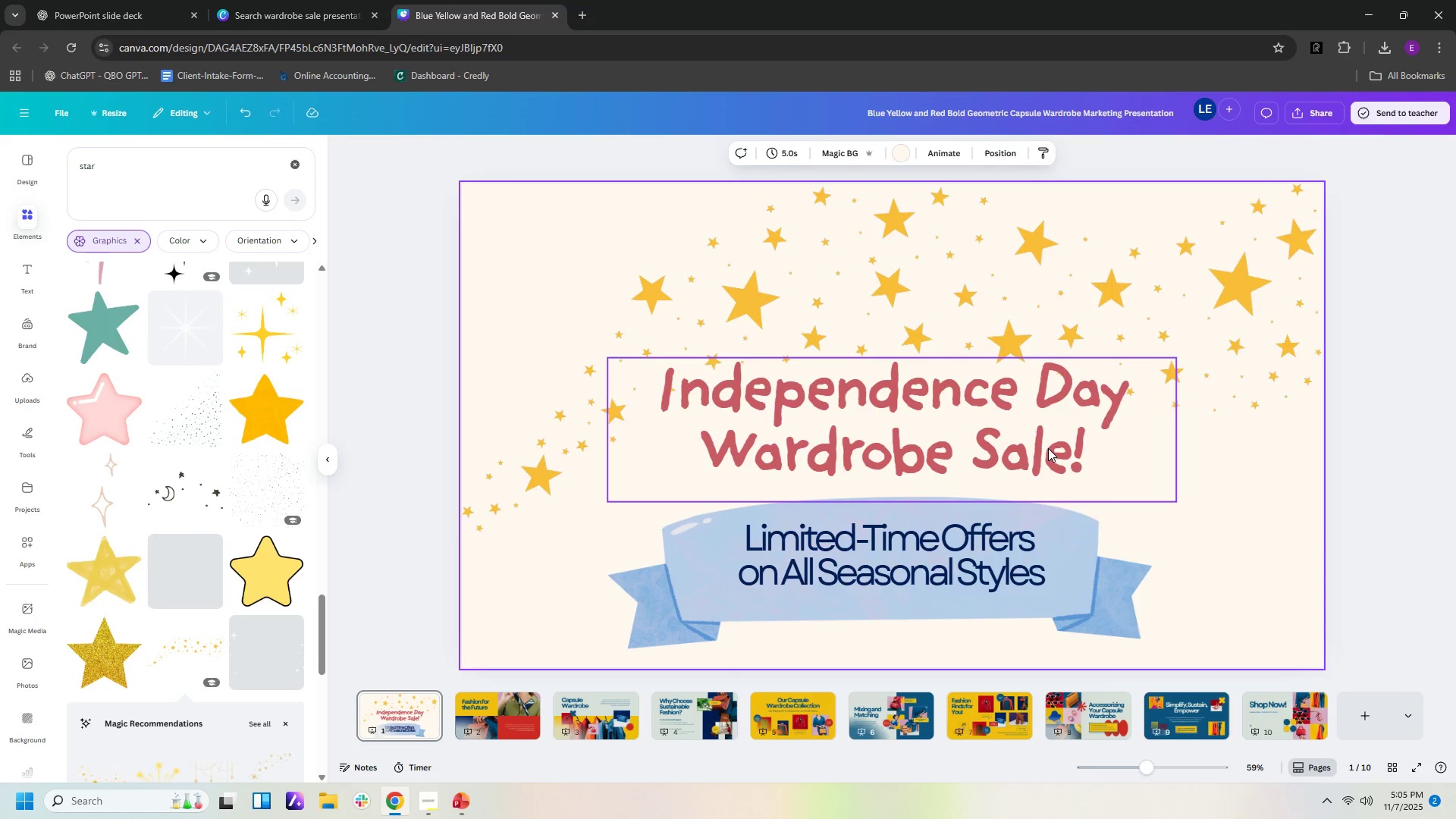 
left_click_drag(start_coordinate=[1048, 448], to_coordinate=[1048, 458])
 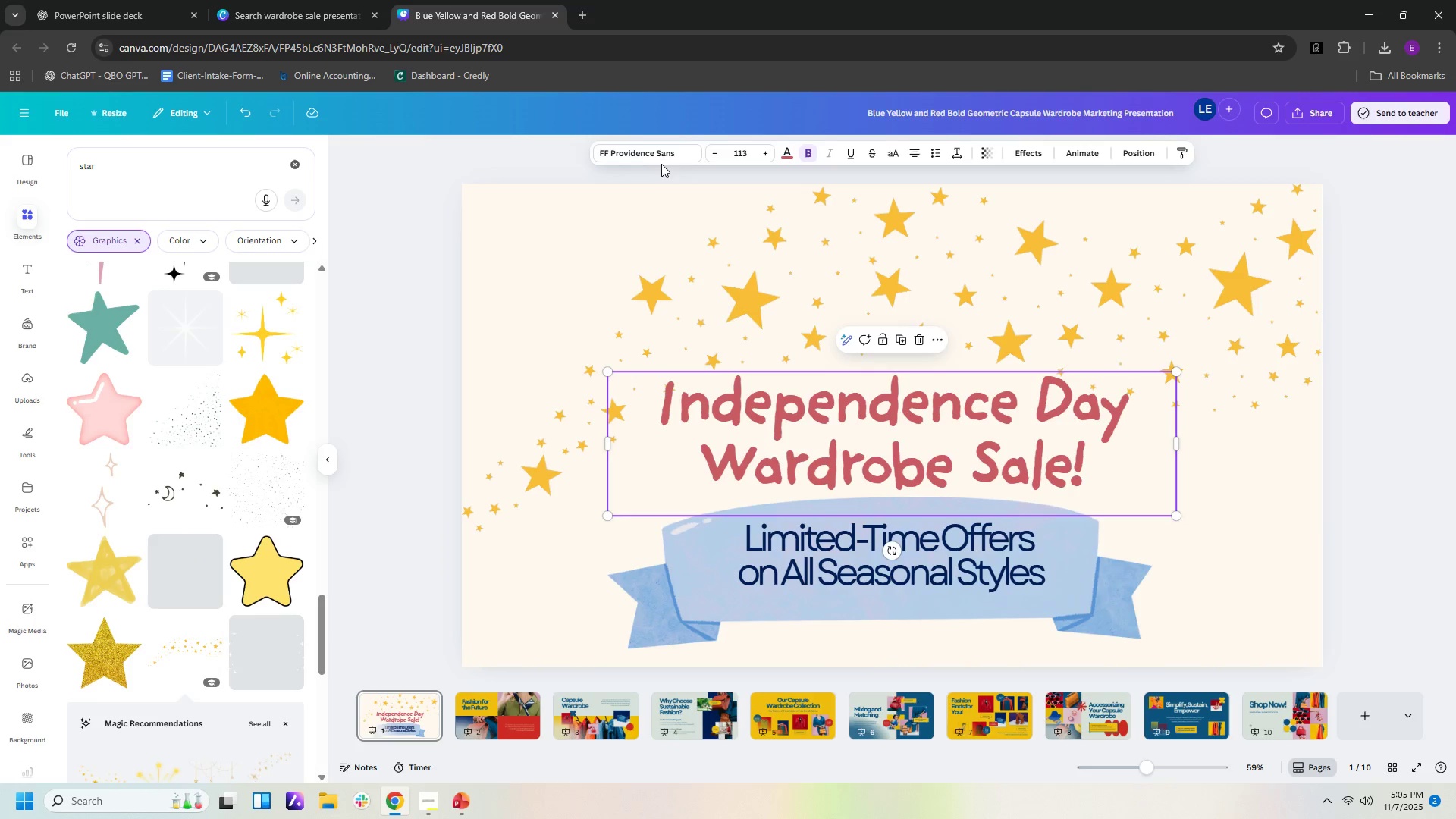 
left_click([664, 157])
 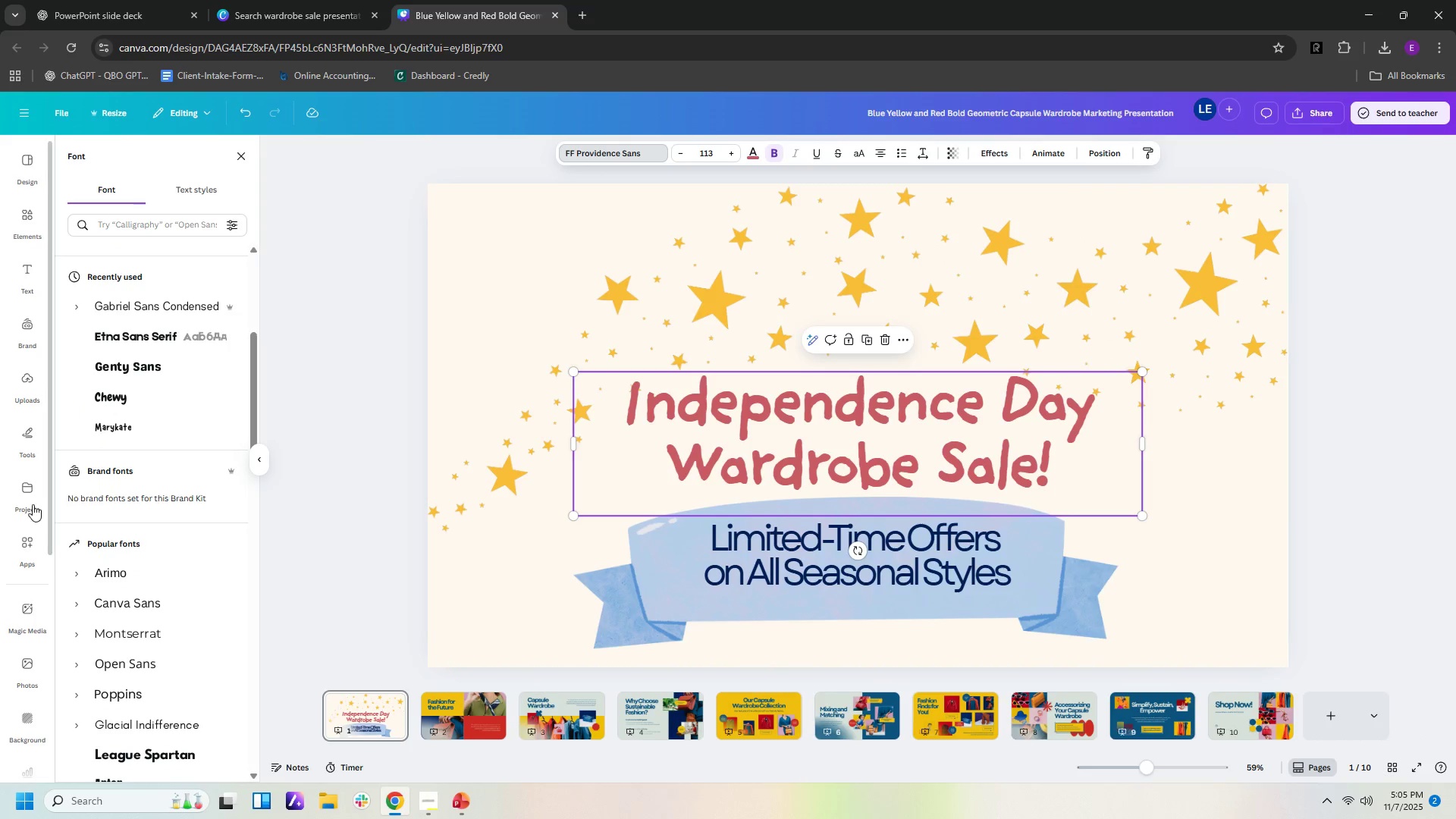 
scroll: coordinate [187, 642], scroll_direction: down, amount: 9.0
 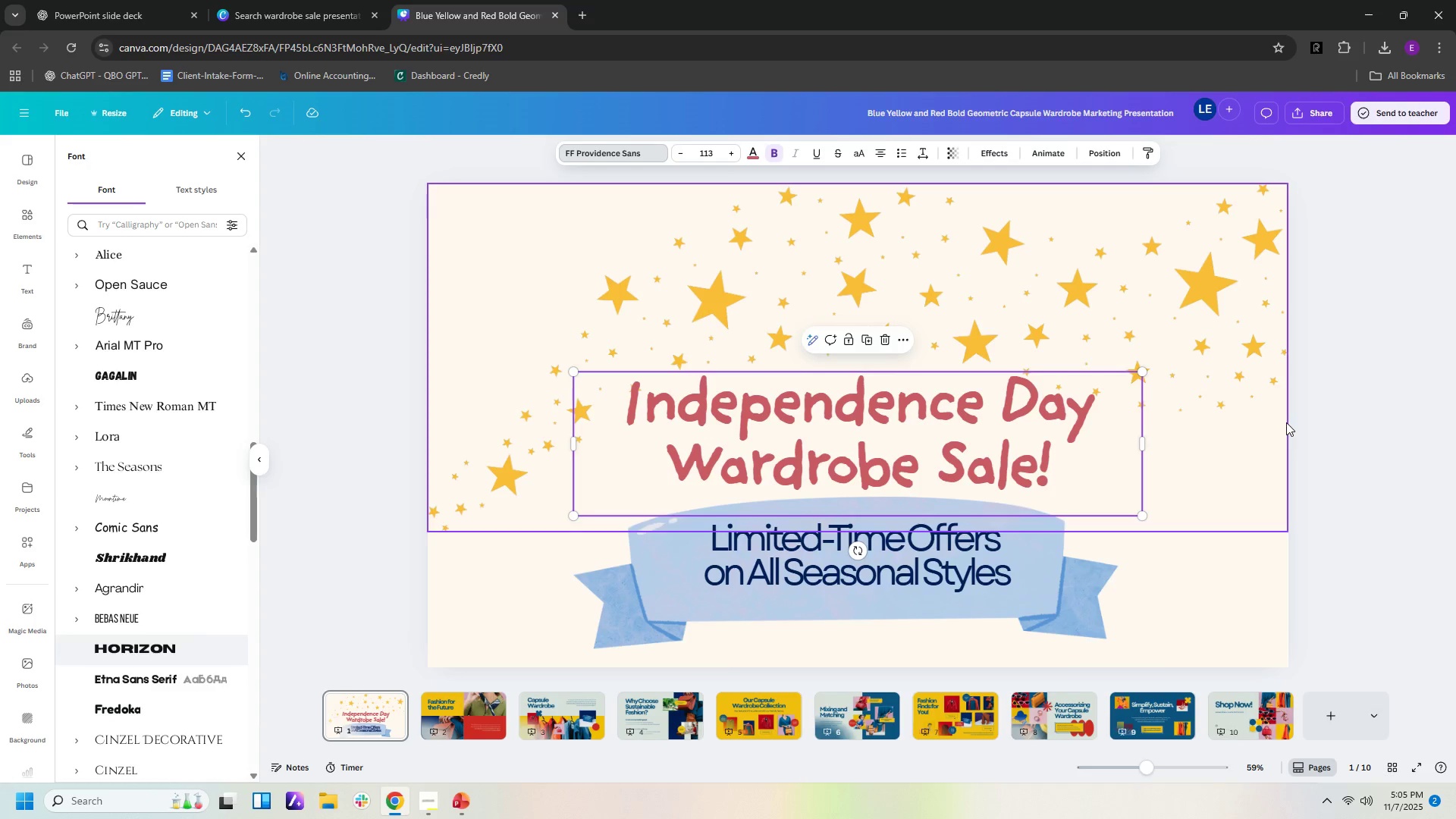 
left_click([1309, 422])
 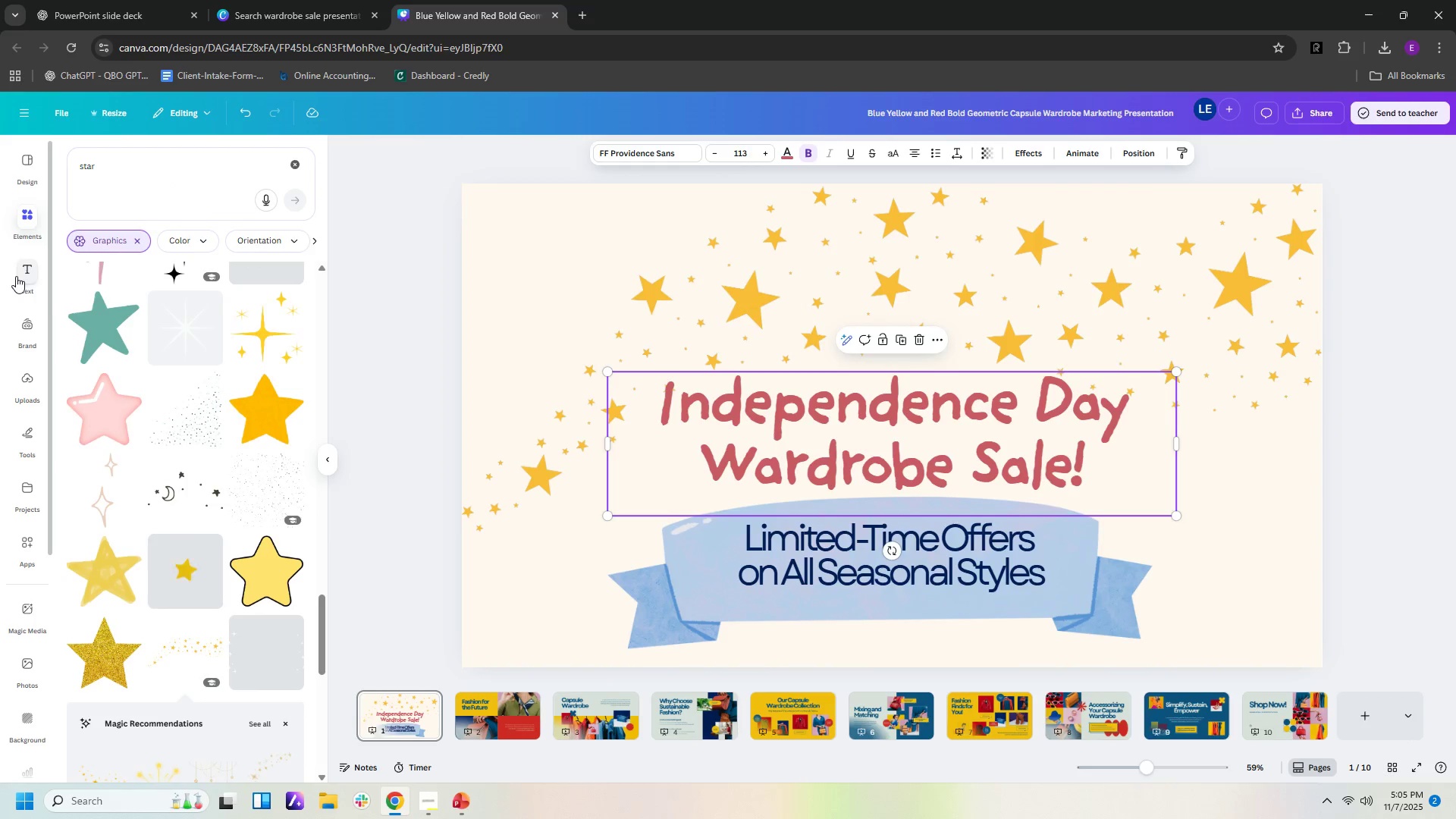 
left_click([26, 272])
 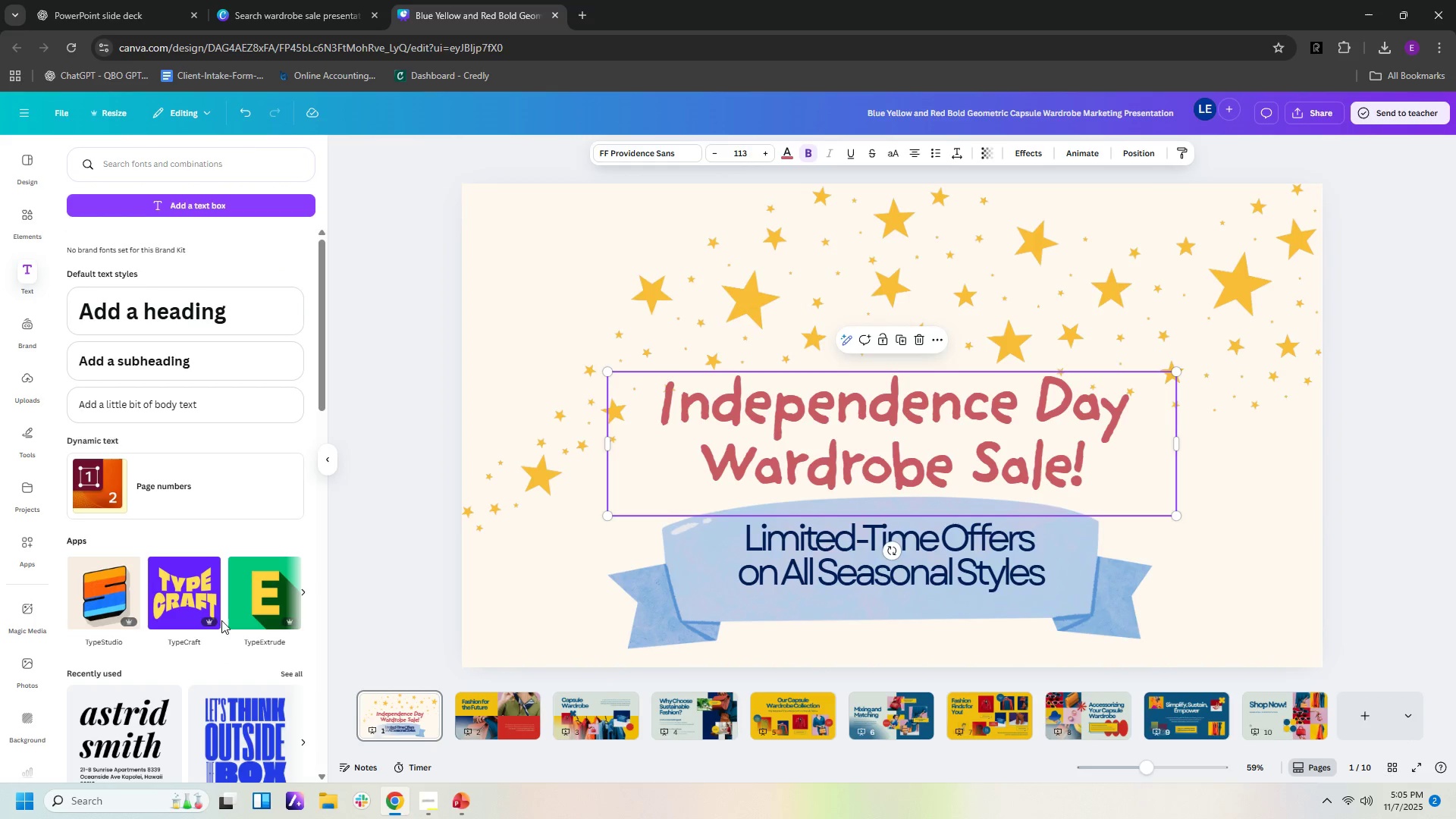 
scroll: coordinate [255, 573], scroll_direction: down, amount: 8.0
 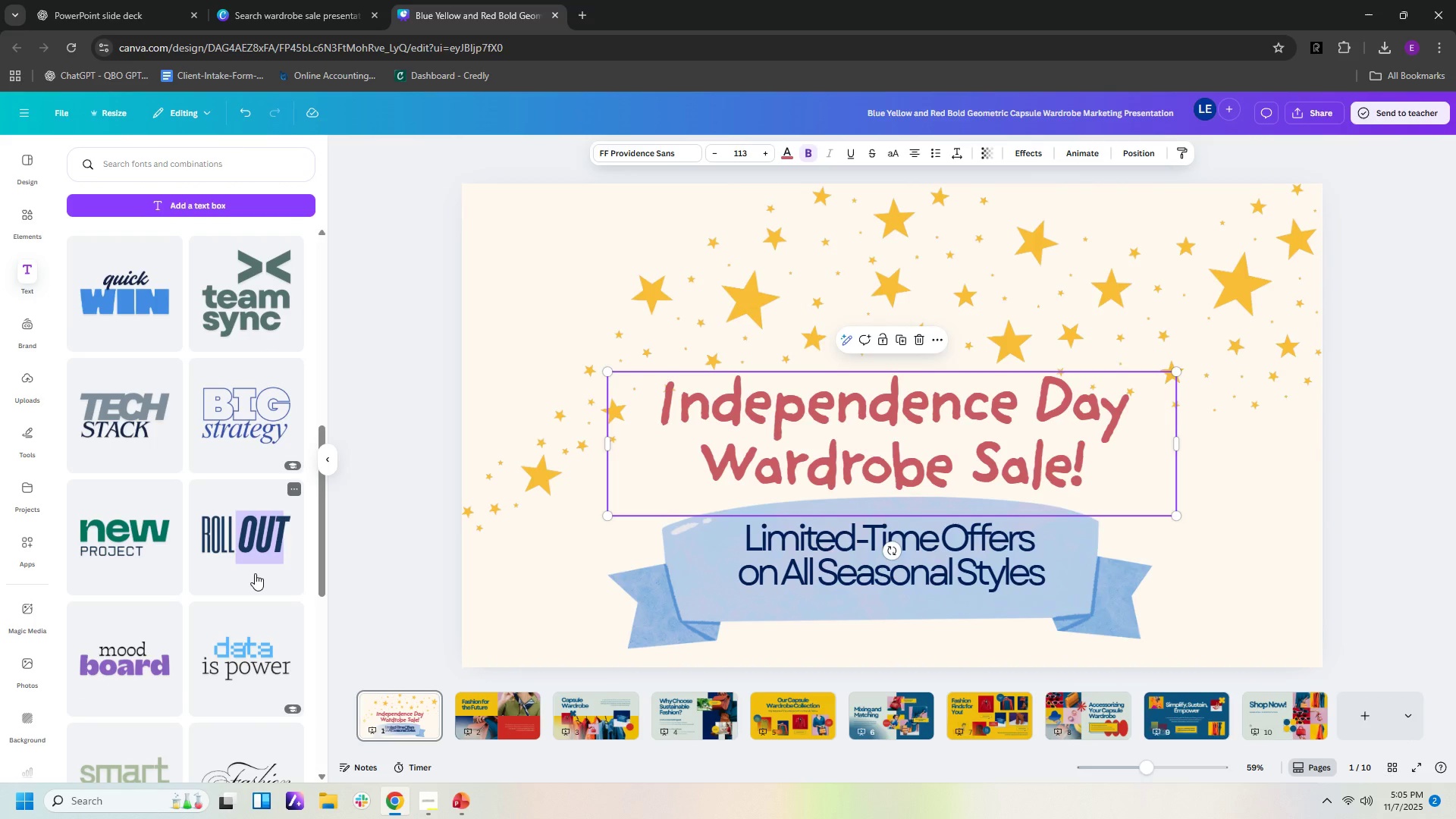 
mouse_move([262, 433])
 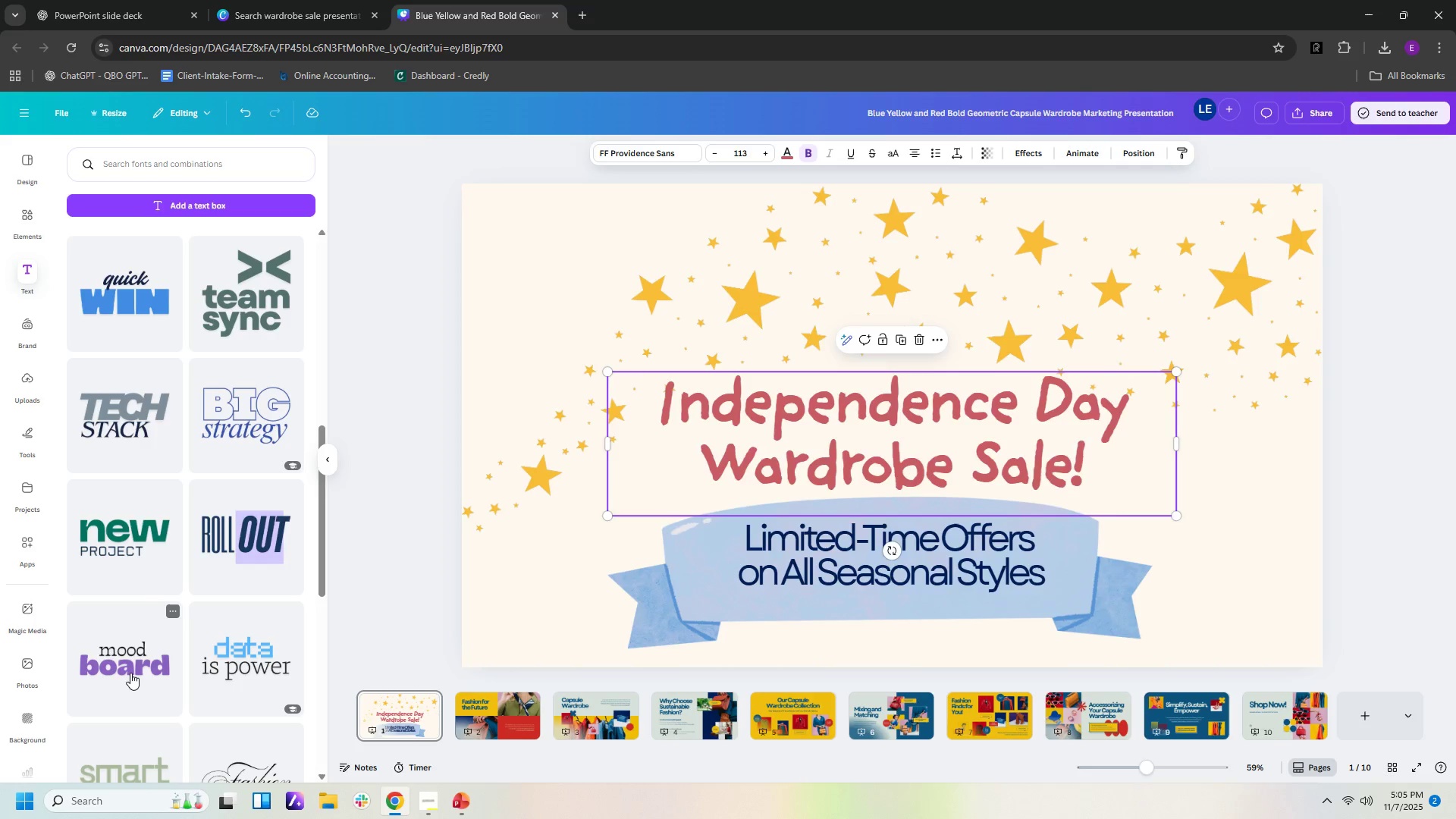 
left_click([130, 673])
 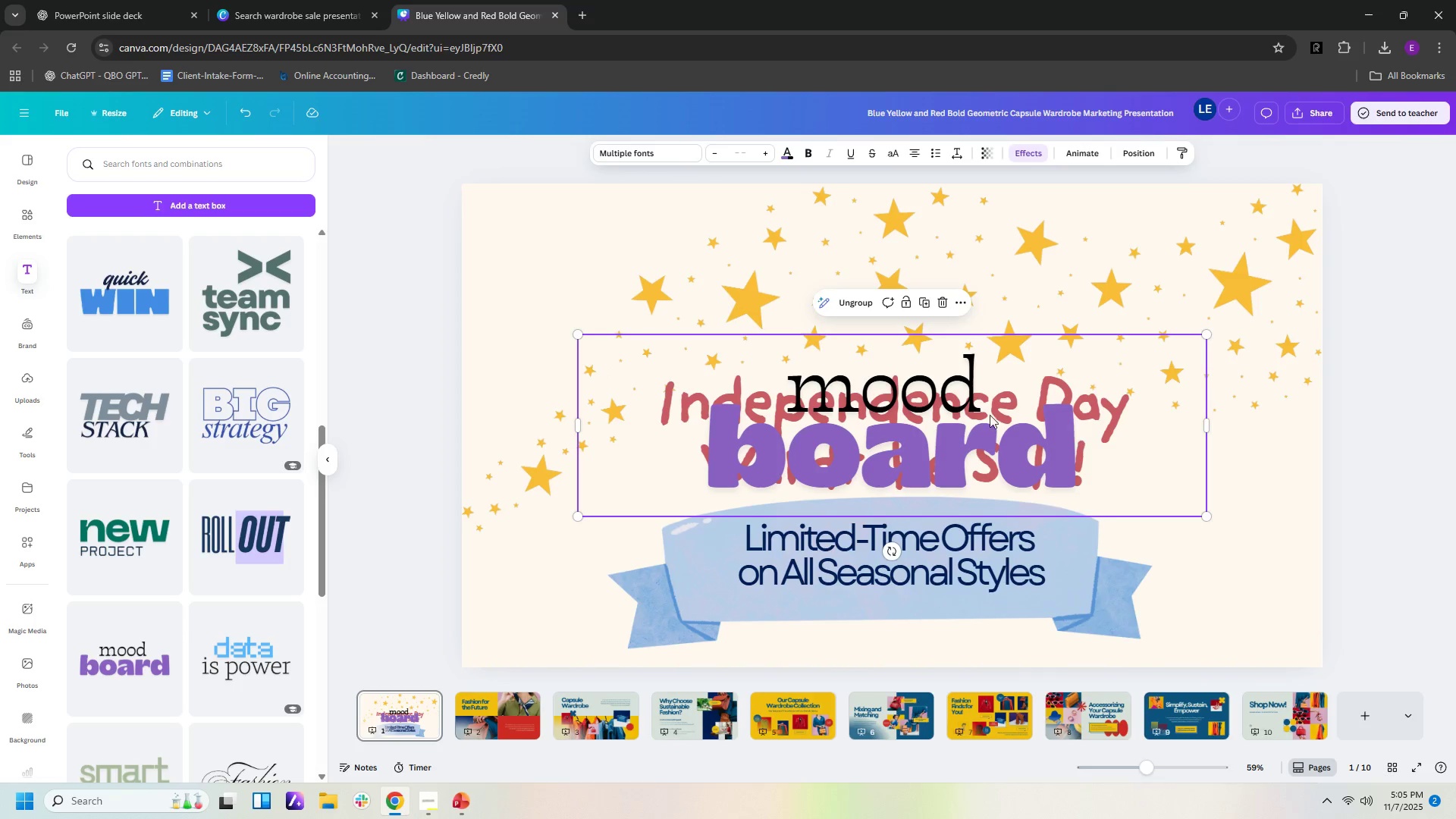 
left_click([953, 396])
 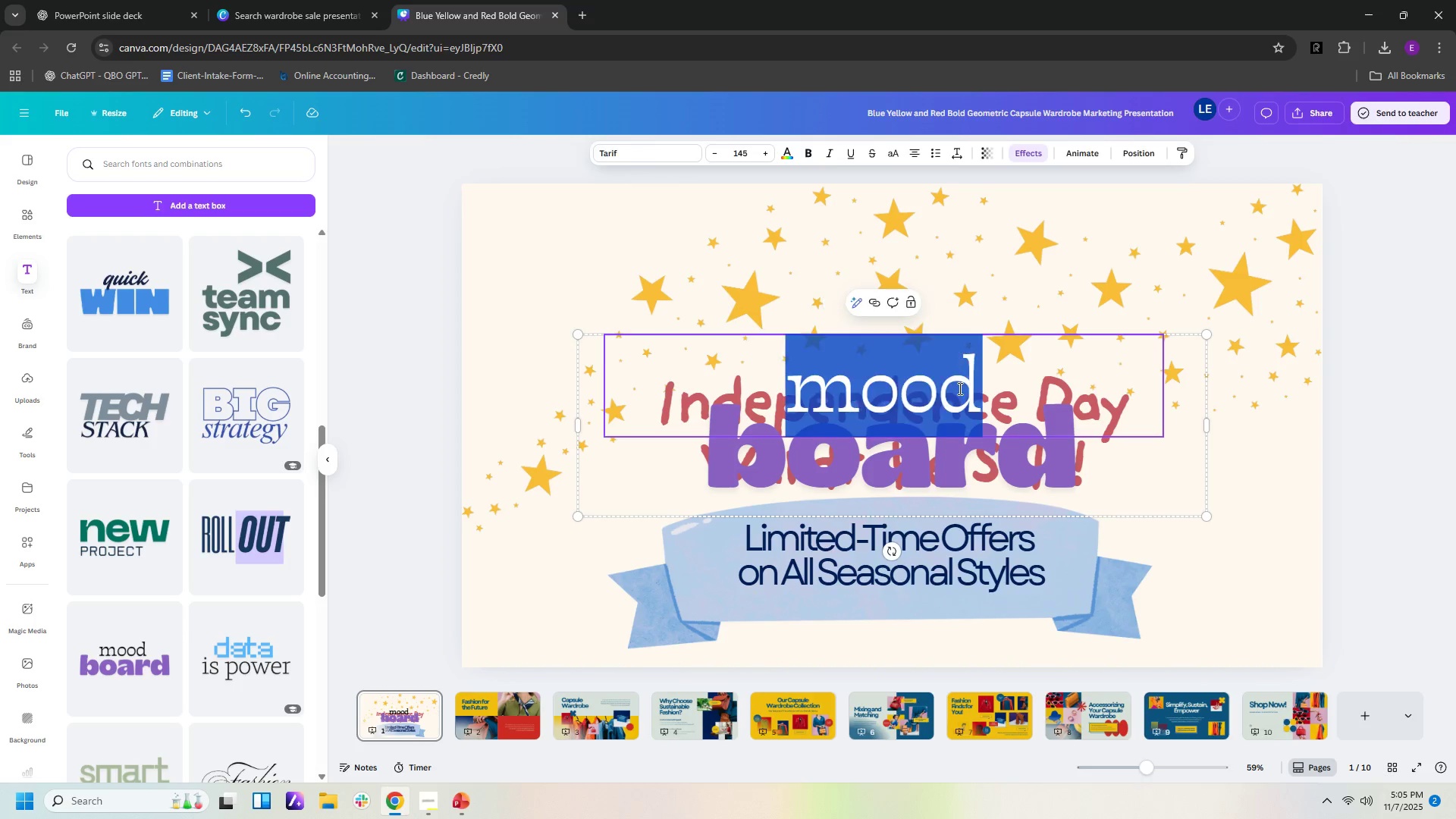 
double_click([959, 388])
 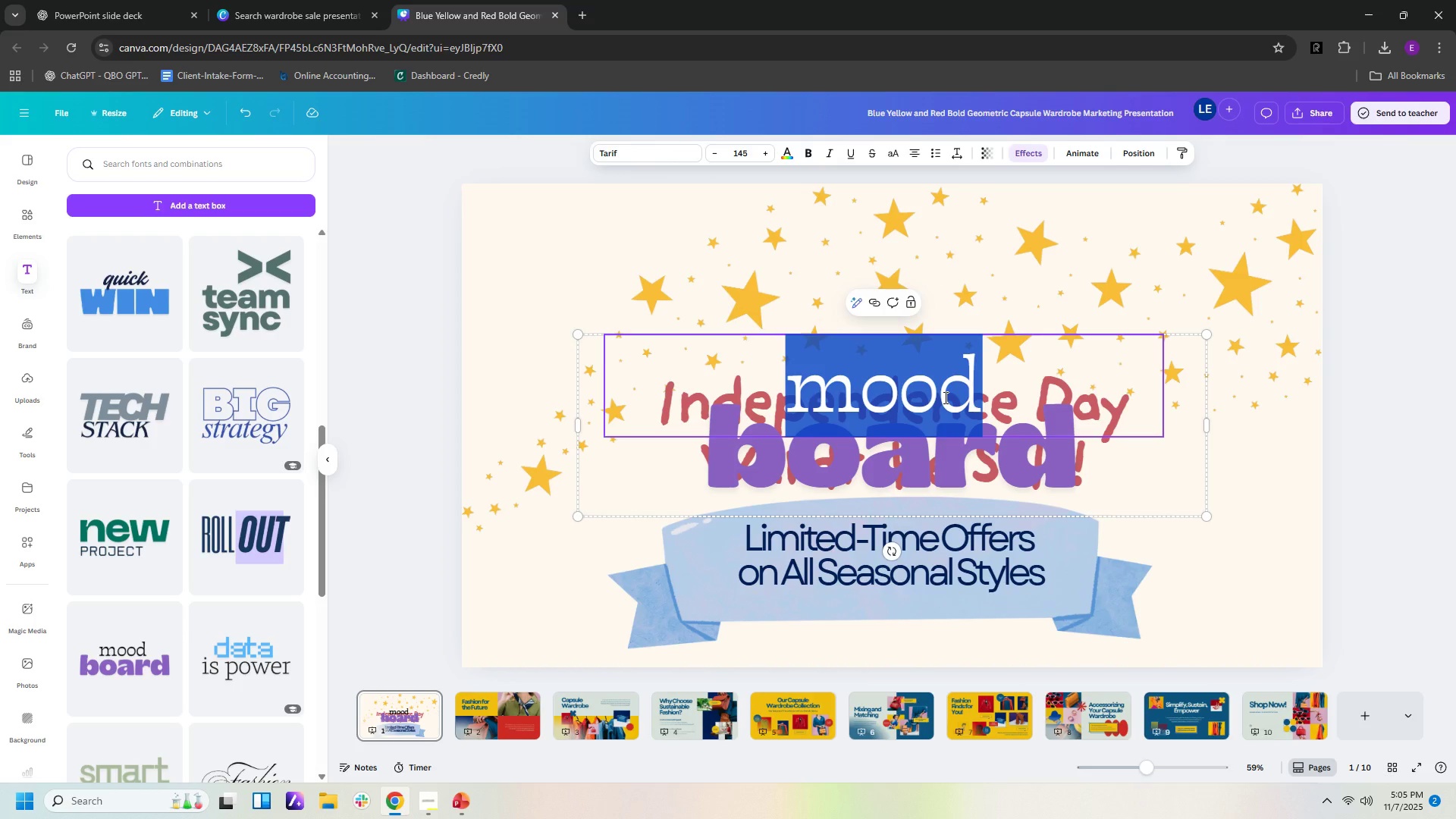 
type(Independence Dat)
key(Backspace)
 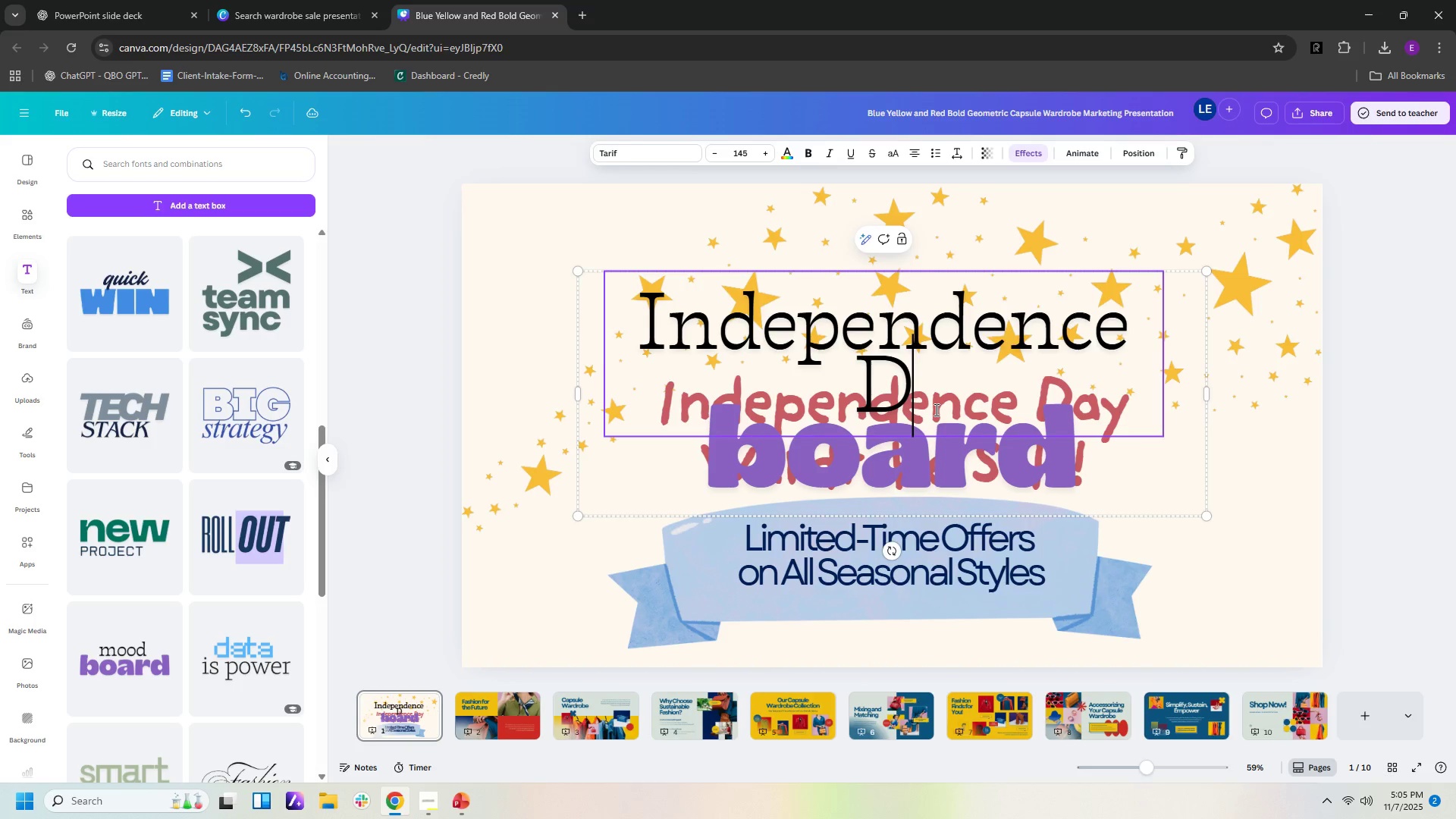 
 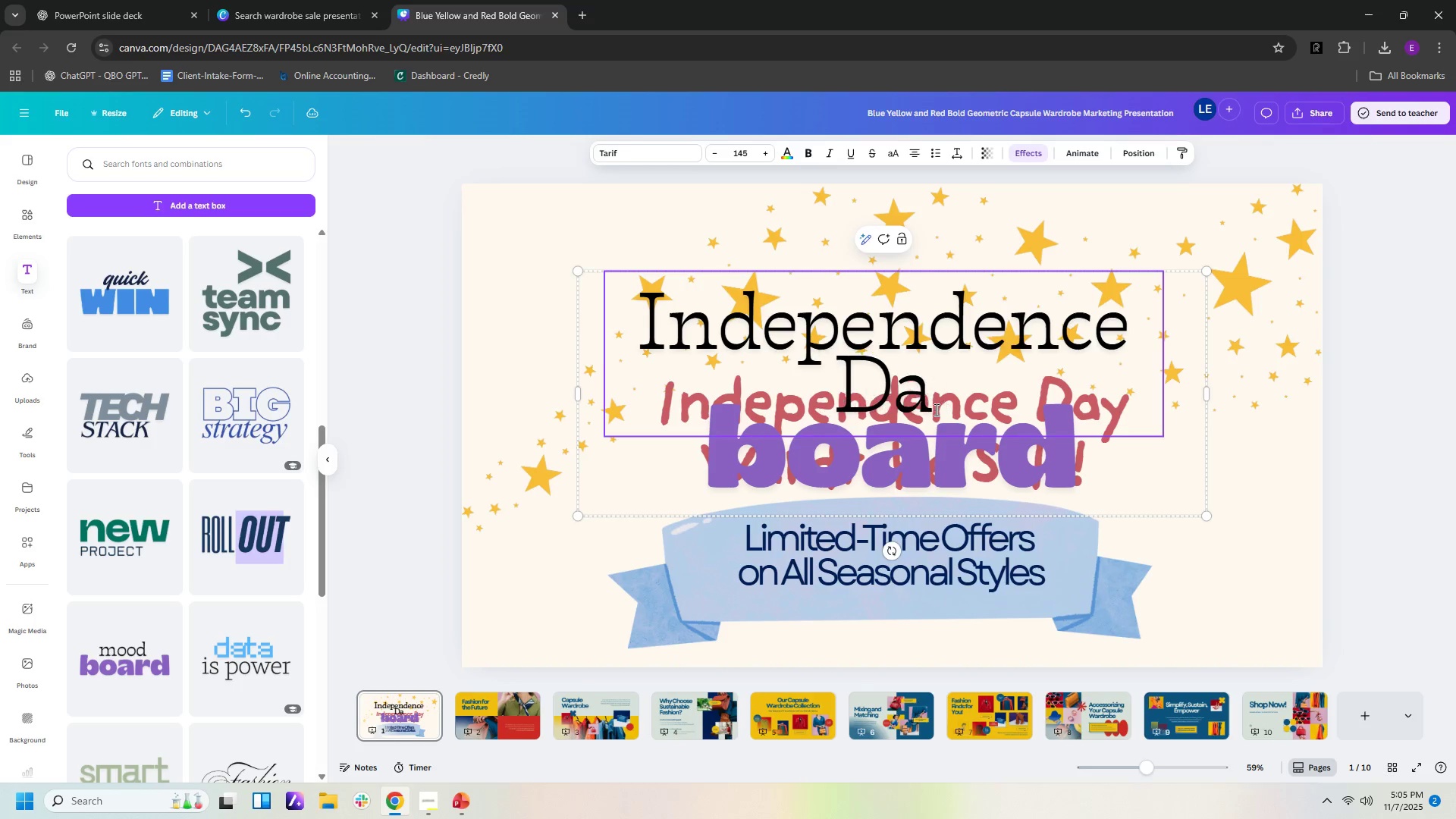 
hold_key(key=Backspace, duration=1.29)
 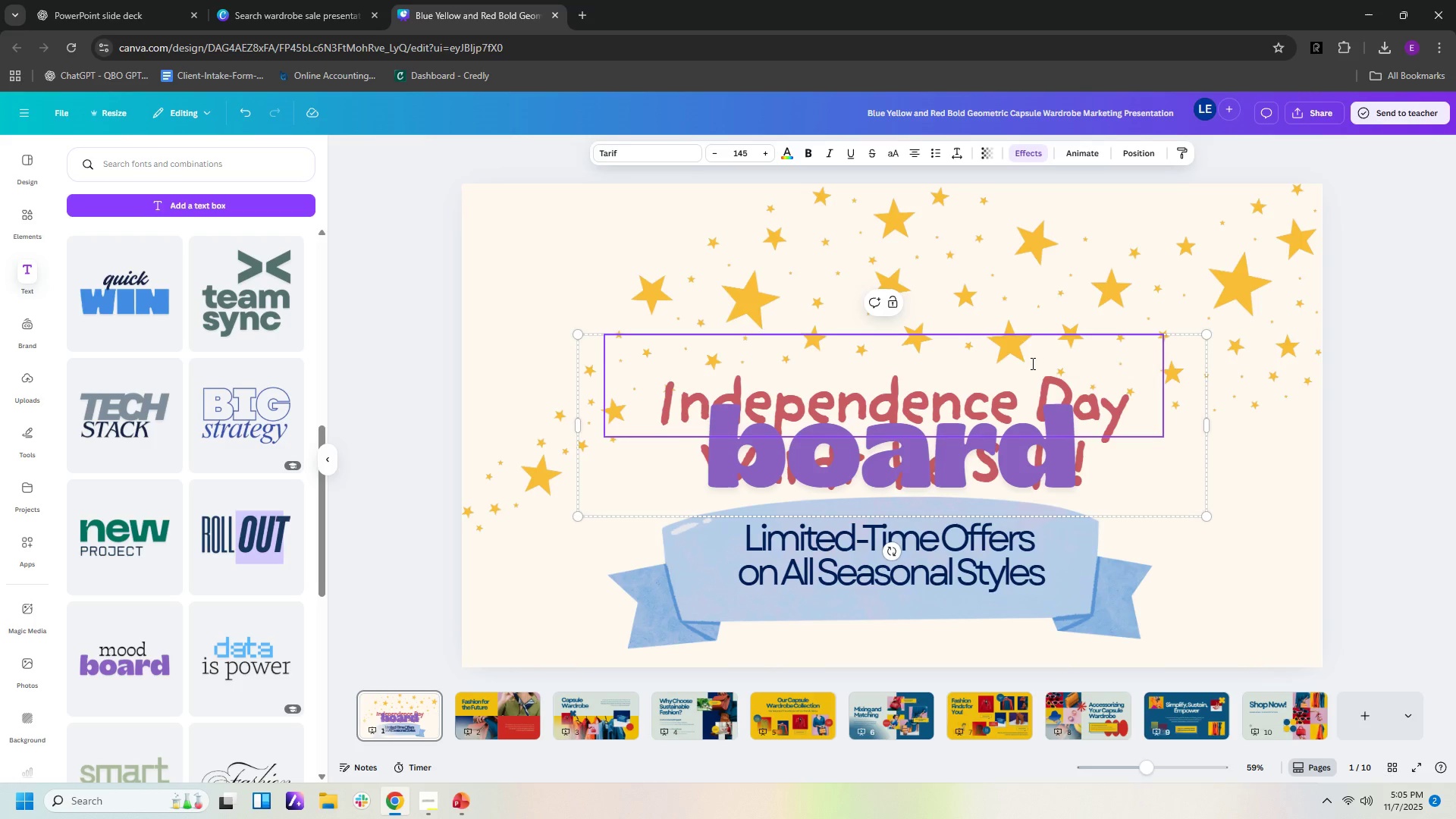 
hold_key(key=Backspace, duration=9.37)
 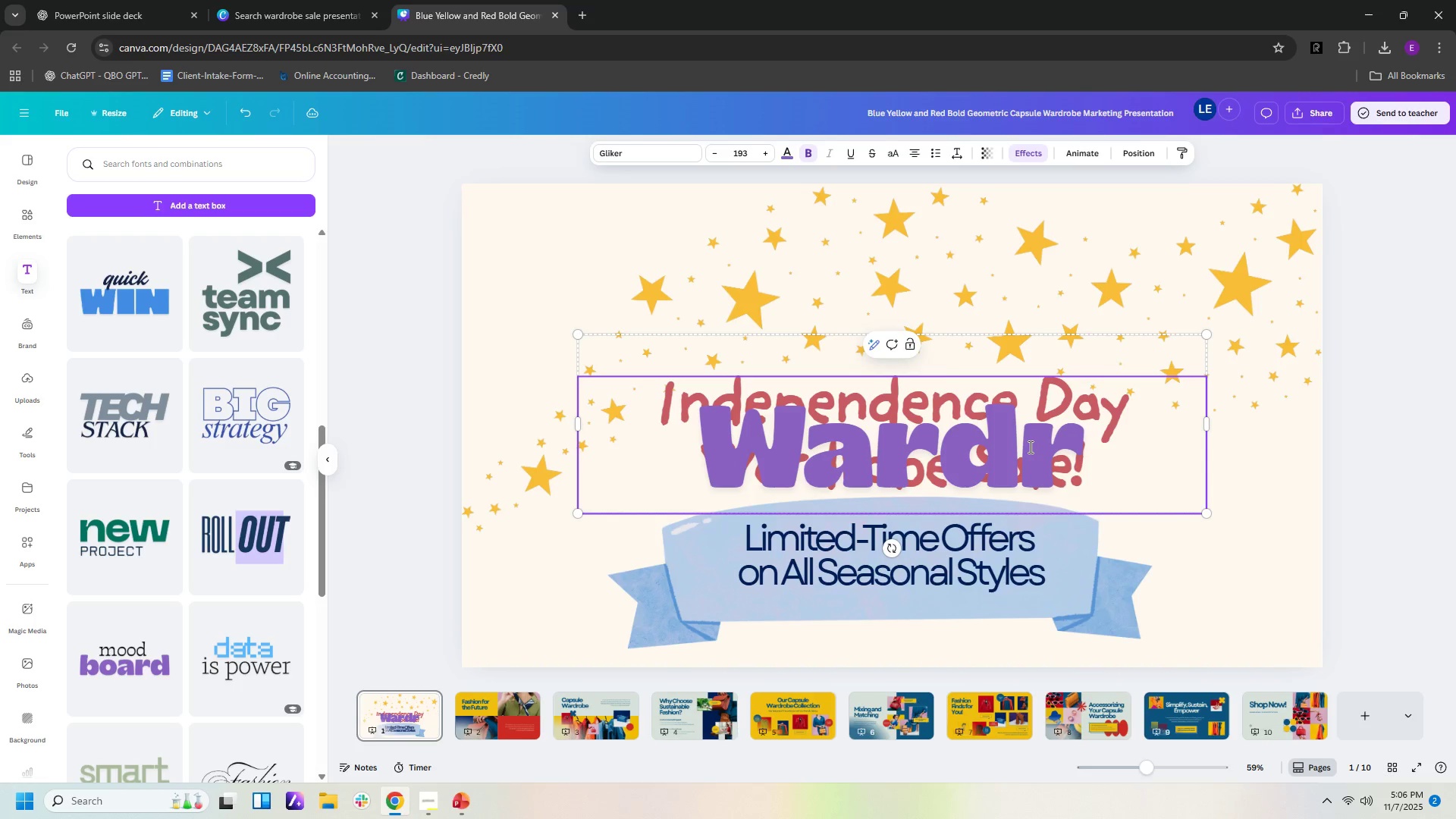 
left_click([1032, 442])
 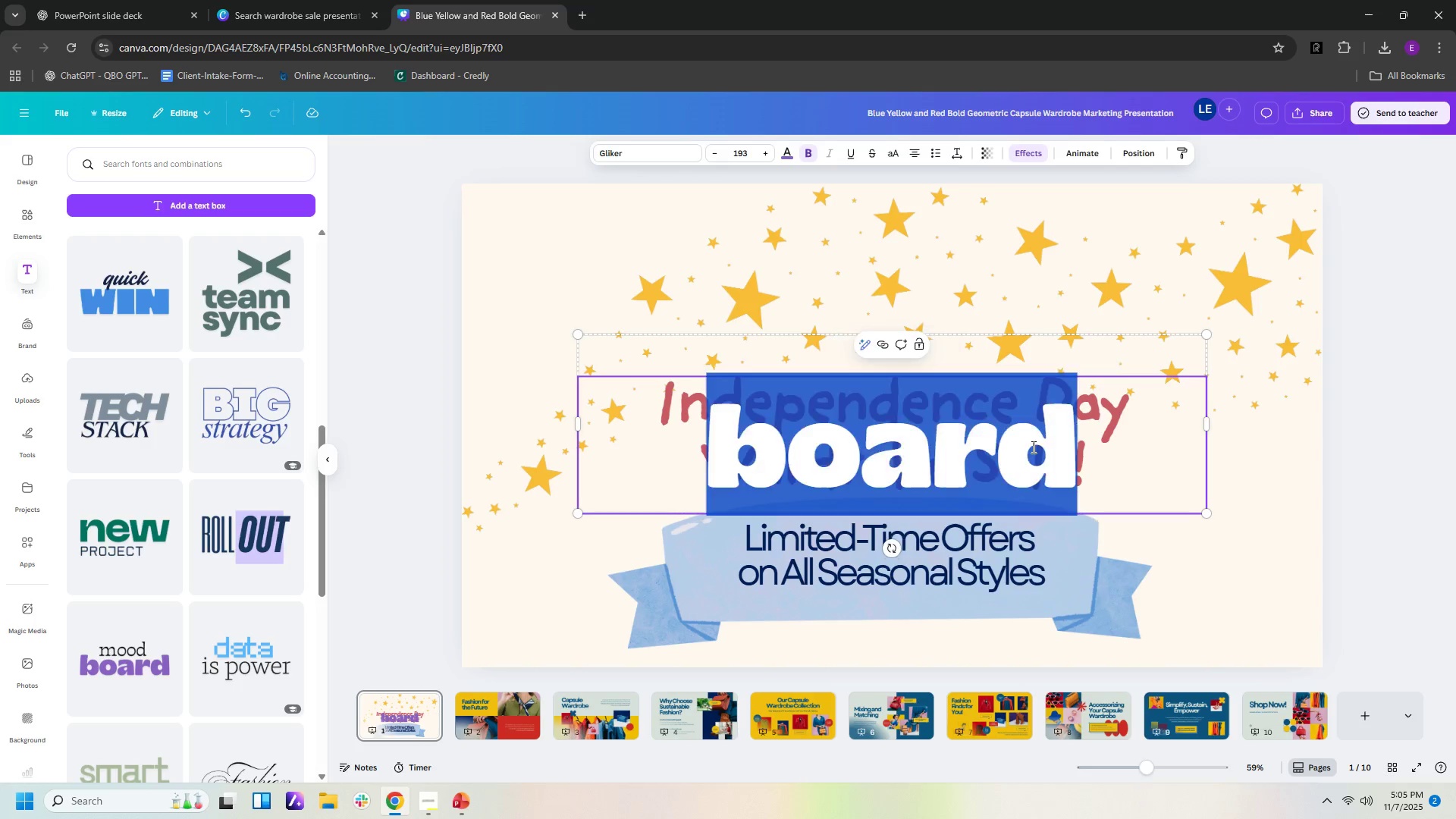 
double_click([1032, 447])
 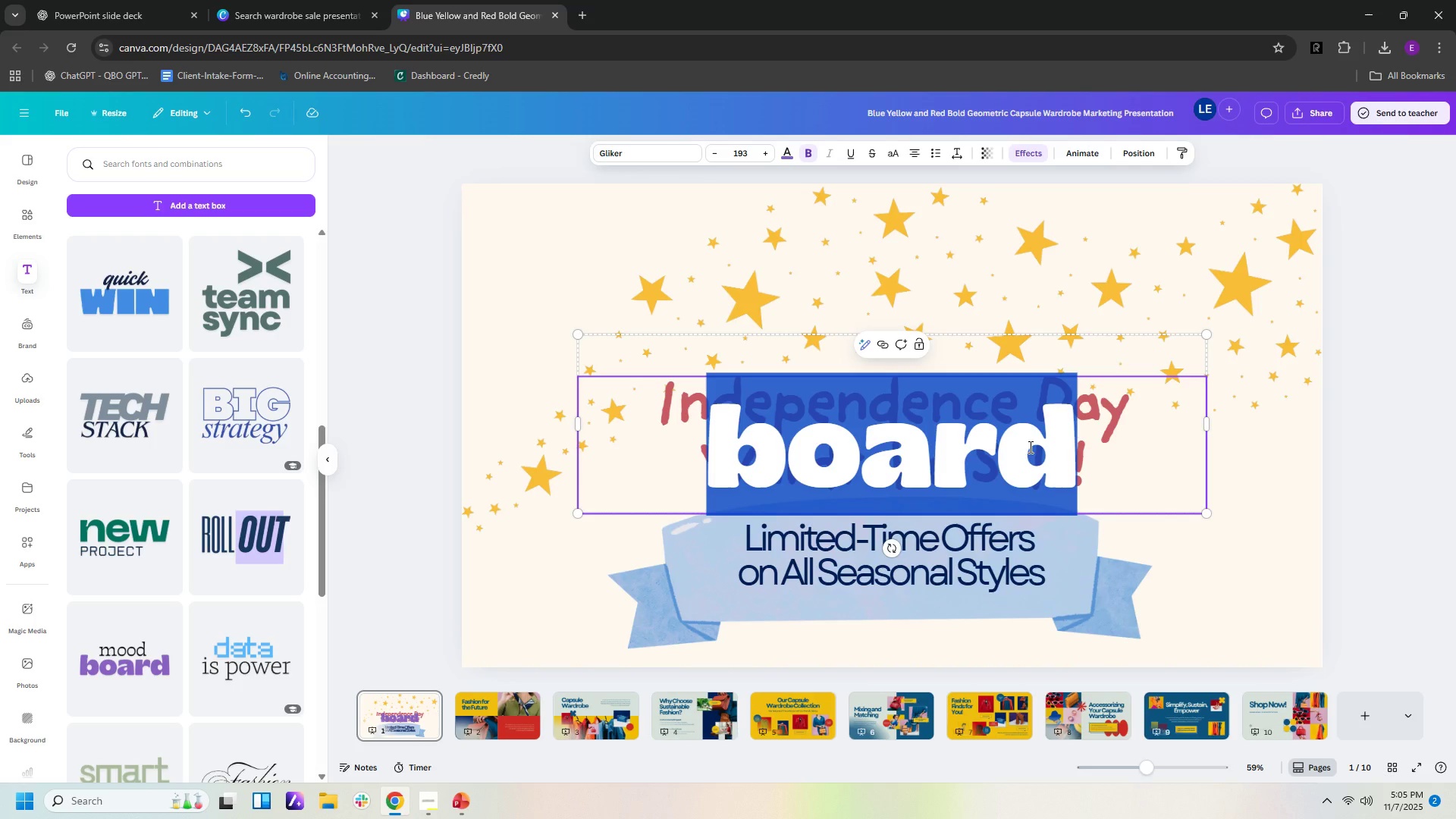 
type(Wardrpbe)
key(Backspace)
 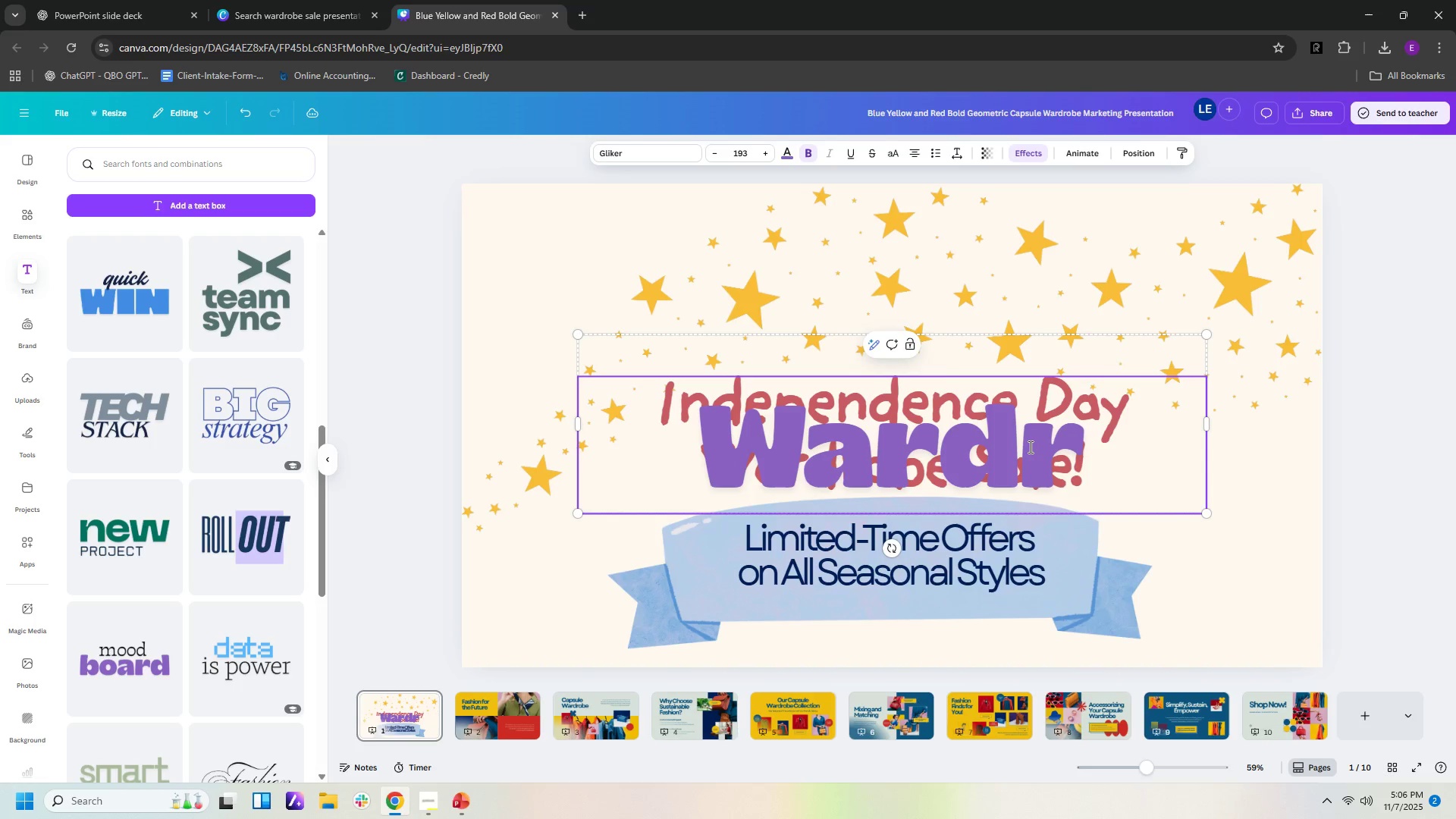 
hold_key(key=Backspace, duration=0.89)
 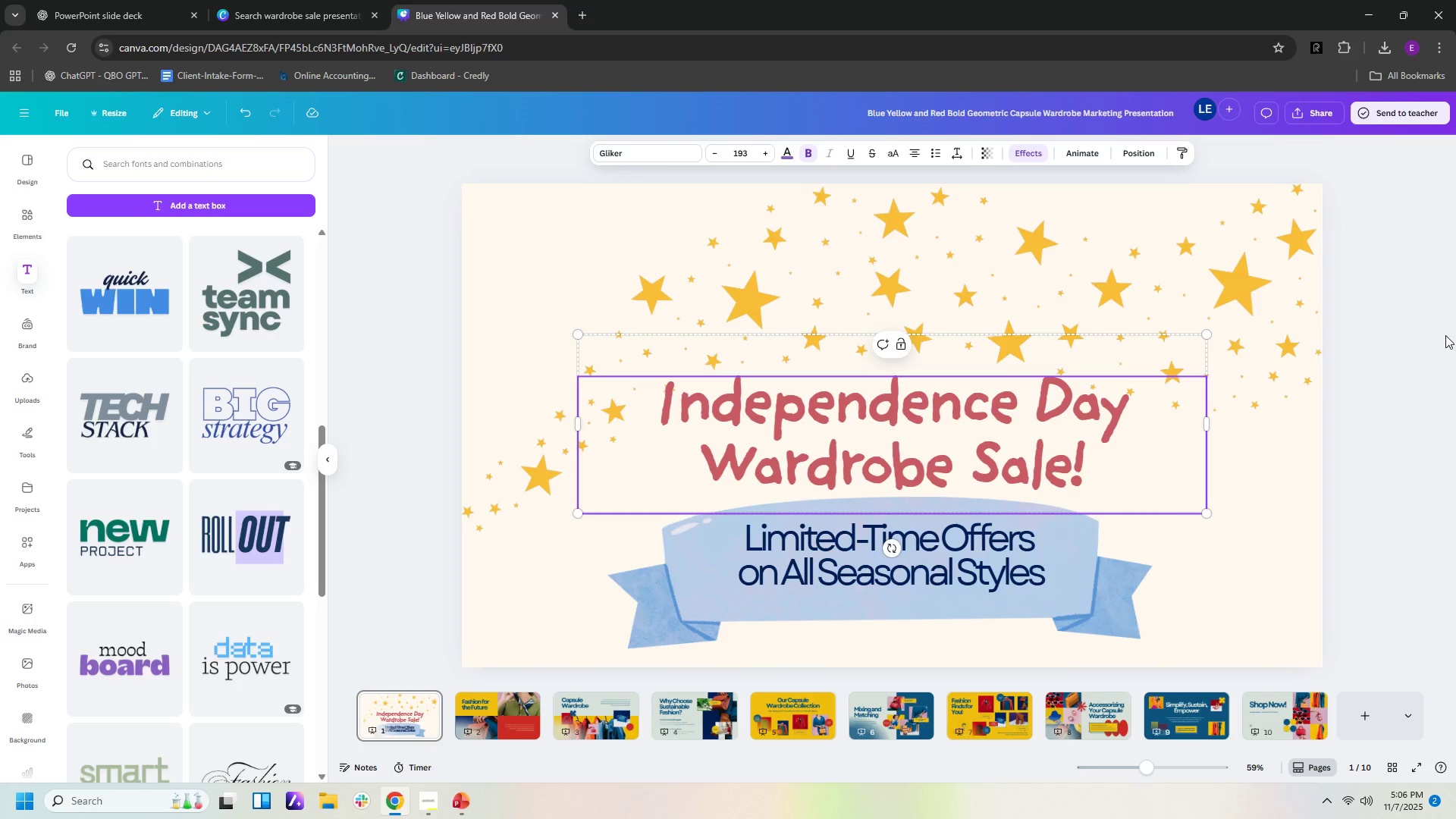 
left_click([1307, 436])
 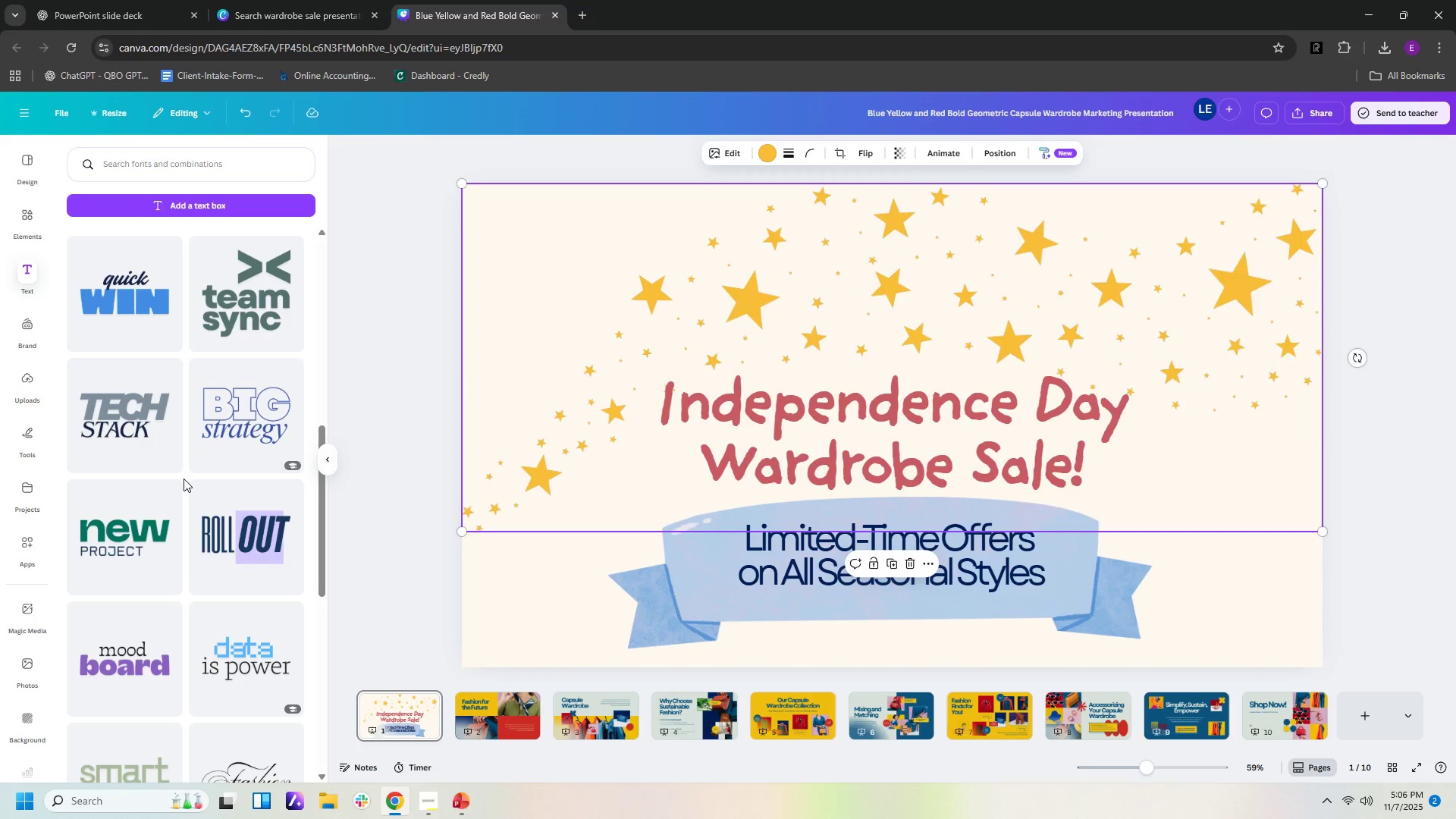 
scroll: coordinate [238, 519], scroll_direction: down, amount: 5.0
 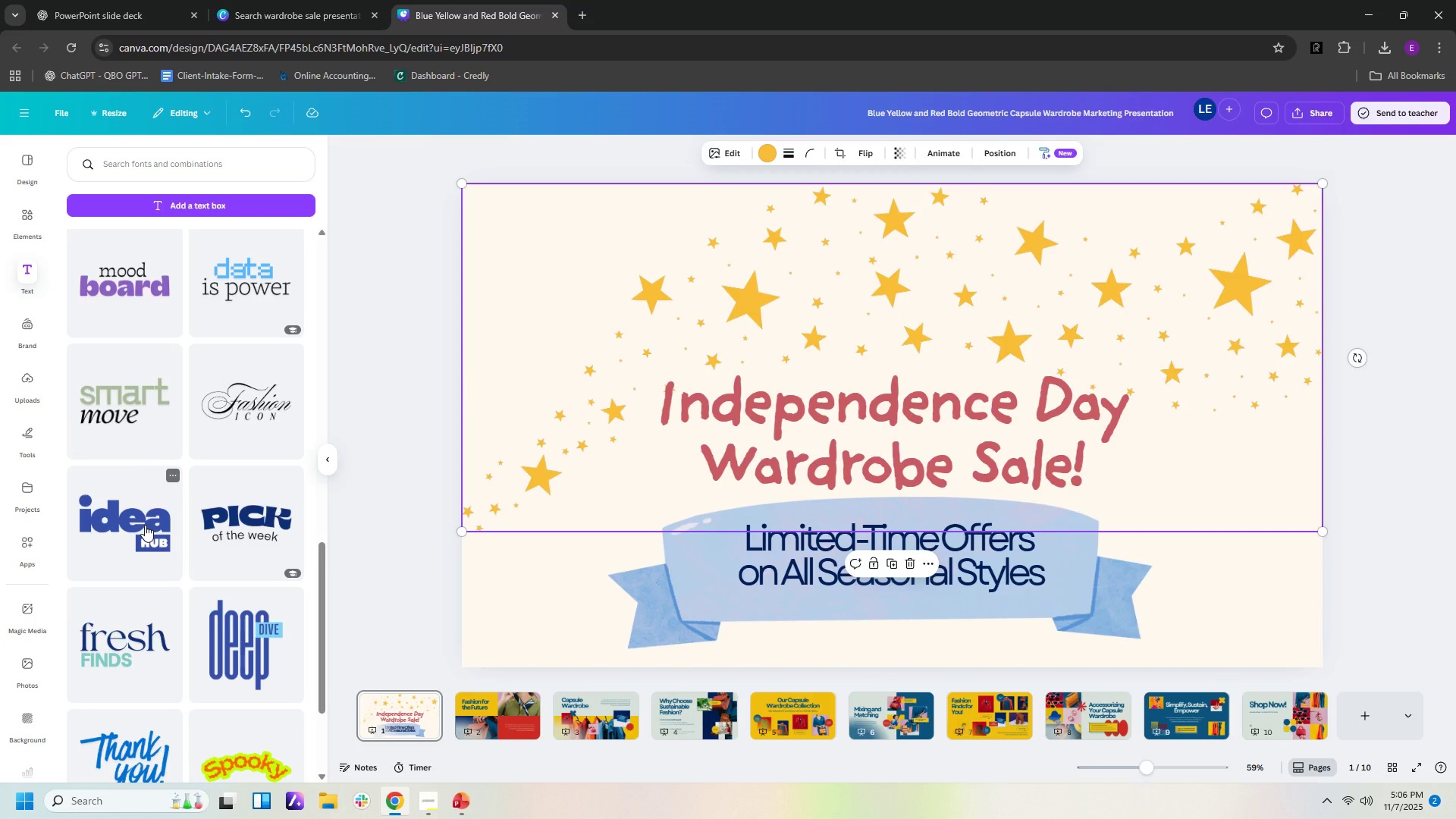 
left_click([145, 525])
 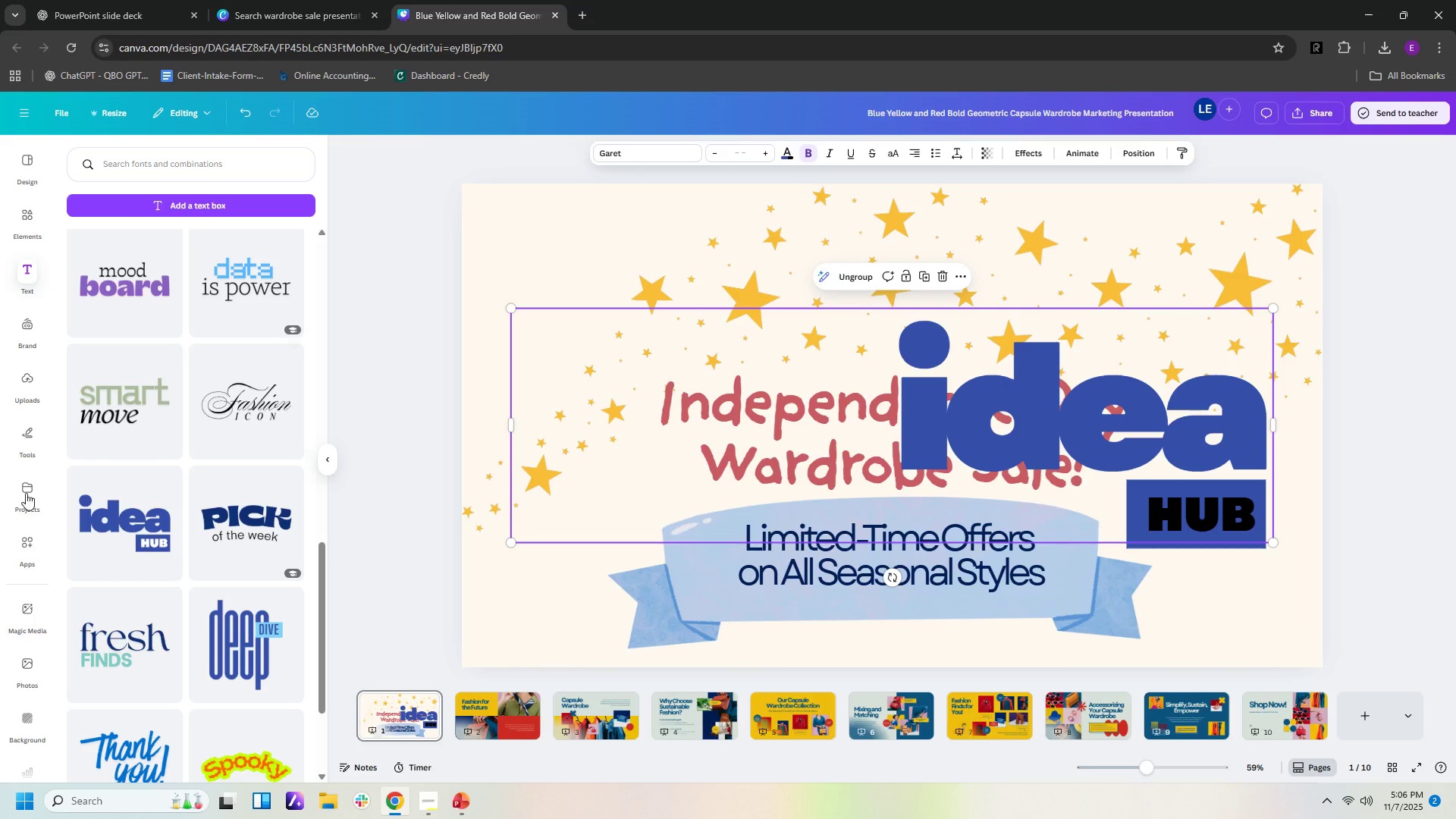 
key(Control+ControlLeft)
 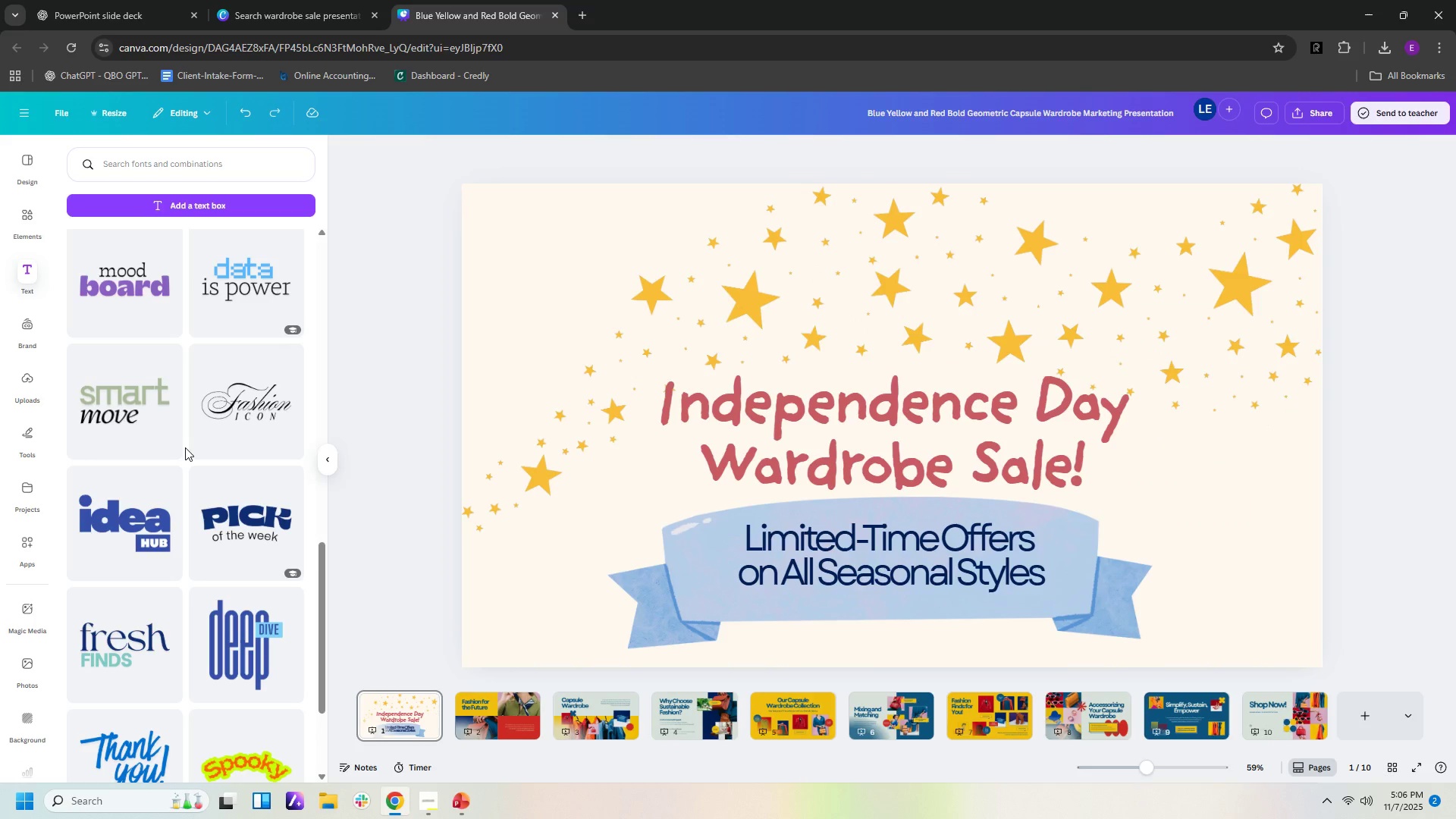 
key(Control+Z)
 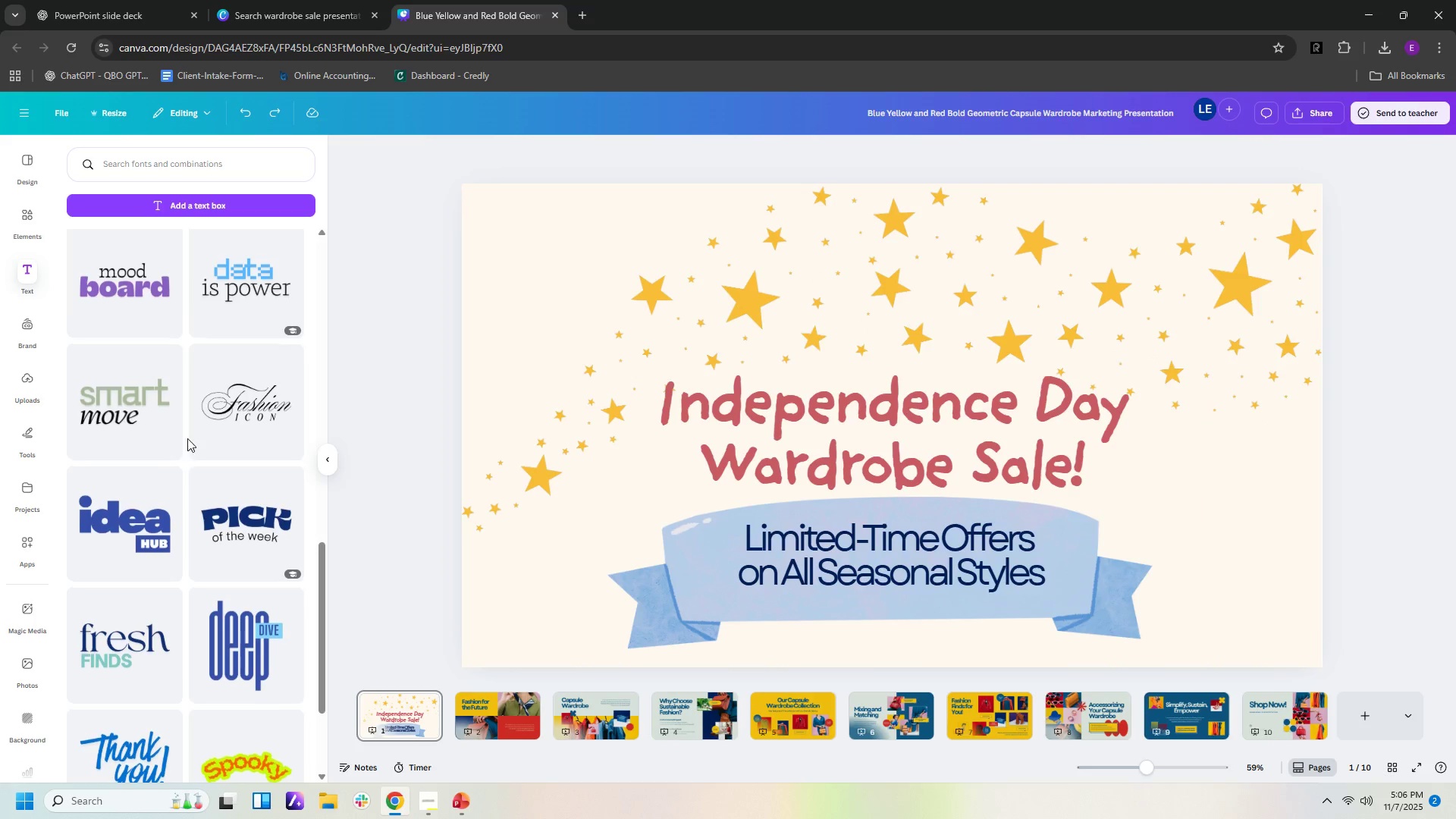 
scroll: coordinate [183, 444], scroll_direction: up, amount: 1.0
 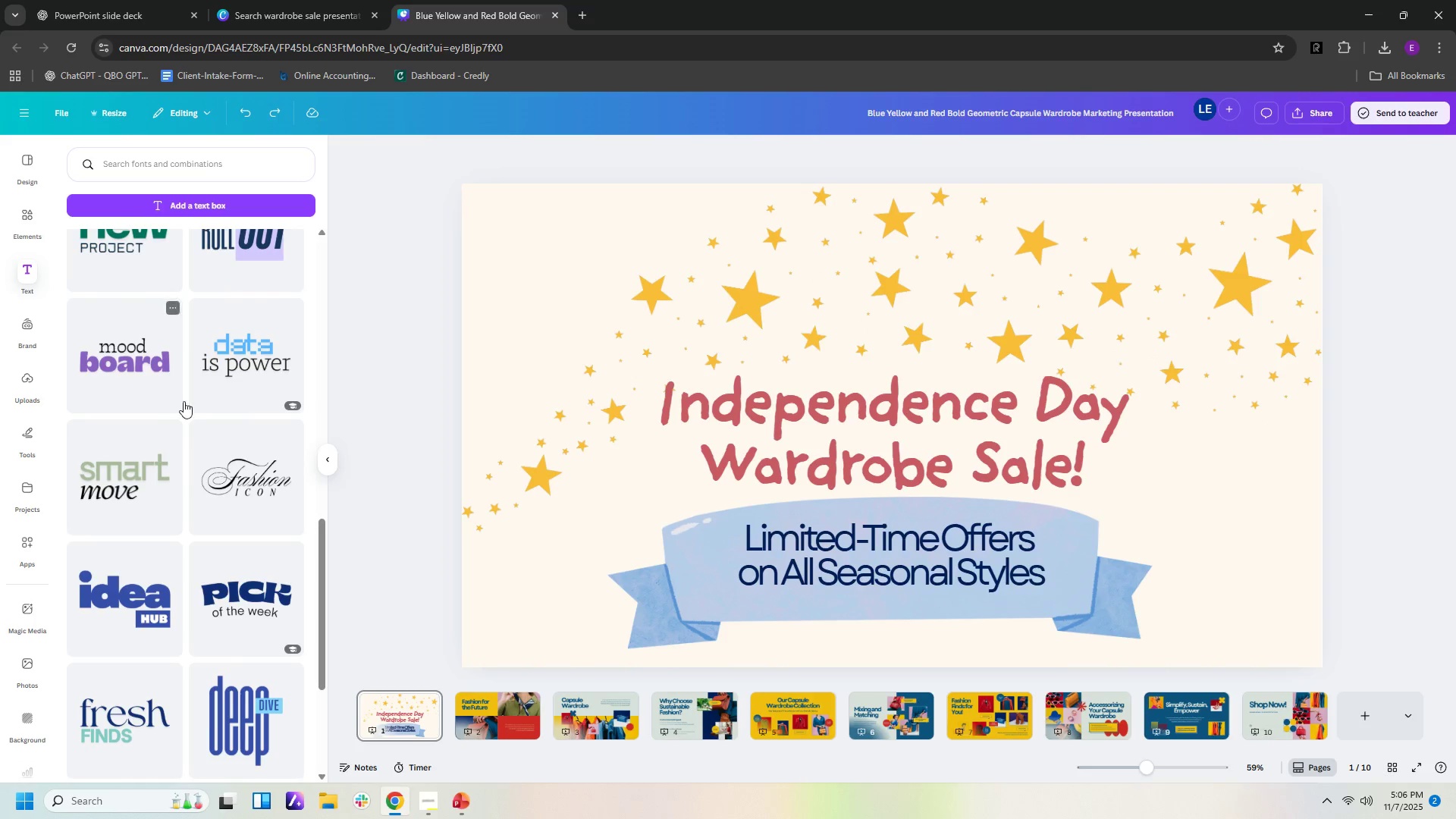 
scroll: coordinate [262, 516], scroll_direction: down, amount: 11.0
 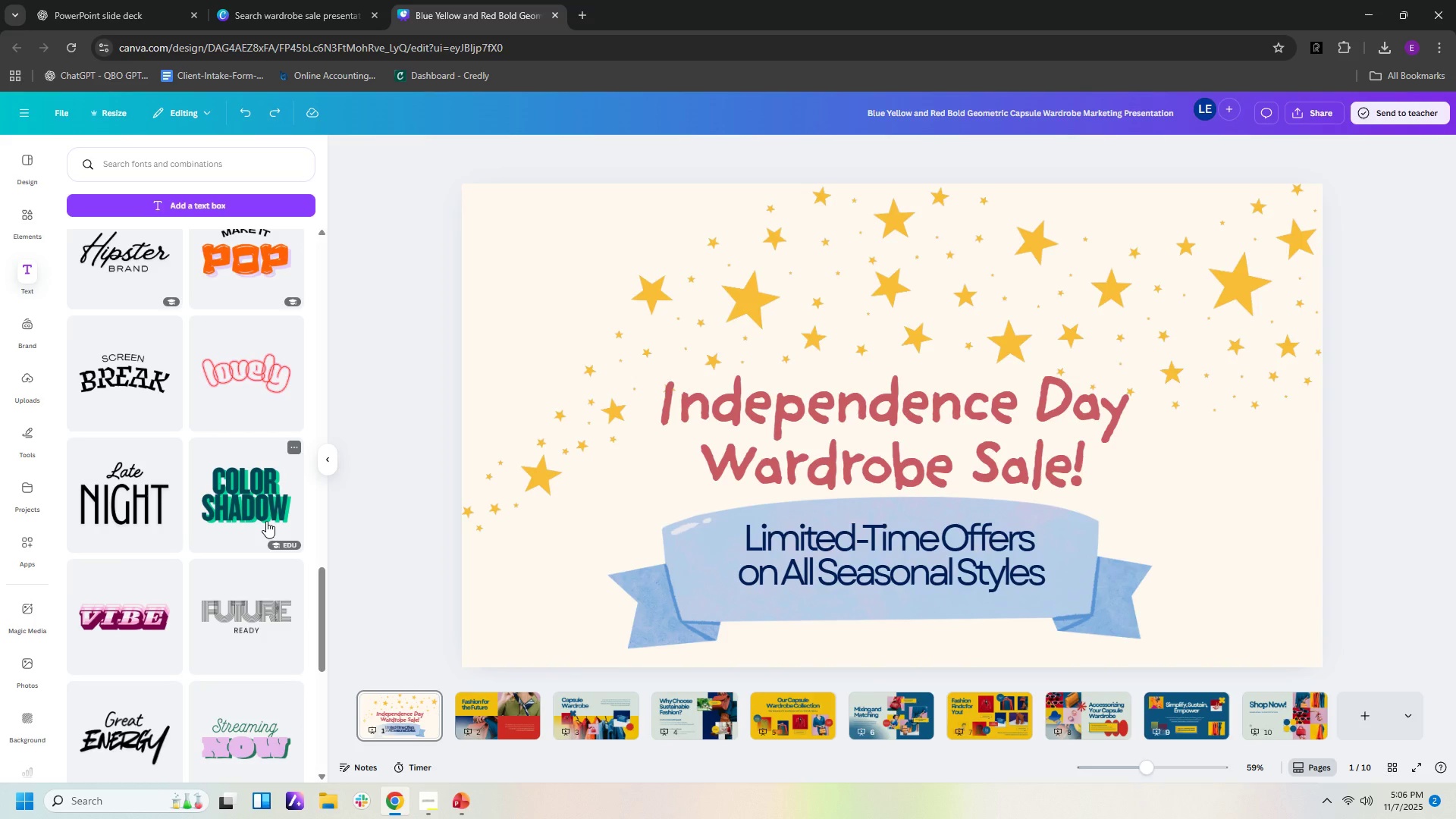 
scroll: coordinate [306, 582], scroll_direction: down, amount: 7.0
 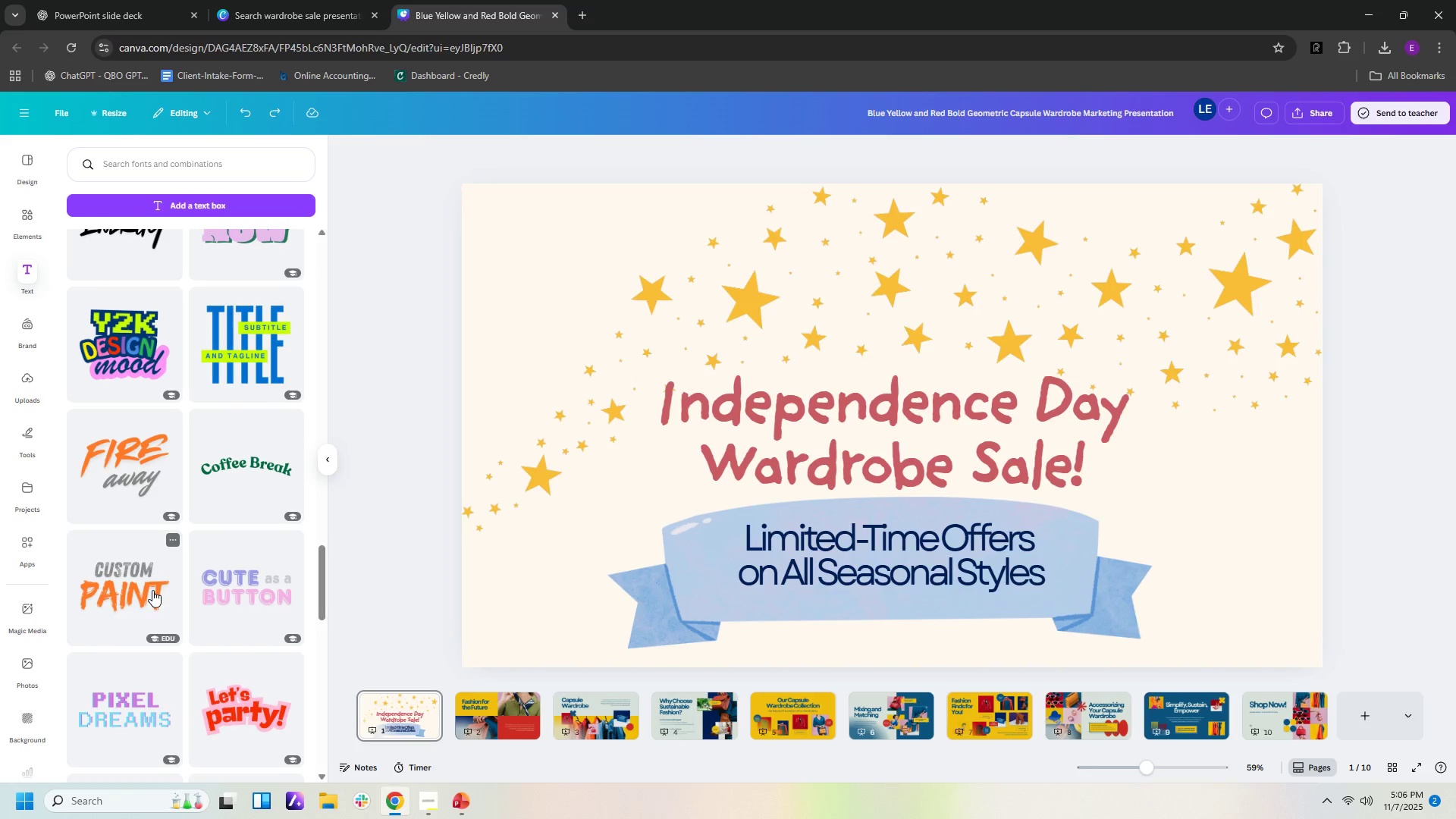 
wait(6.47)
 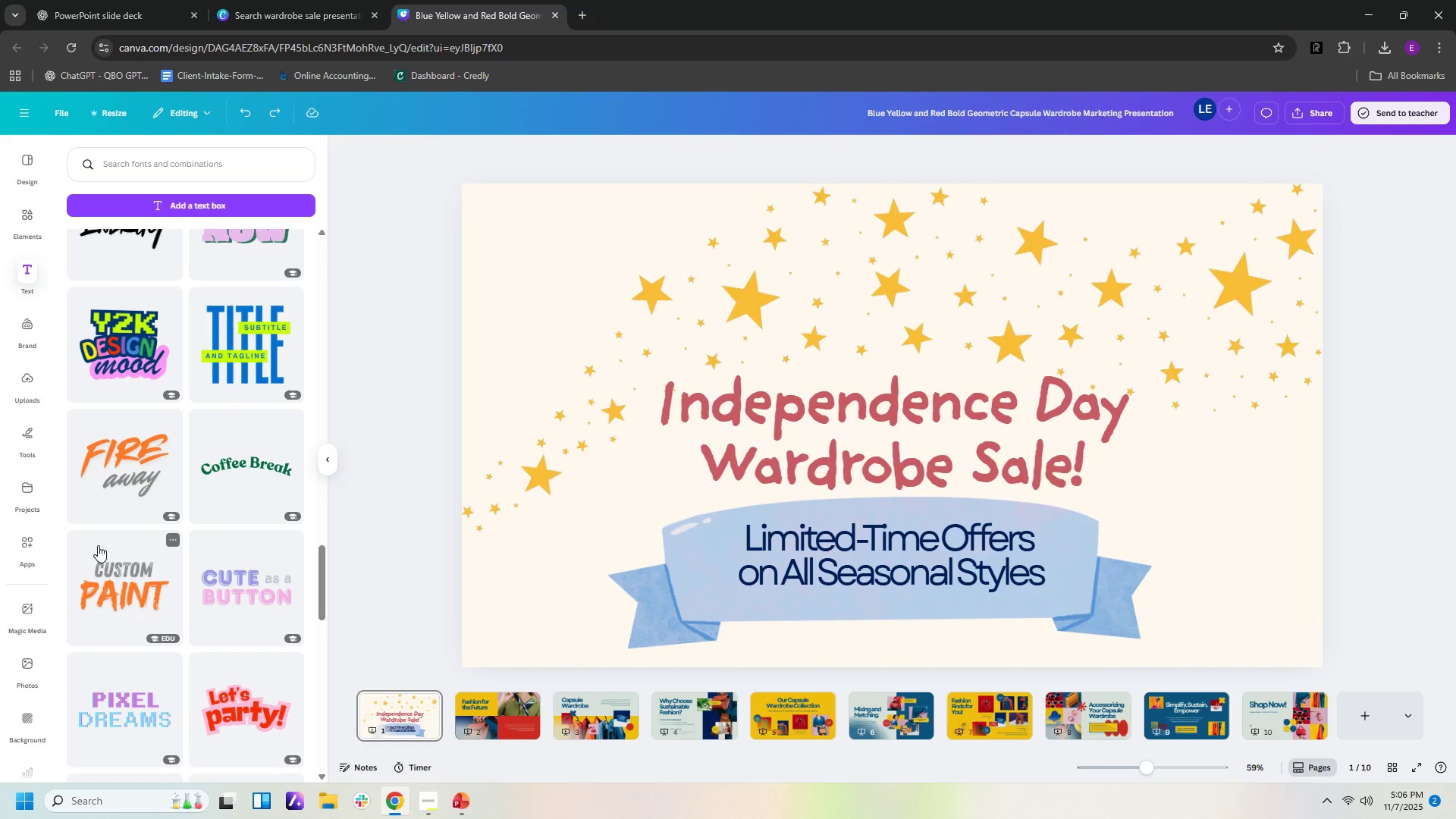 
scroll: coordinate [152, 591], scroll_direction: down, amount: 2.0
 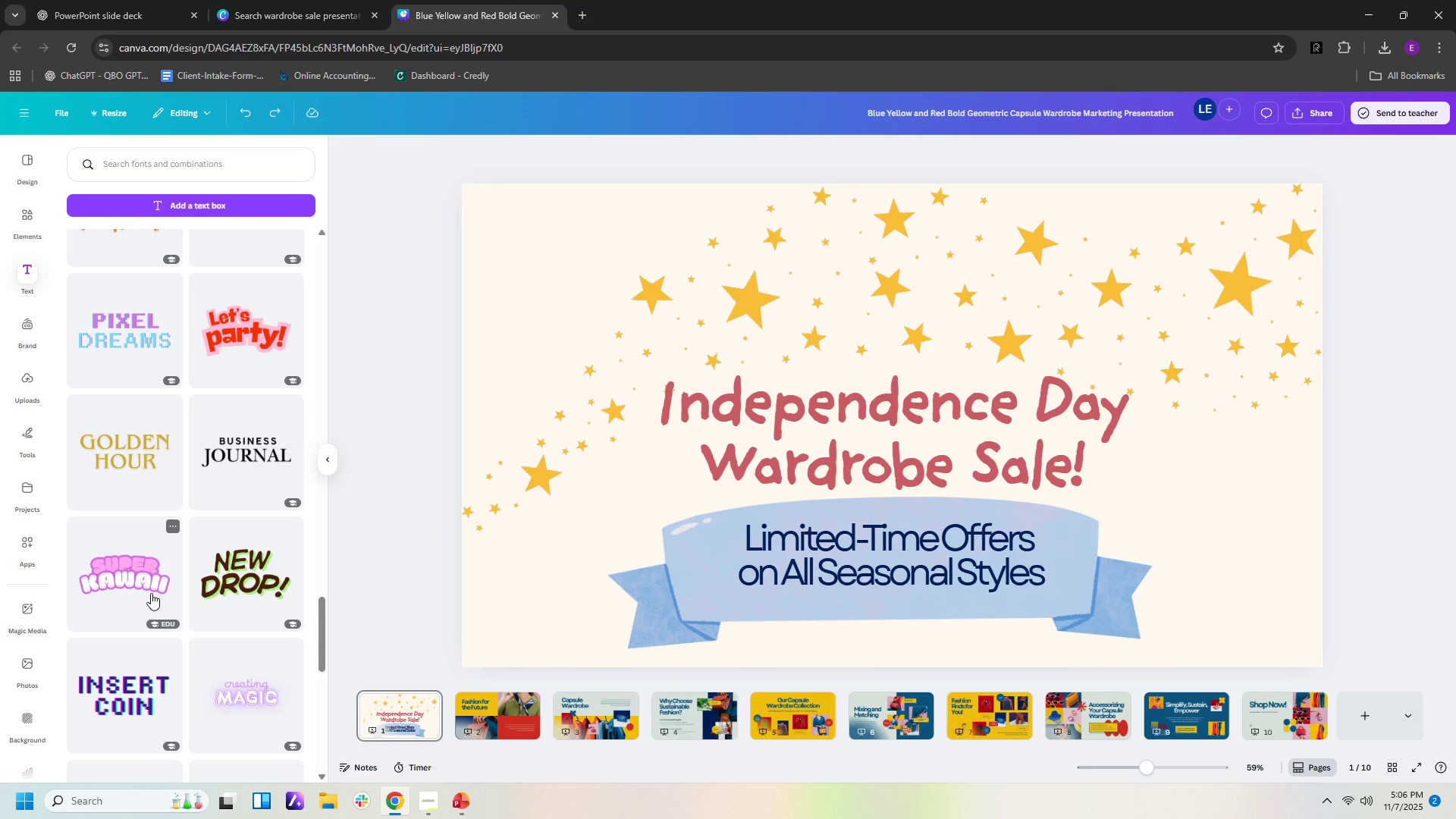 
mouse_move([147, 577])
 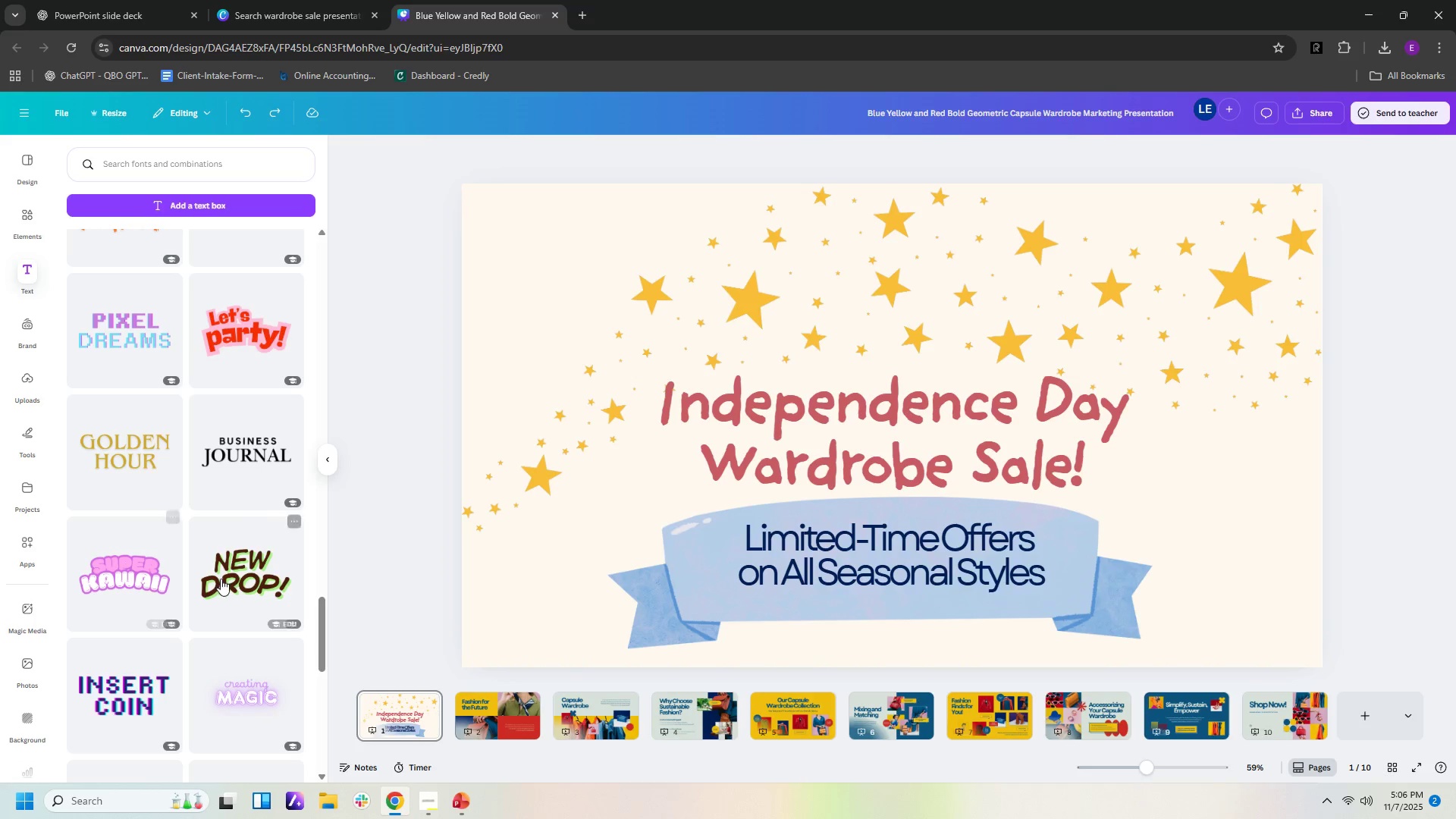 
scroll: coordinate [213, 622], scroll_direction: down, amount: 8.0
 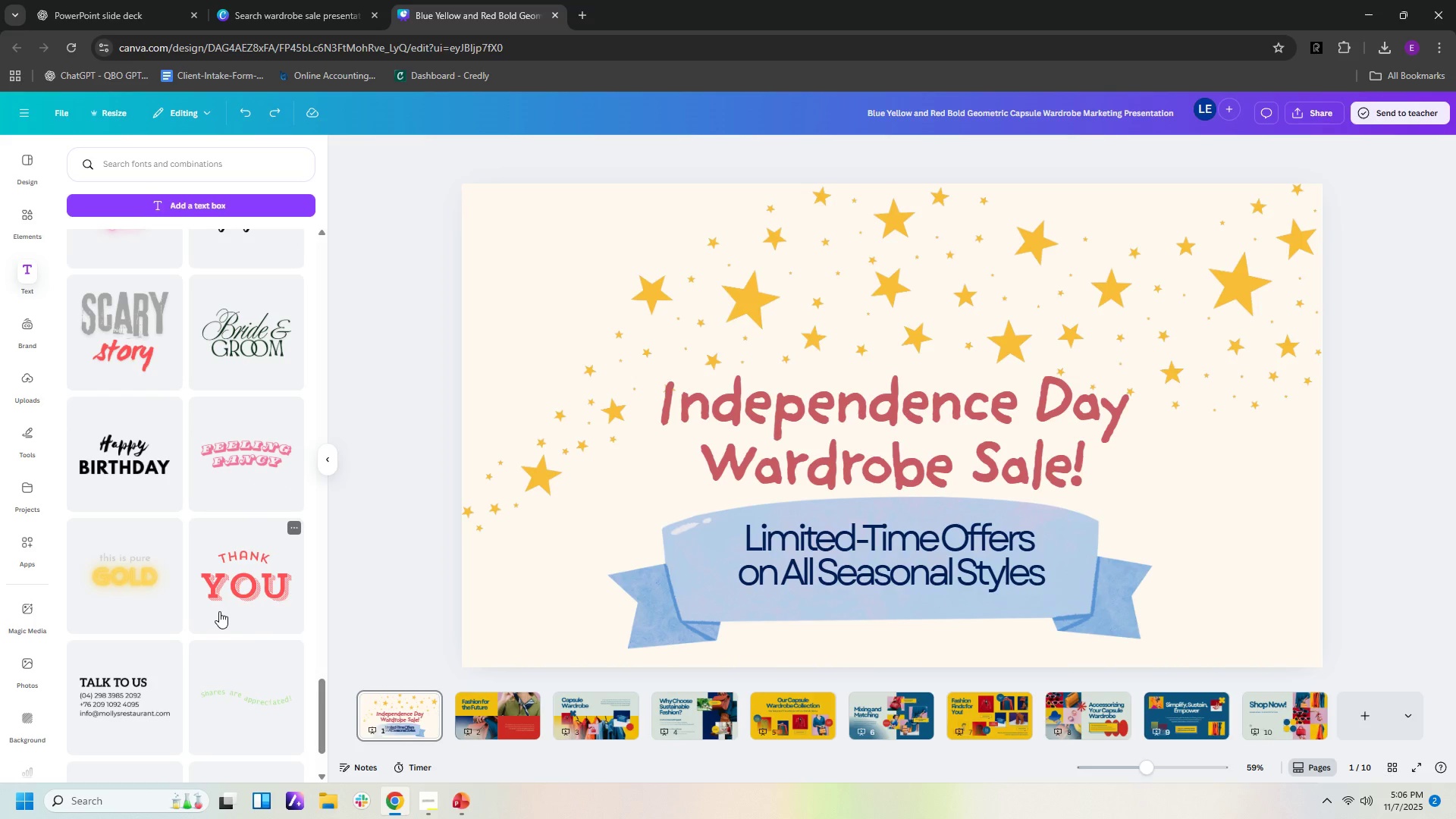 
left_click([260, 586])
 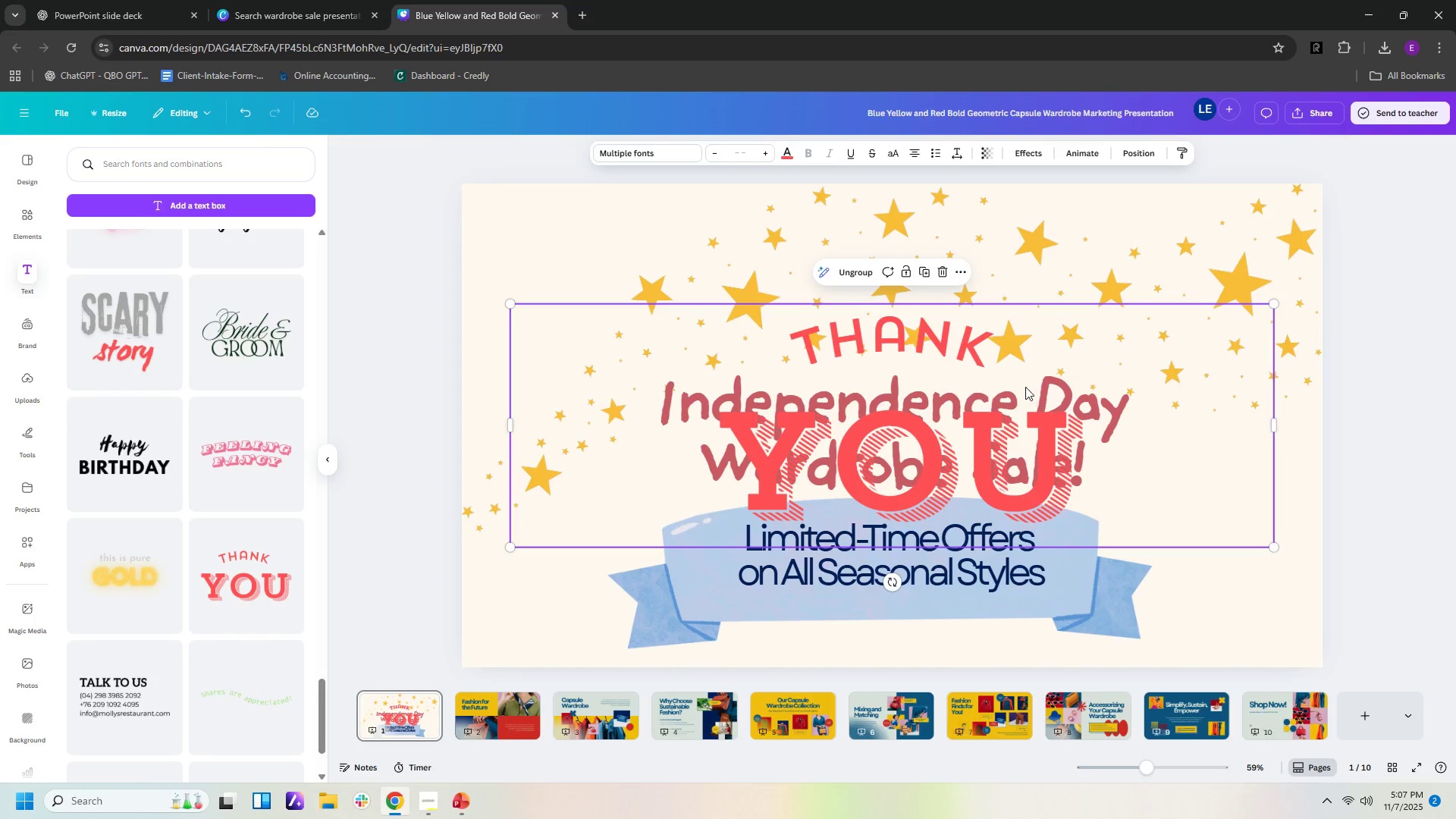 
double_click([927, 339])
 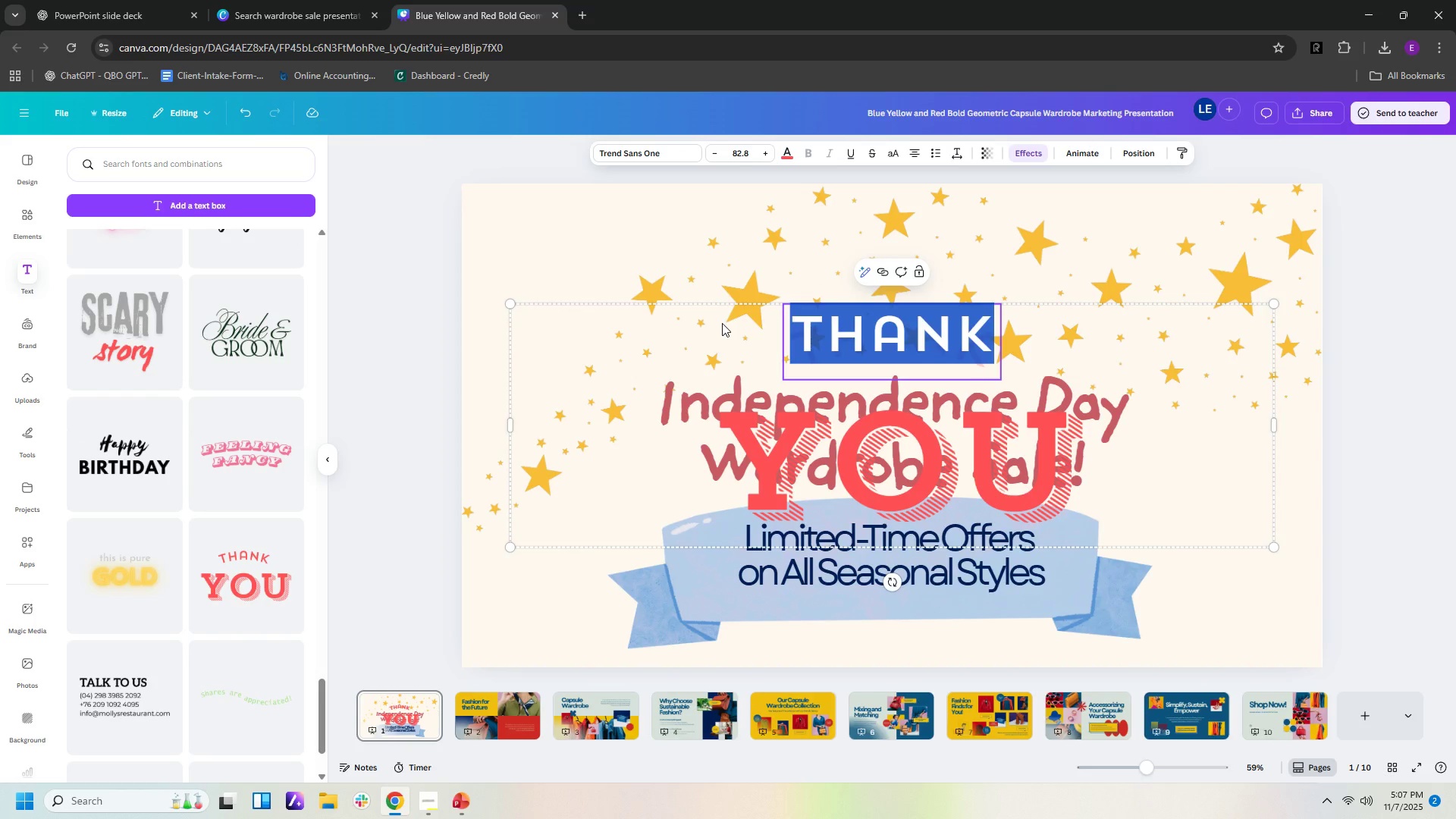 
type(INDEPENDENCE DAT)
 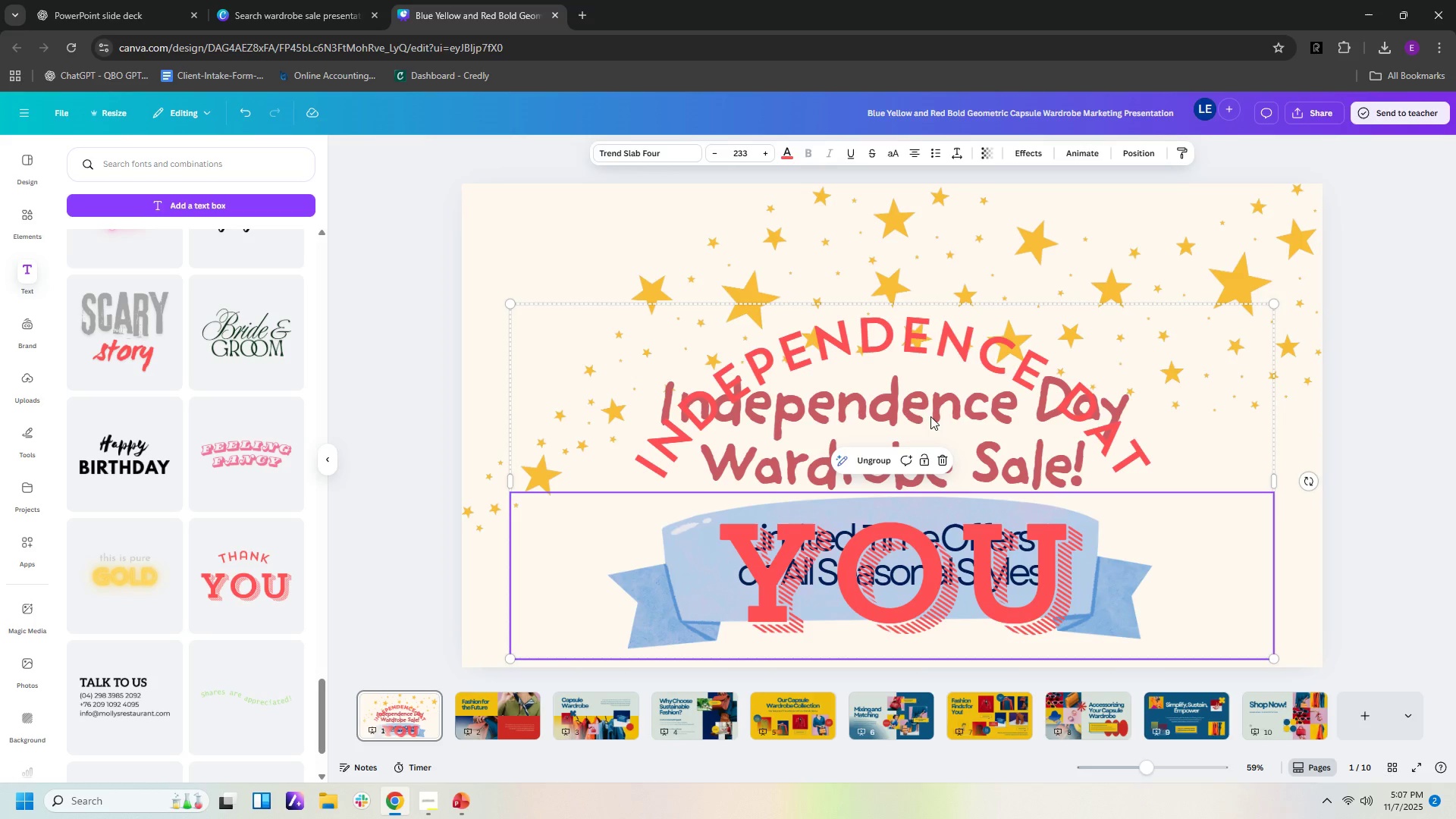 
wait(6.52)
 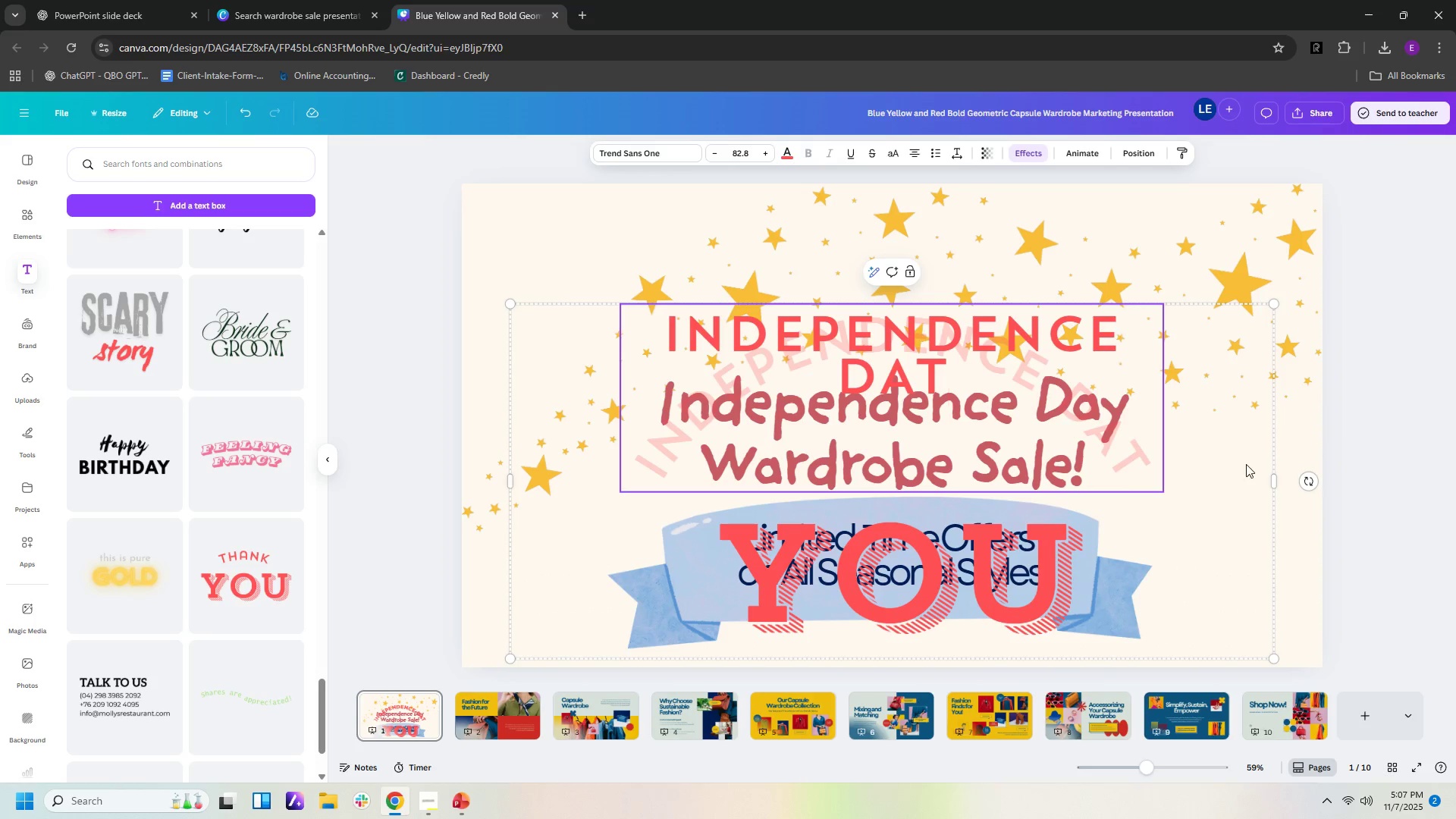 
double_click([924, 545])
 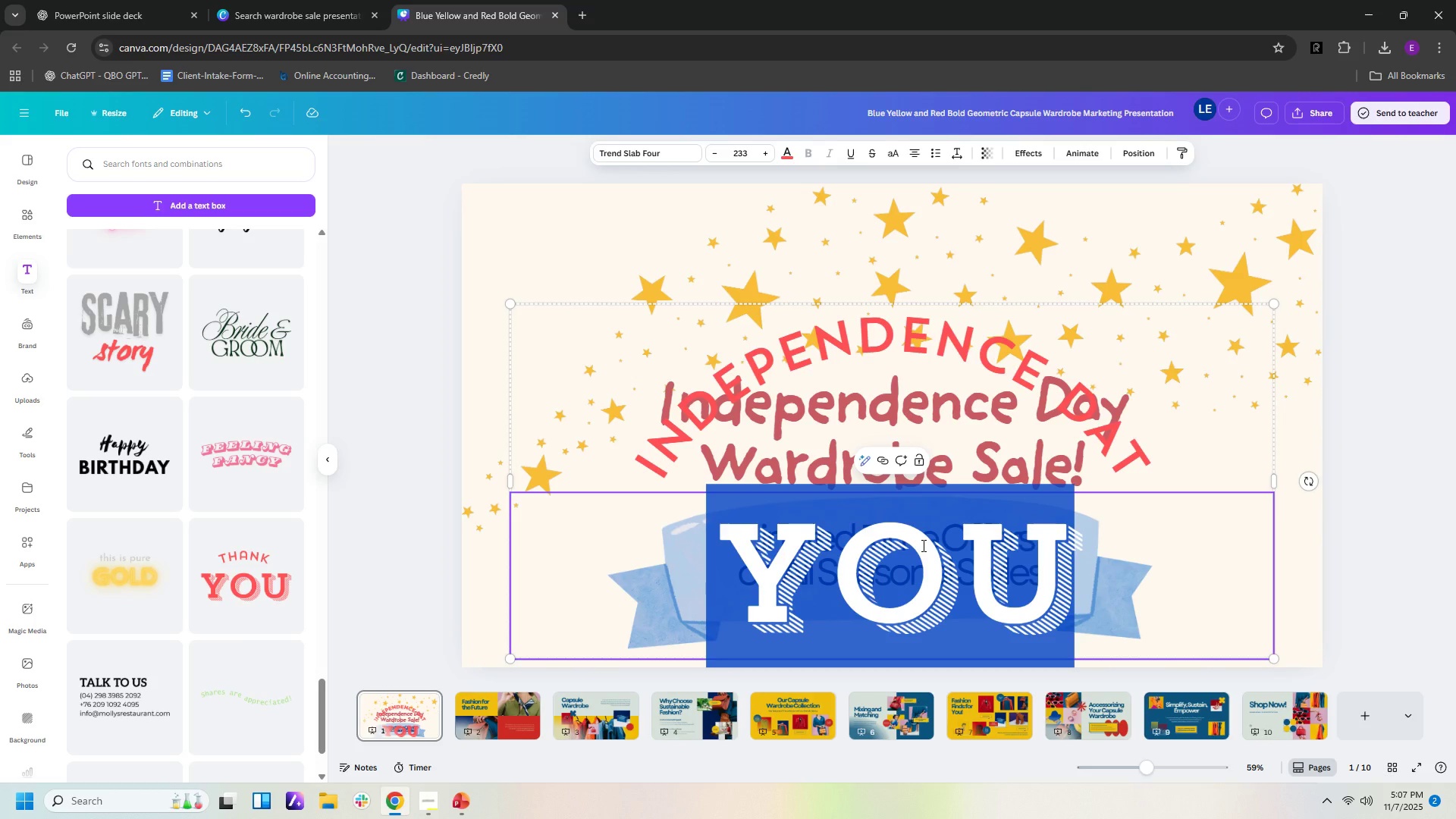 
type(WARDROBE SALE!)
 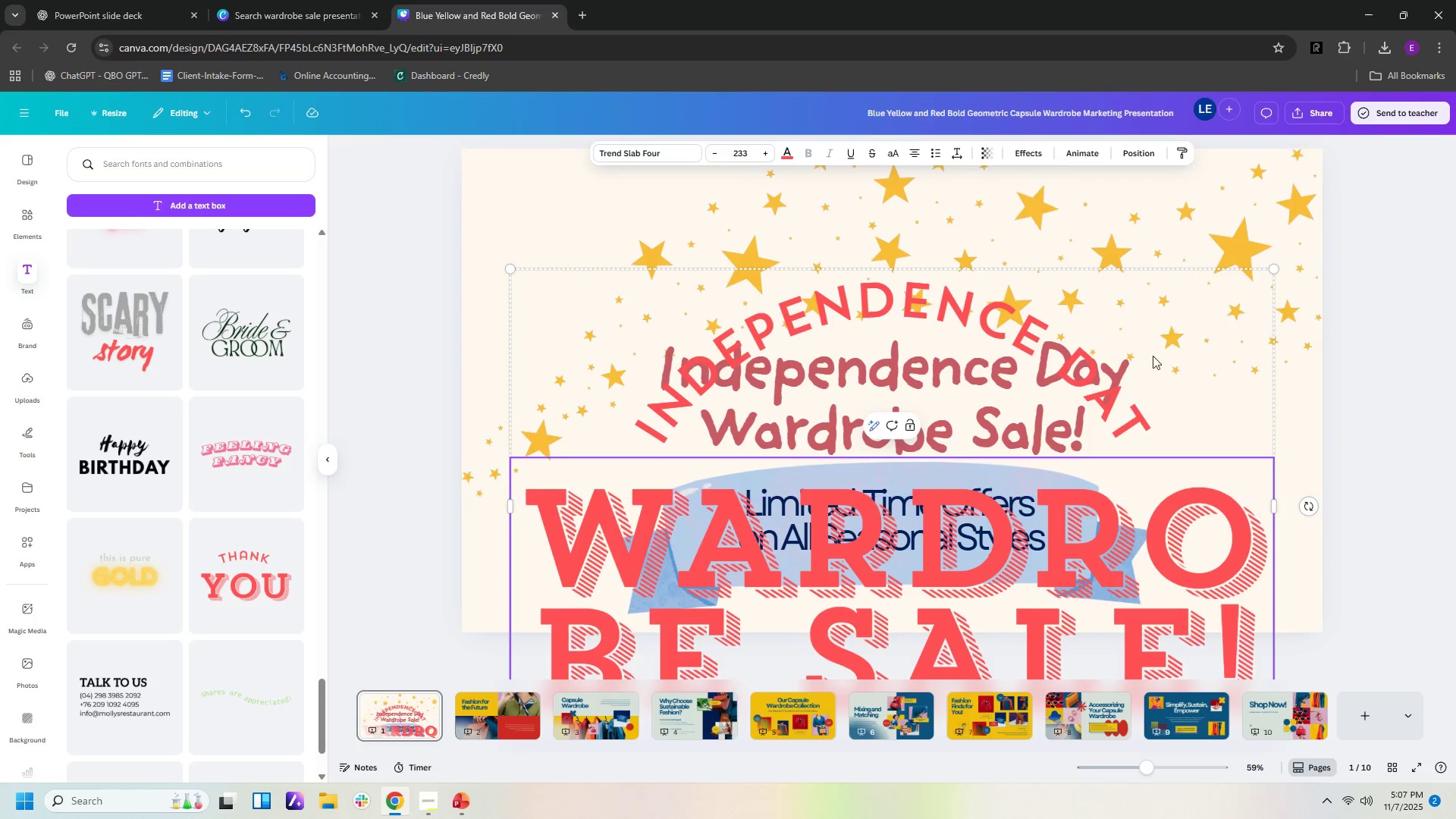 
left_click([1103, 406])
 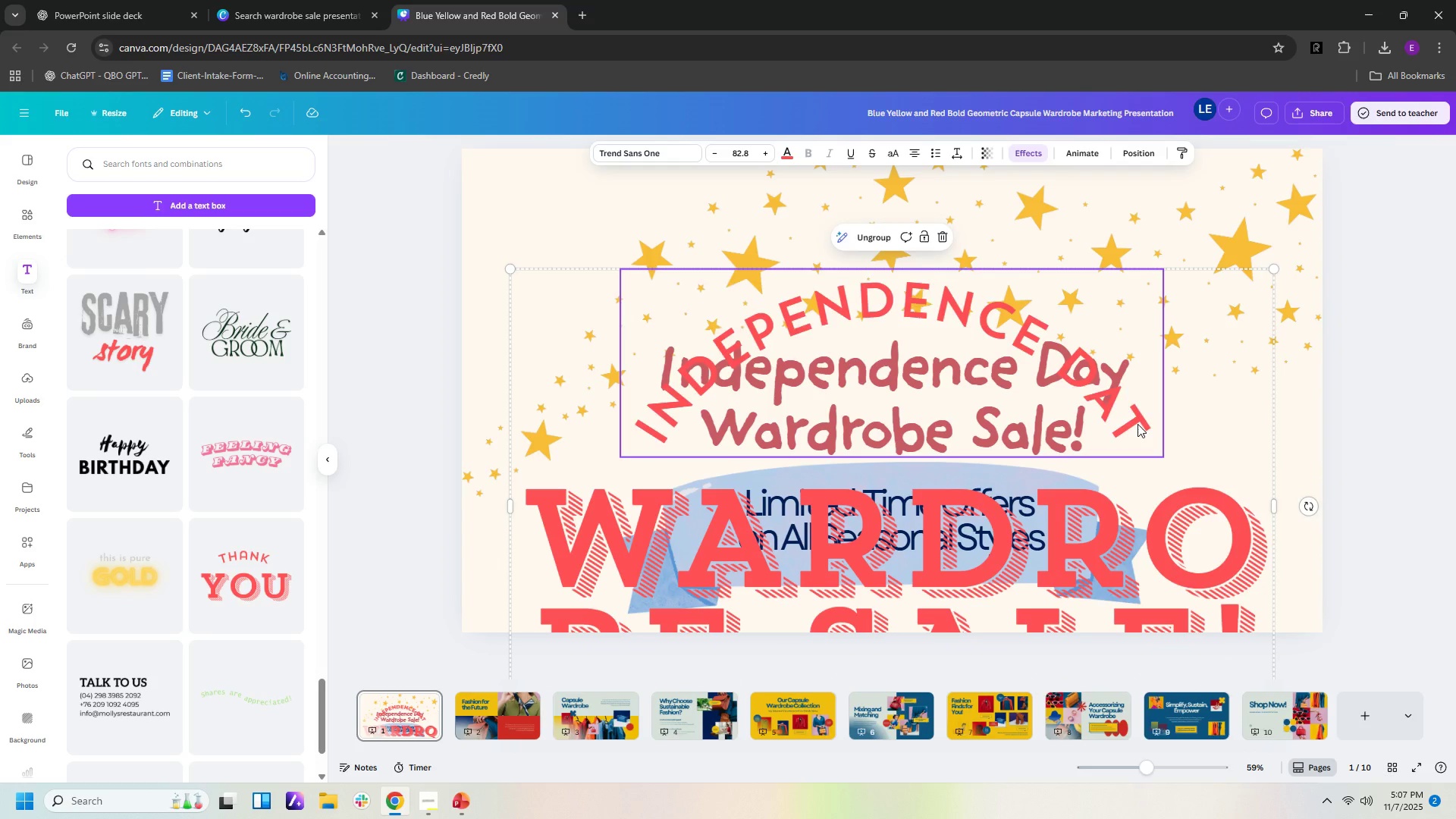 
double_click([1138, 424])
 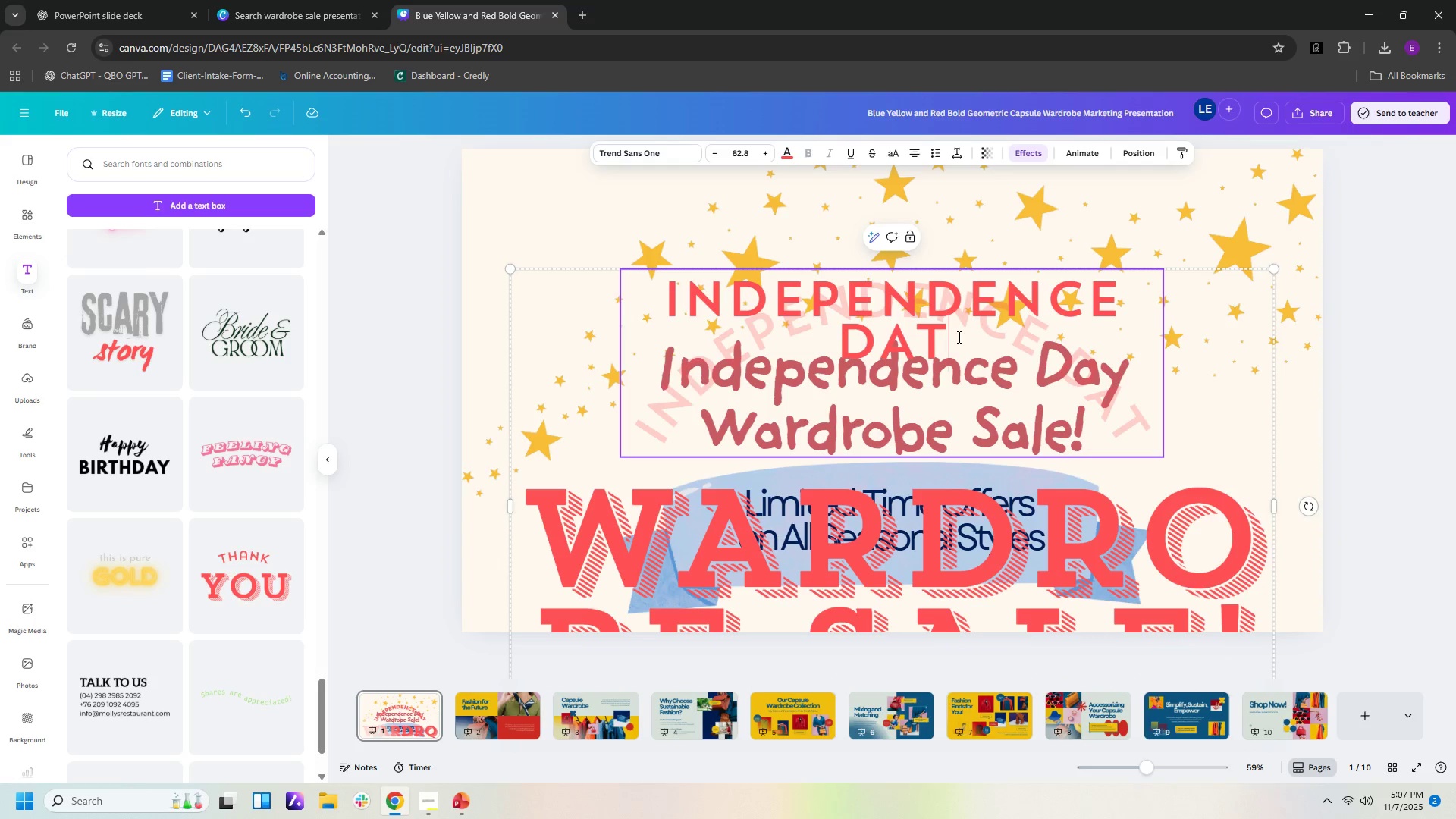 
left_click([958, 337])
 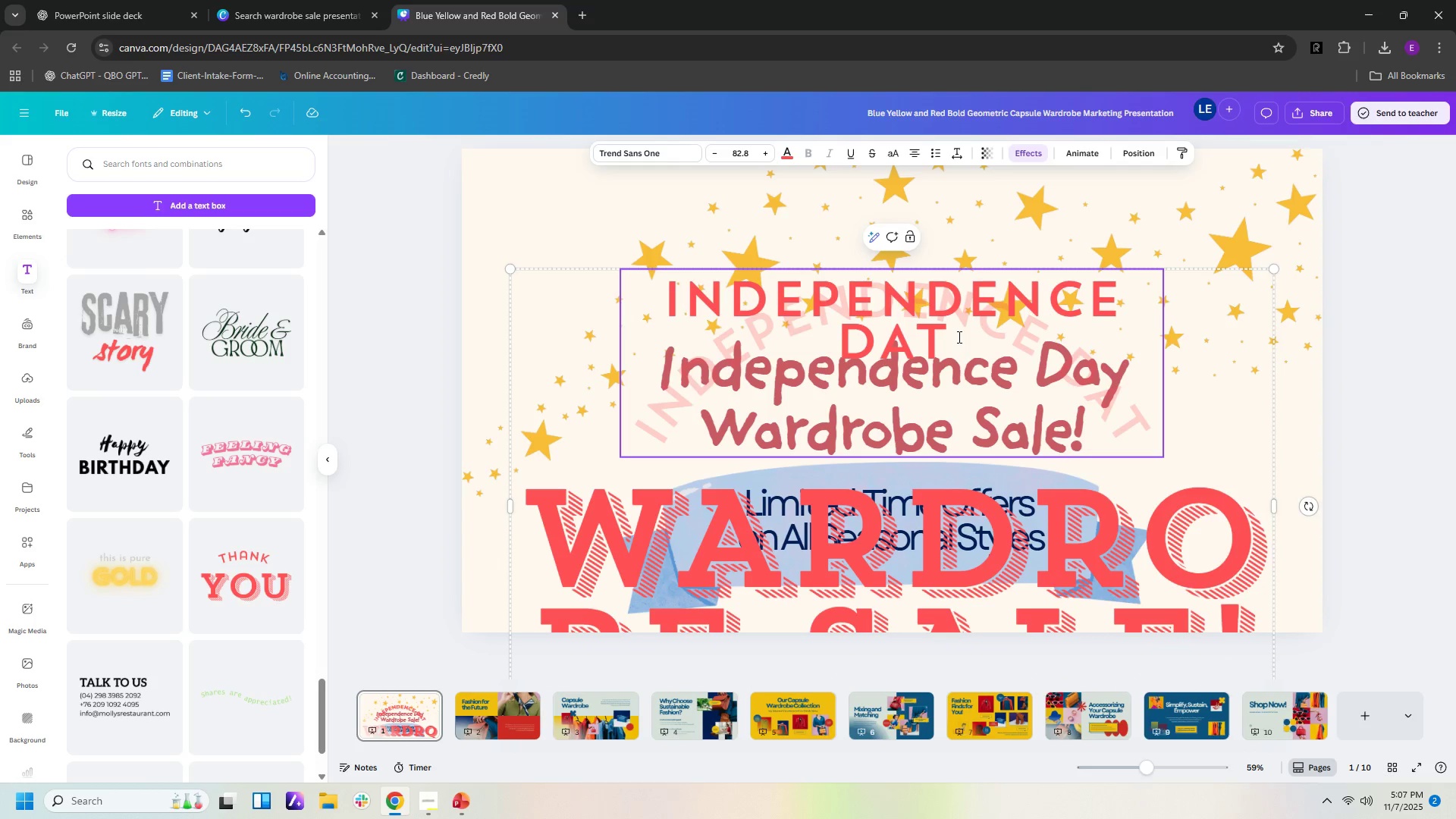 
key(Backspace)
 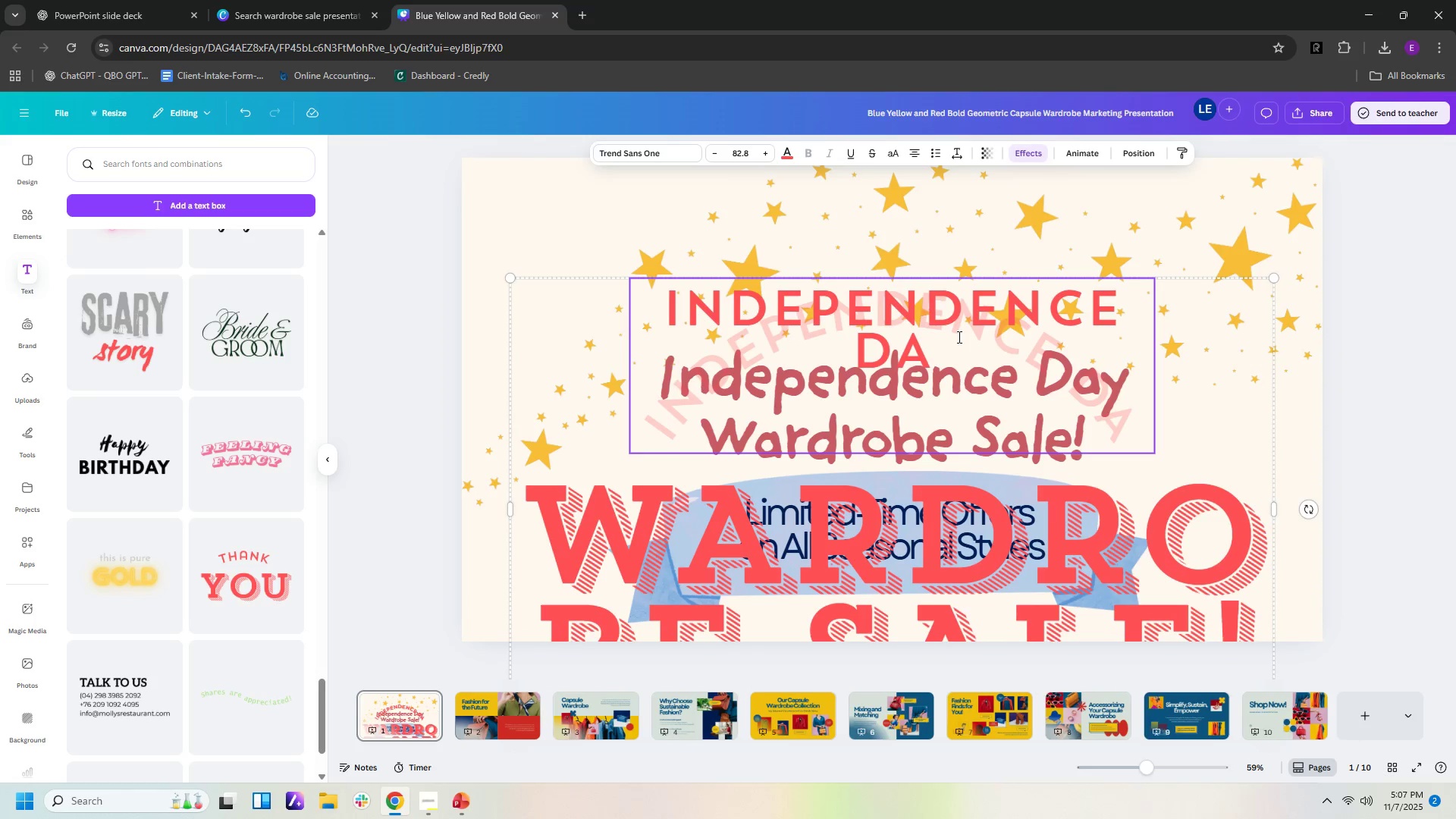 
key(Shift+Y)
 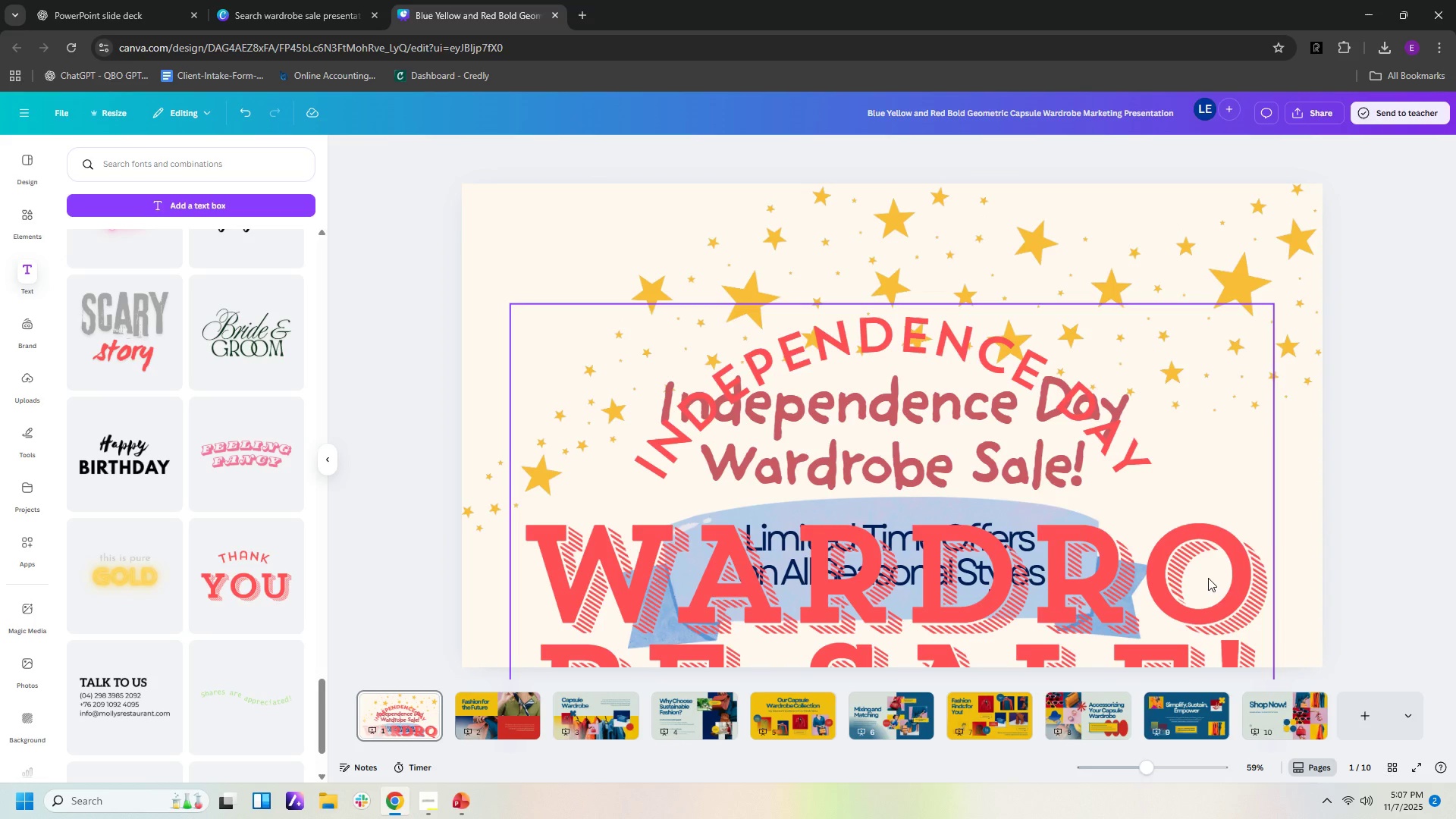 
left_click([1169, 496])
 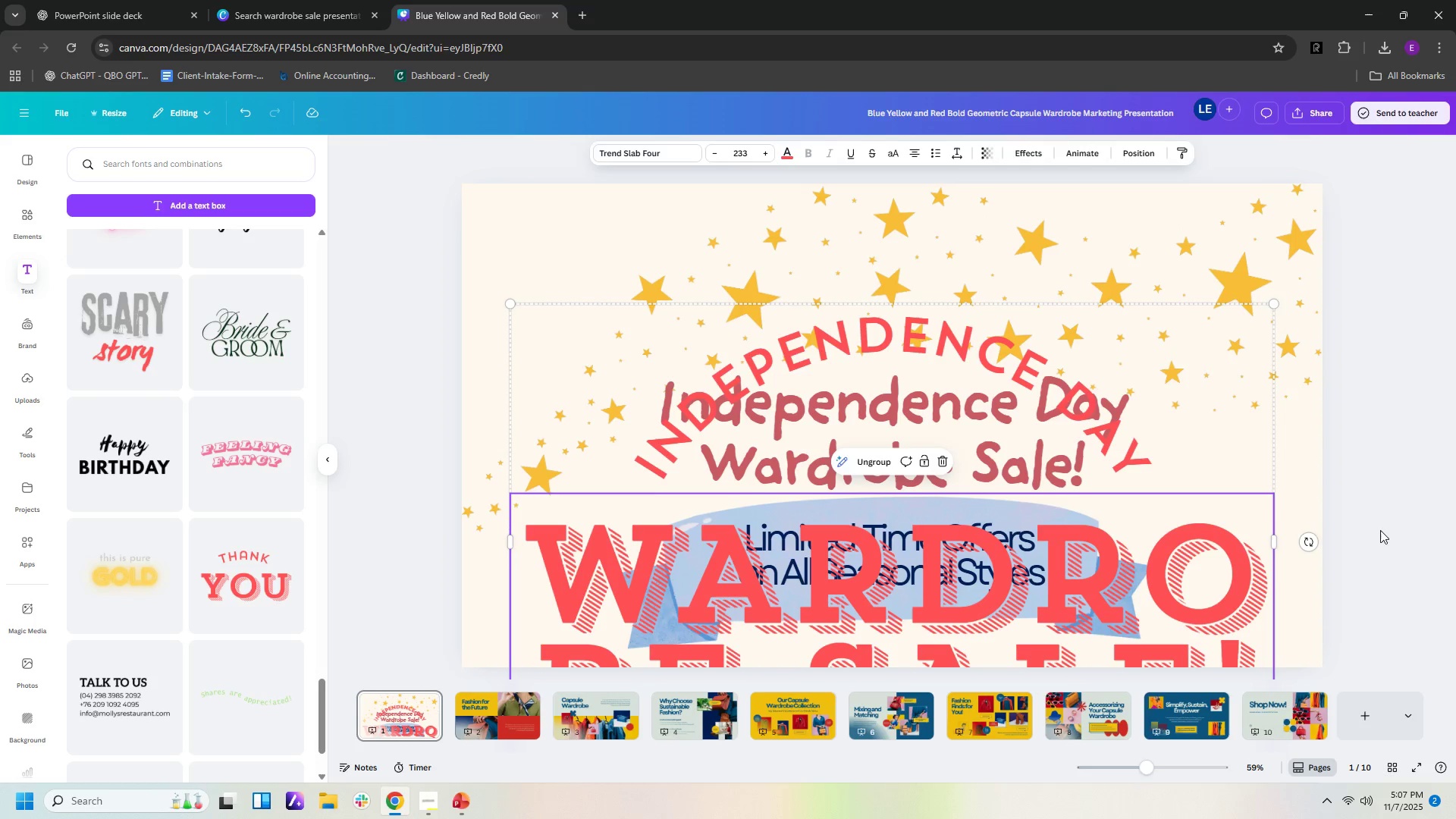 
scroll: coordinate [1398, 550], scroll_direction: down, amount: 7.0
 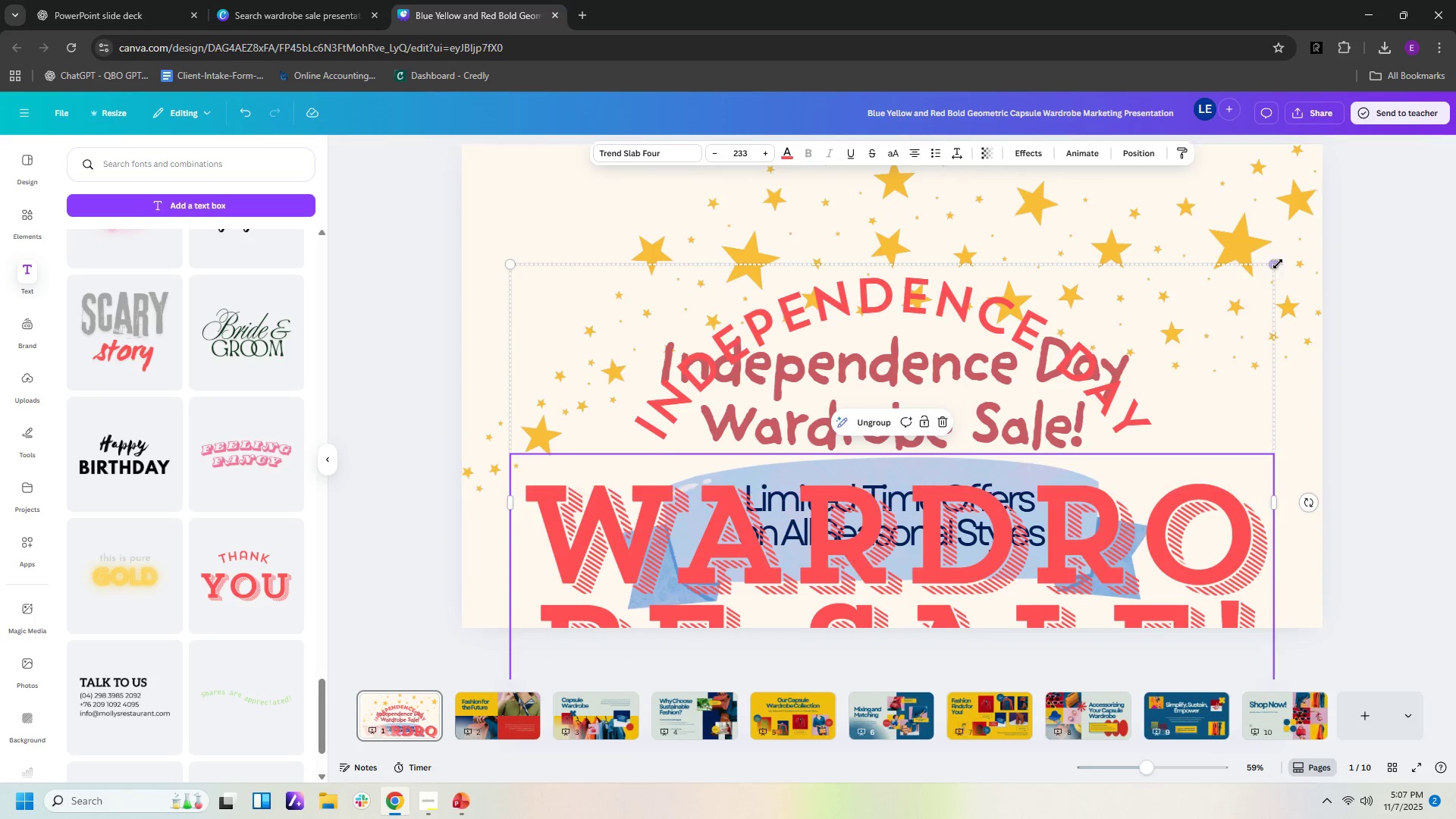 
left_click_drag(start_coordinate=[1272, 265], to_coordinate=[1013, 503])
 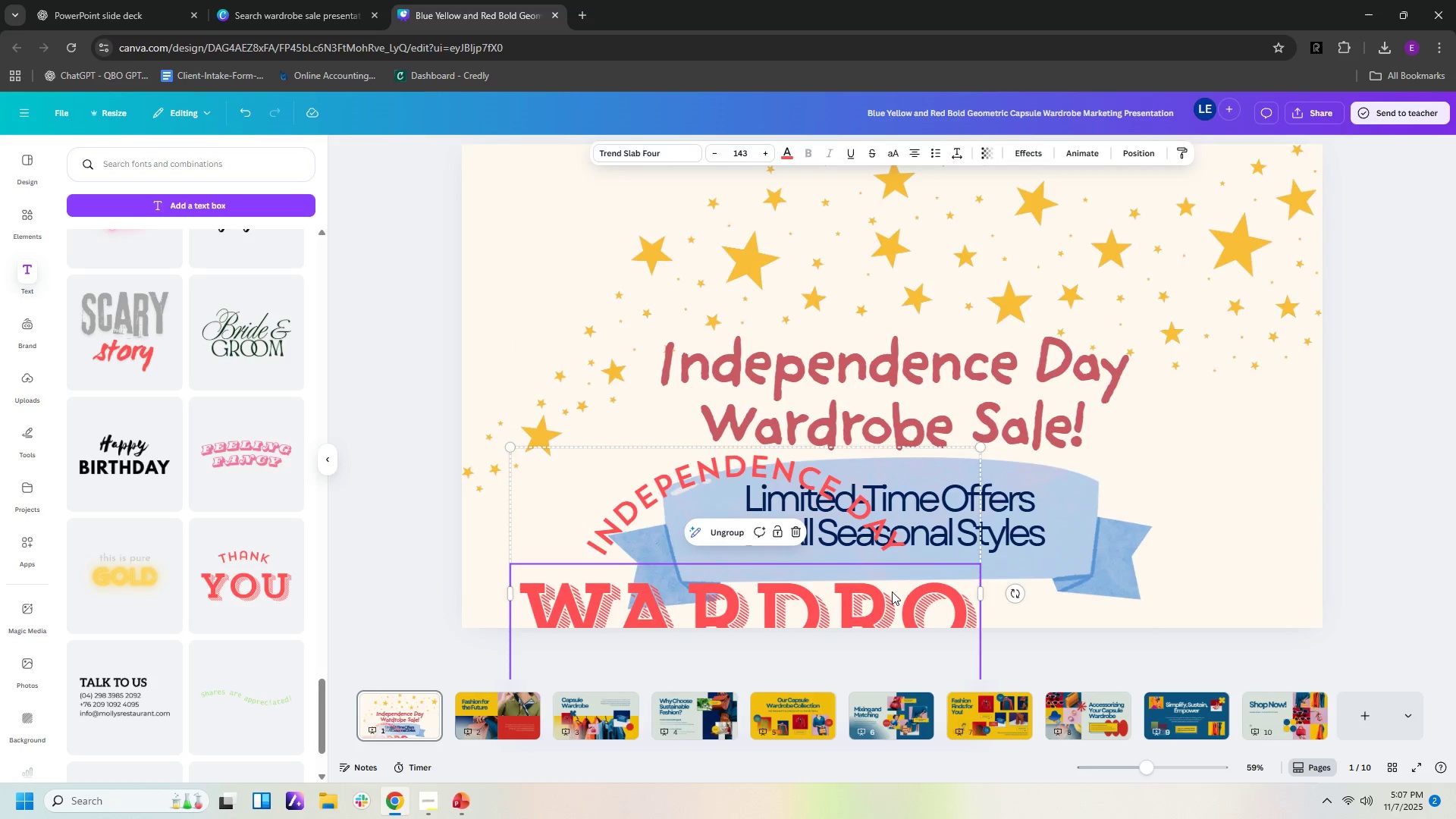 
left_click_drag(start_coordinate=[892, 592], to_coordinate=[1071, 344])
 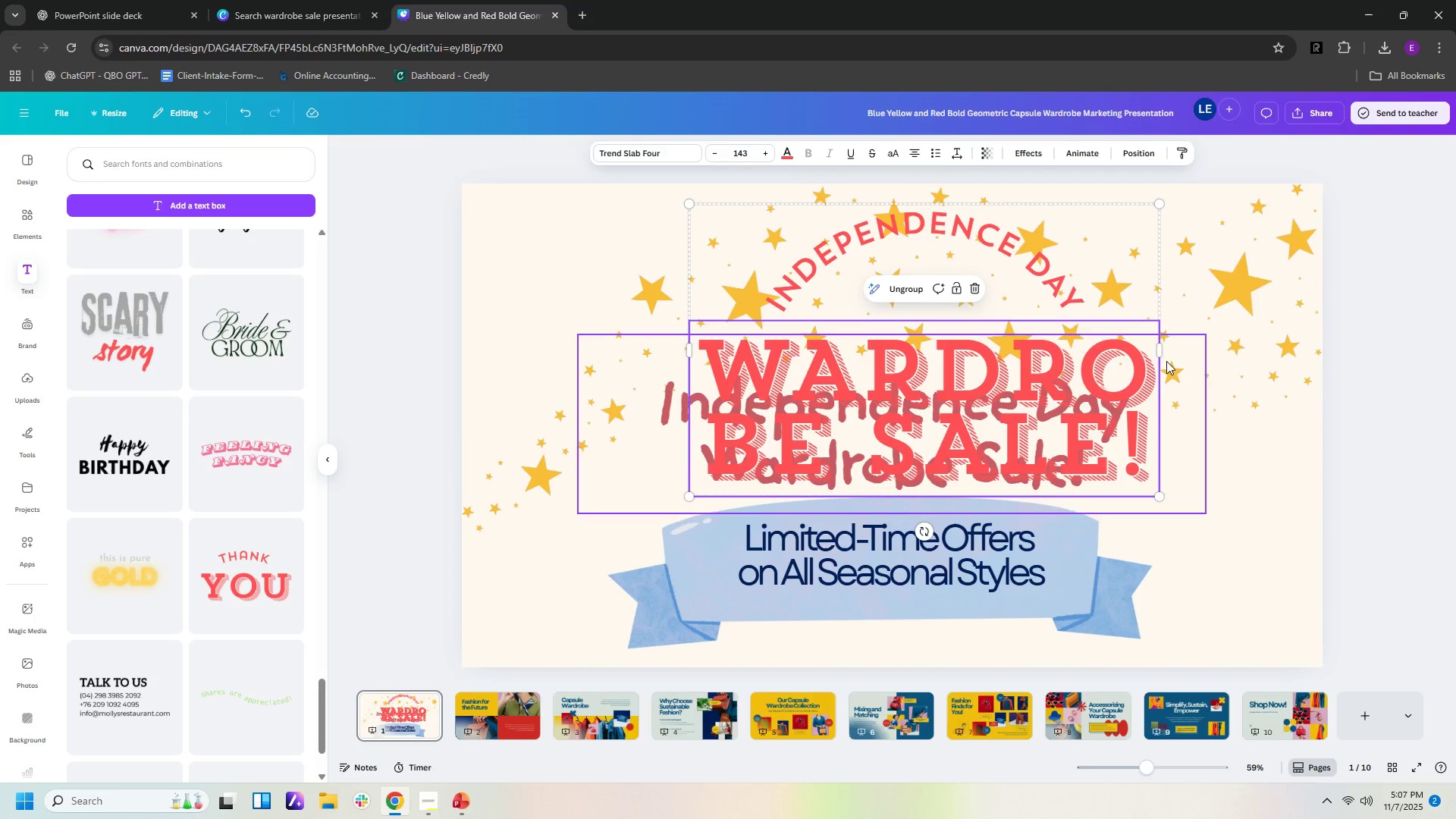 
left_click_drag(start_coordinate=[1157, 356], to_coordinate=[1360, 359])
 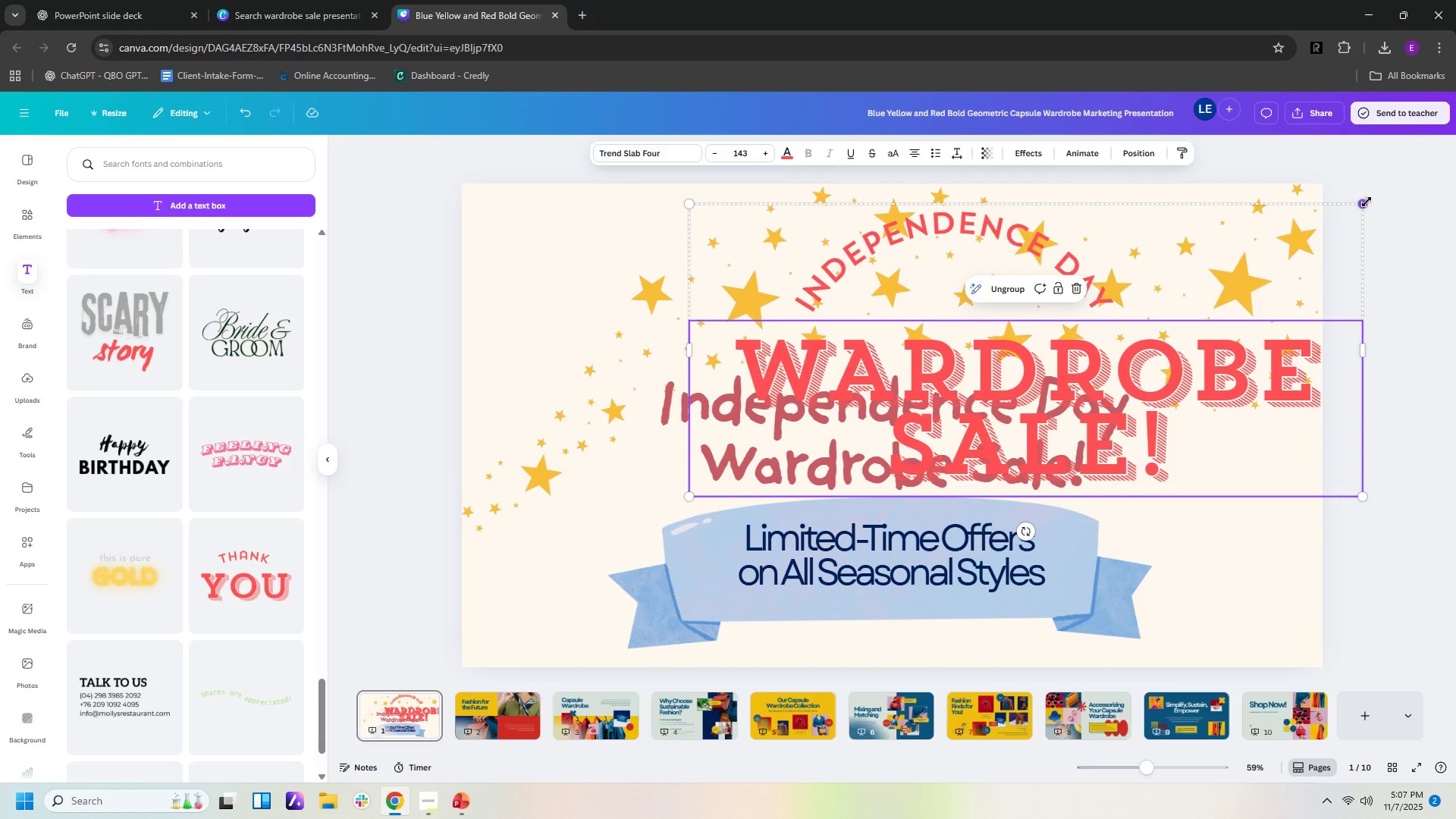 
left_click_drag(start_coordinate=[1367, 202], to_coordinate=[1092, 301])
 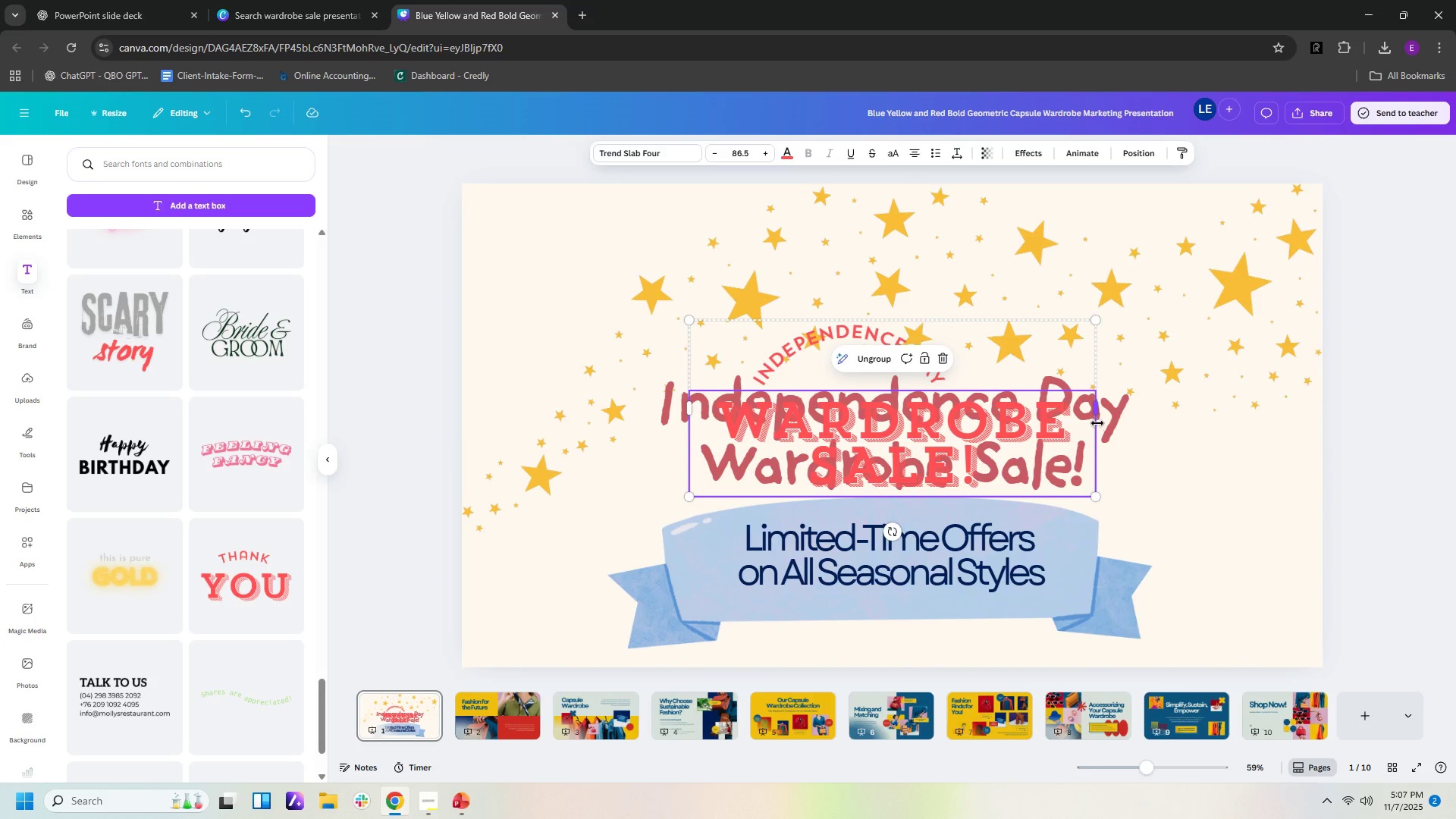 
left_click_drag(start_coordinate=[1097, 415], to_coordinate=[1328, 411])
 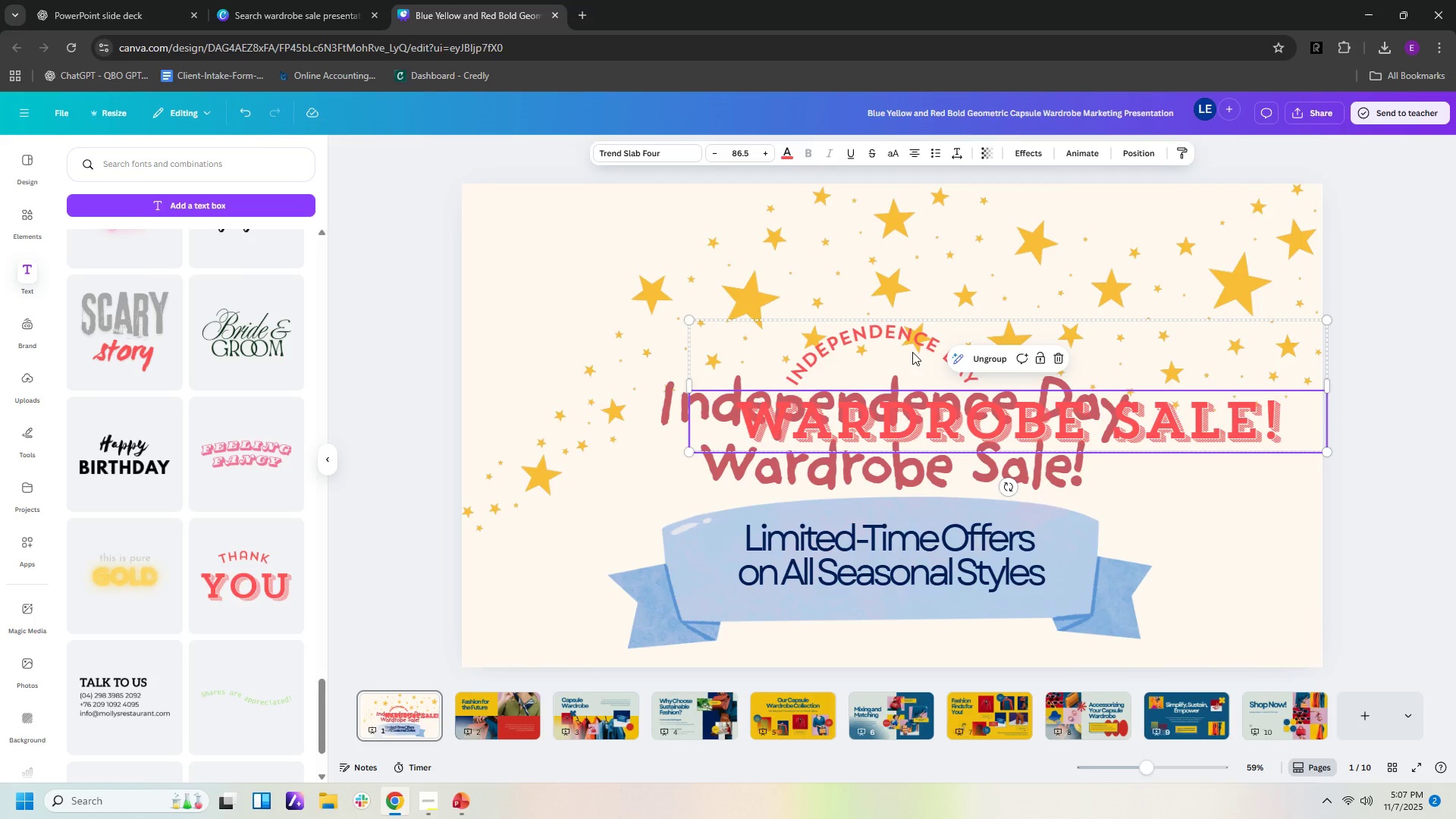 
left_click_drag(start_coordinate=[905, 350], to_coordinate=[815, 309])
 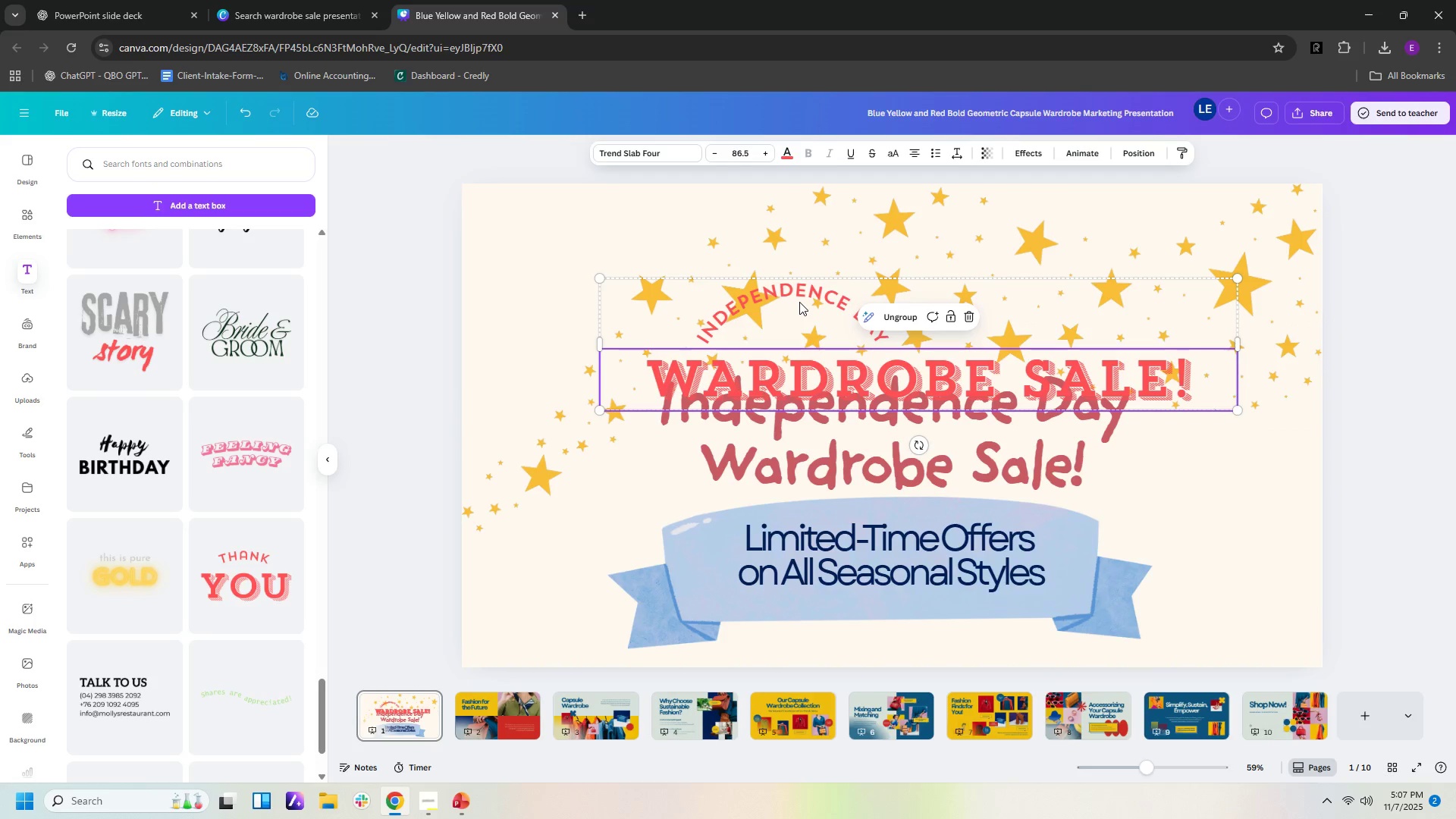 
key(Delete)
 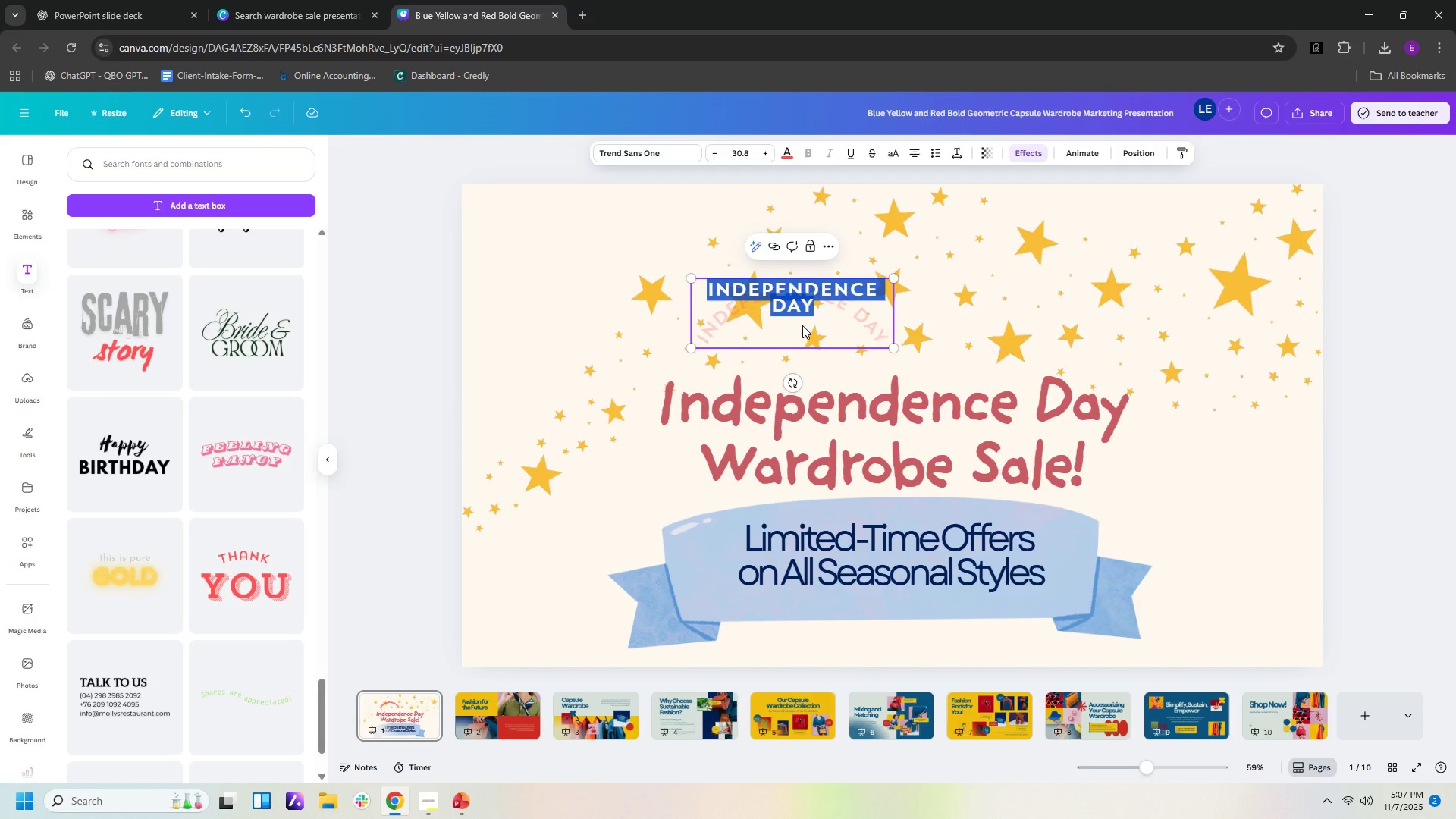 
key(Delete)
 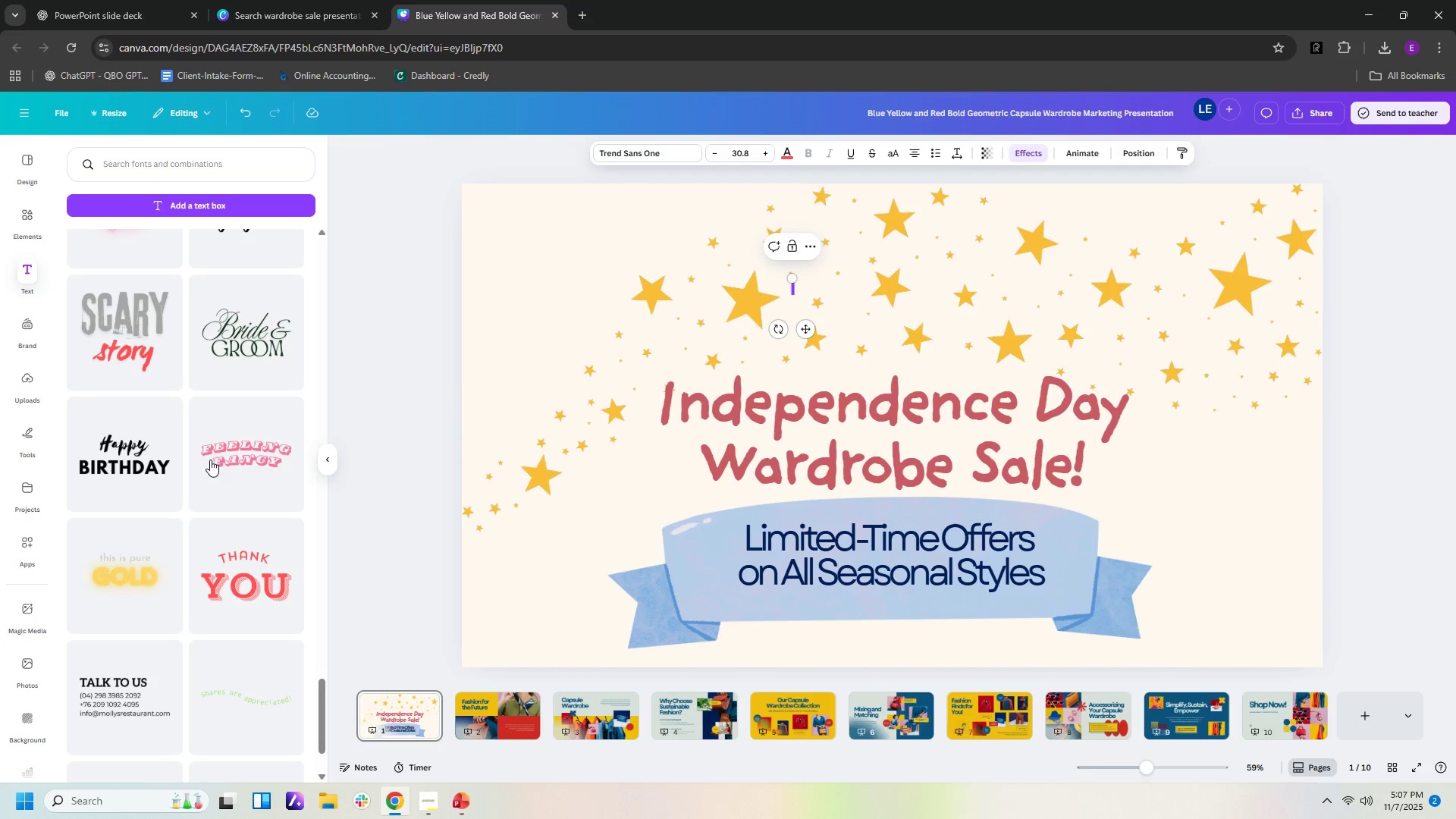 
scroll: coordinate [267, 378], scroll_direction: down, amount: 9.0
 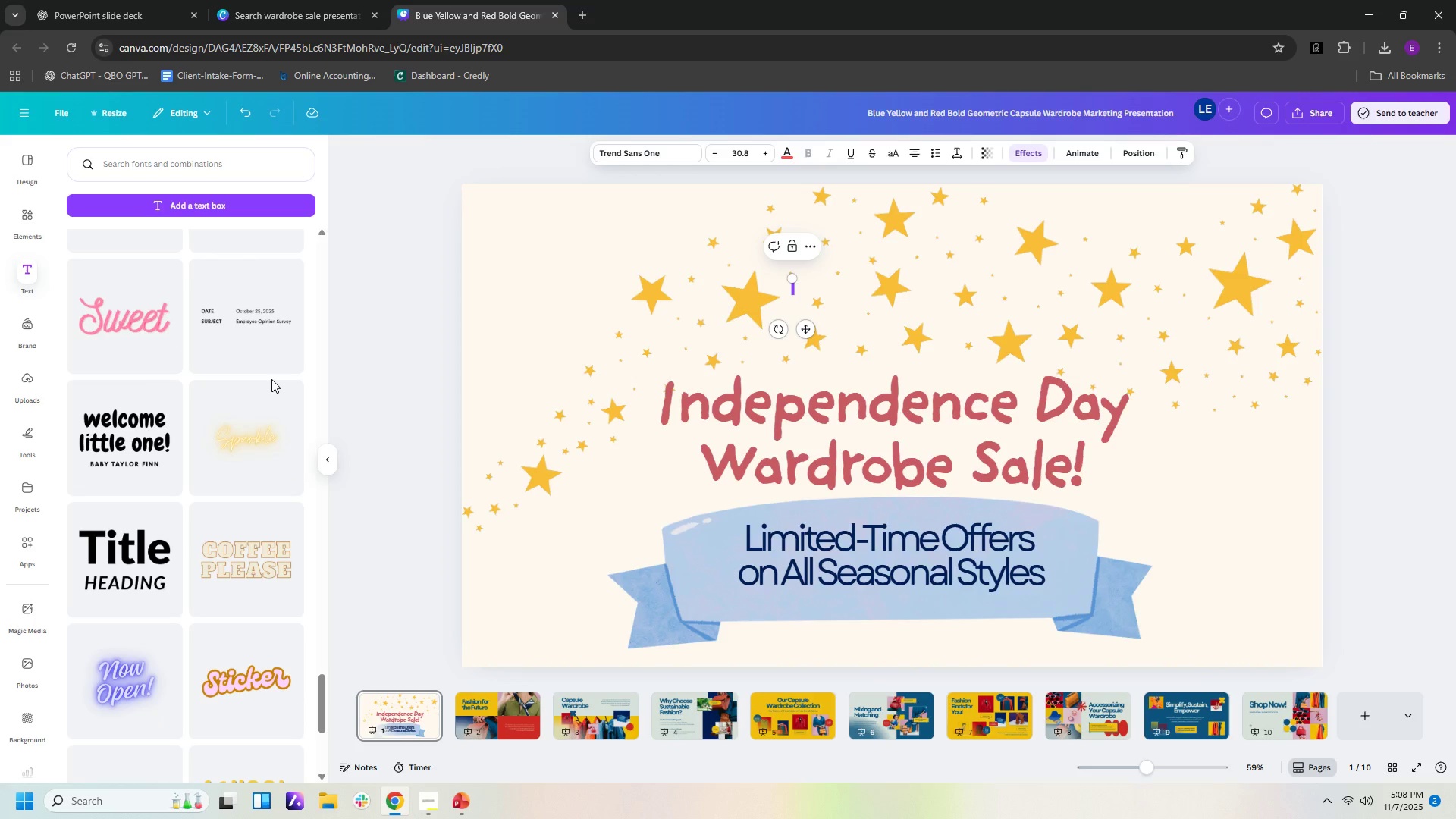 
left_click([267, 553])
 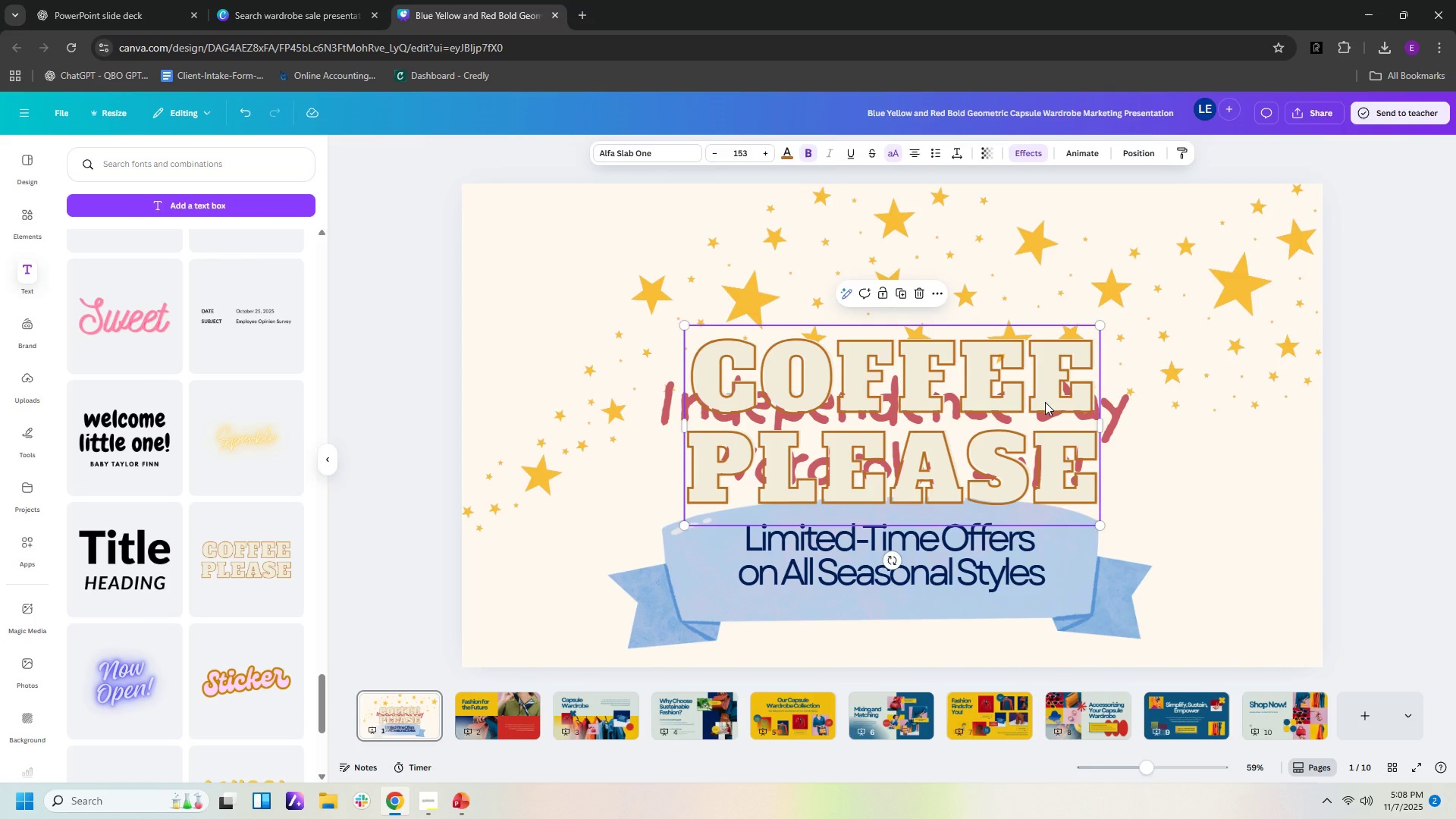 
double_click([1046, 383])
 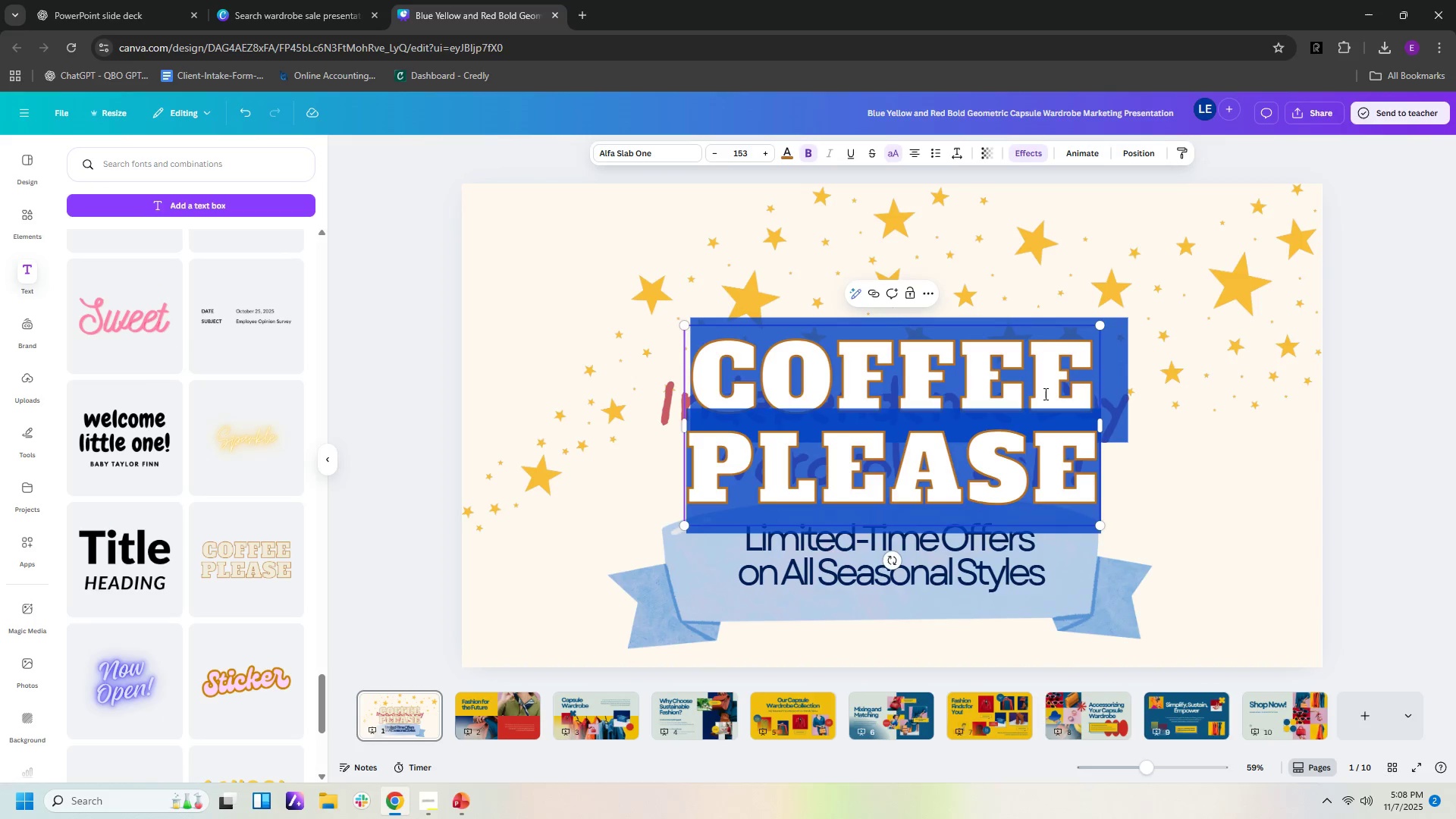 
left_click([1049, 479])
 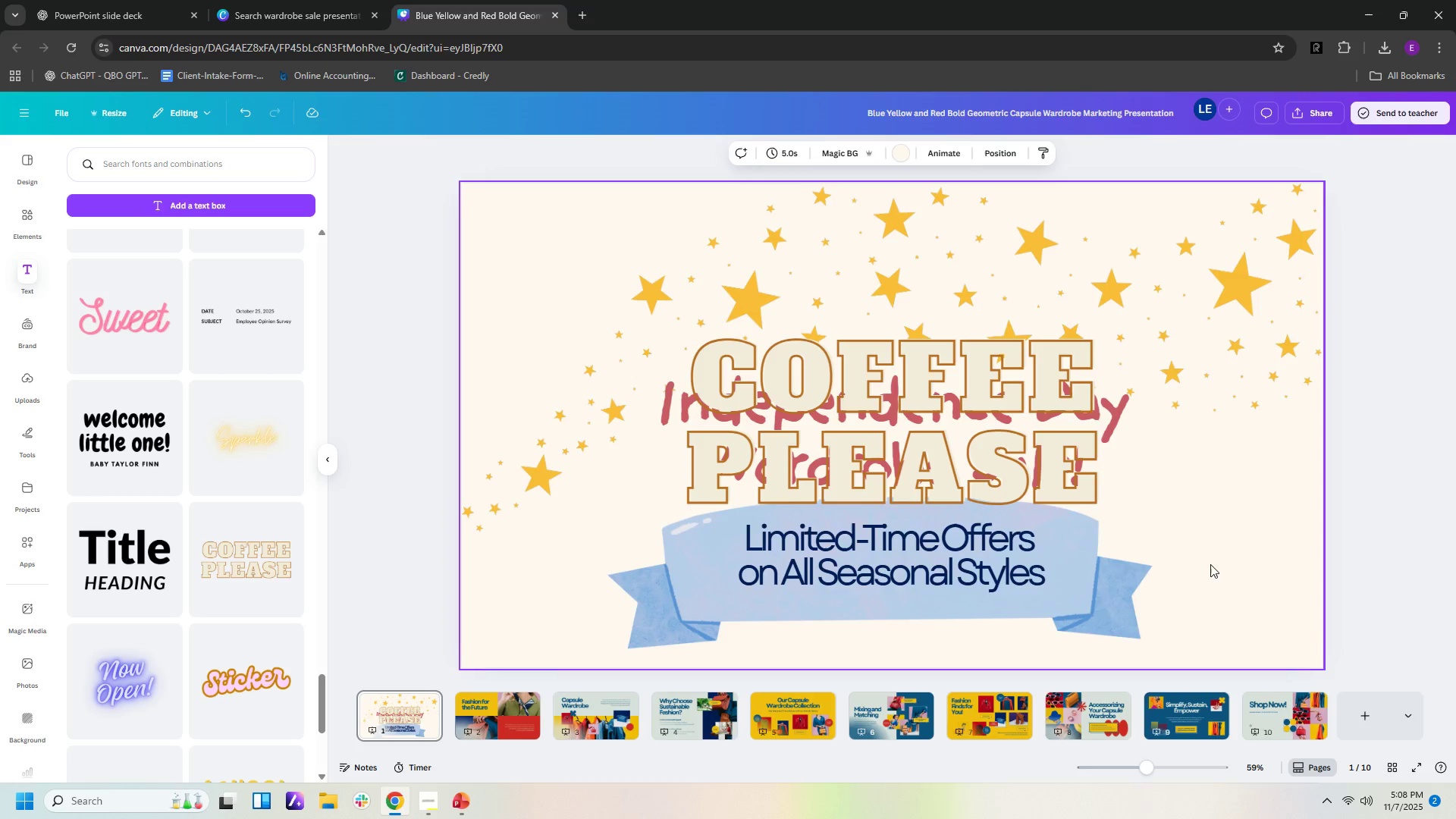 
left_click([1025, 497])
 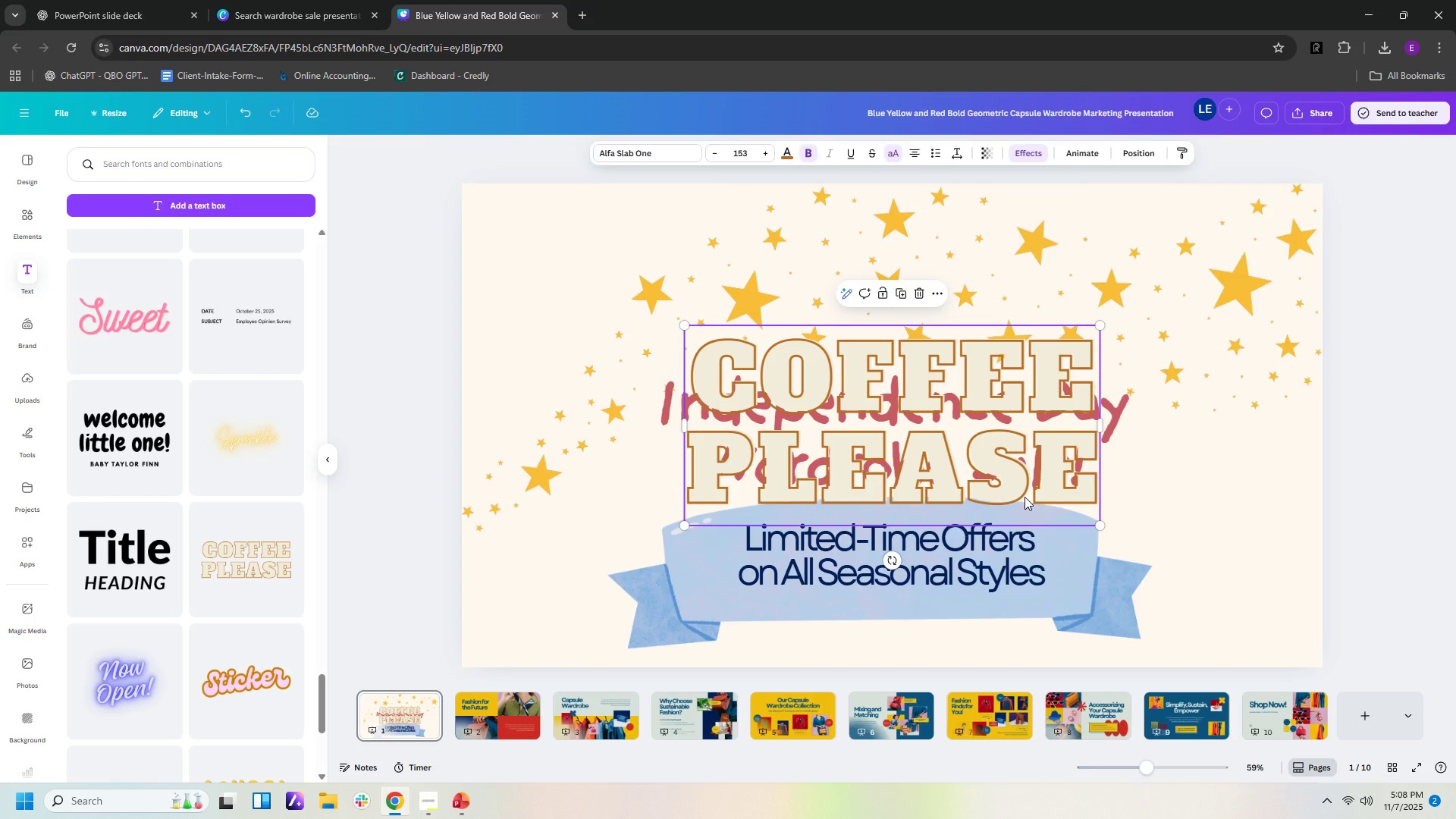 
key(Delete)
 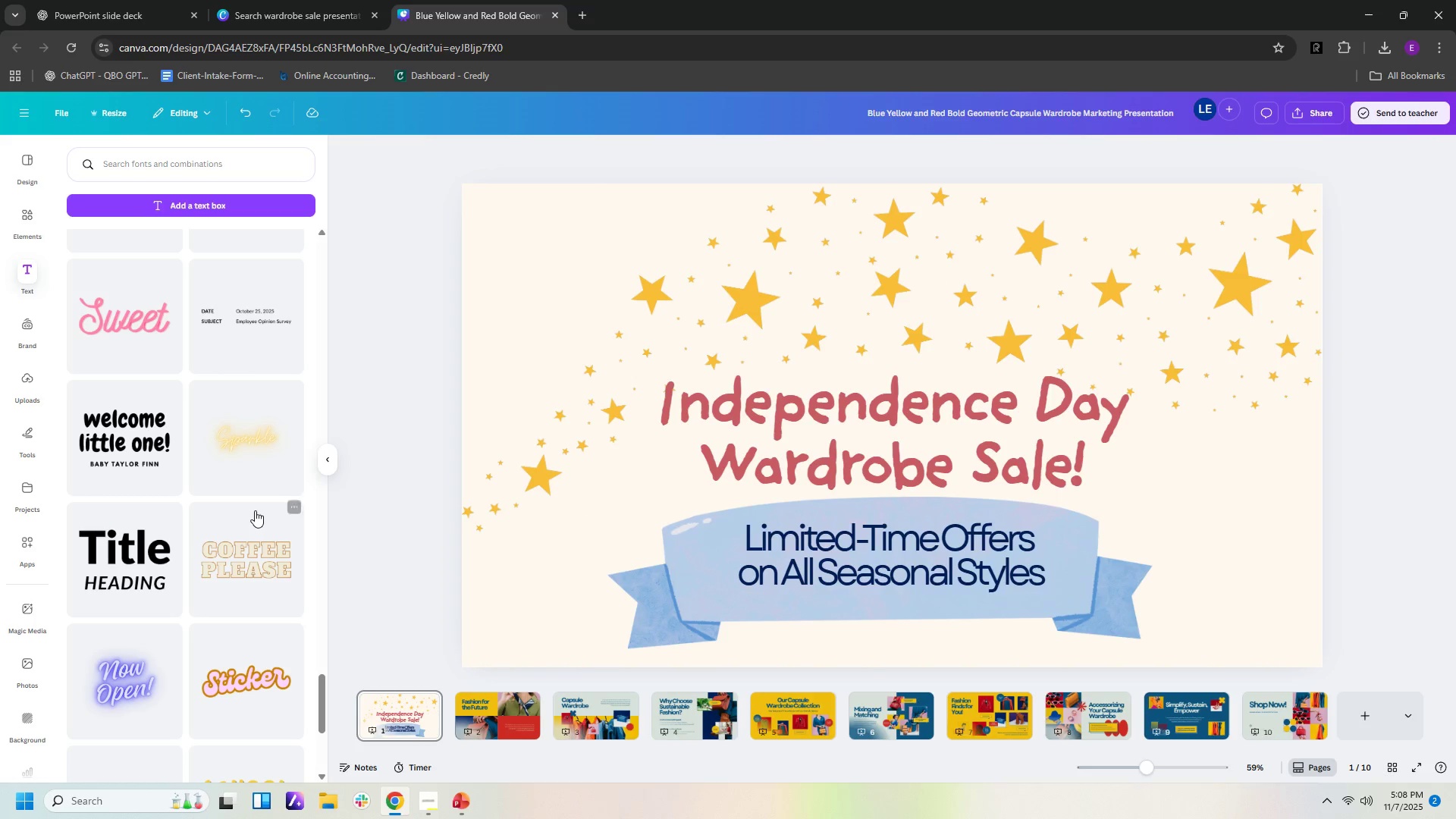 
scroll: coordinate [245, 519], scroll_direction: down, amount: 5.0
 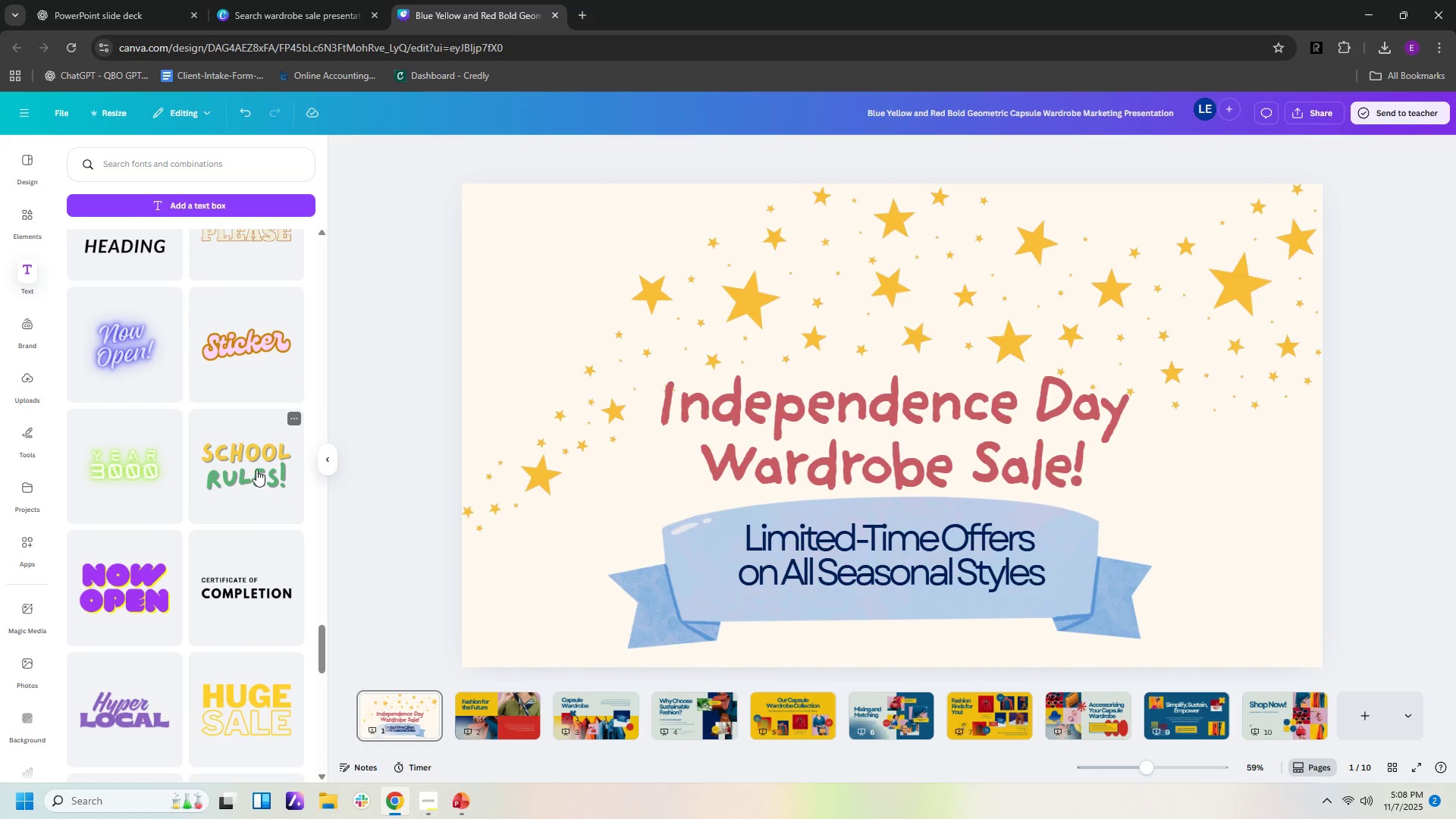 
left_click([256, 469])
 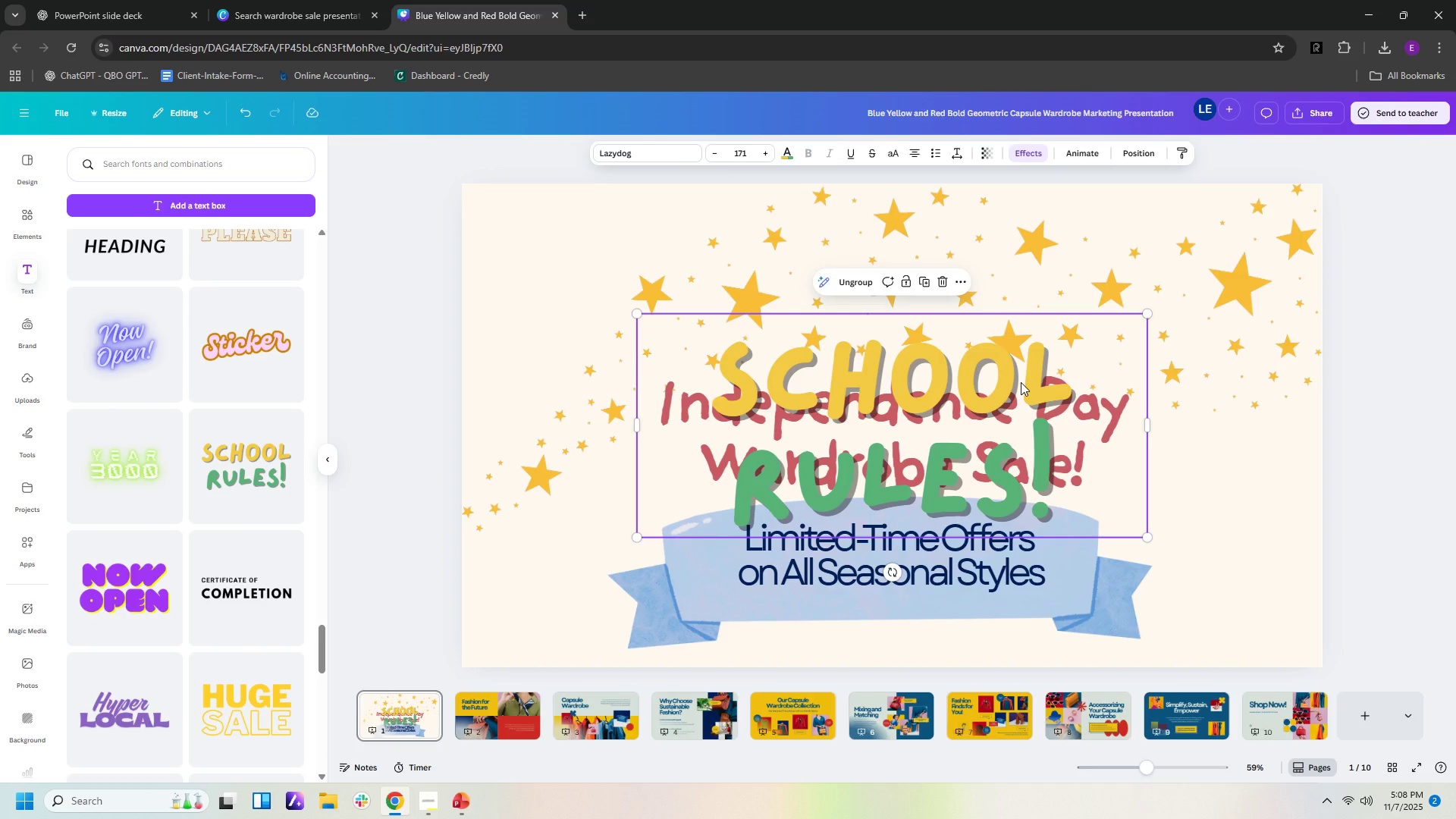 
double_click([1021, 383])
 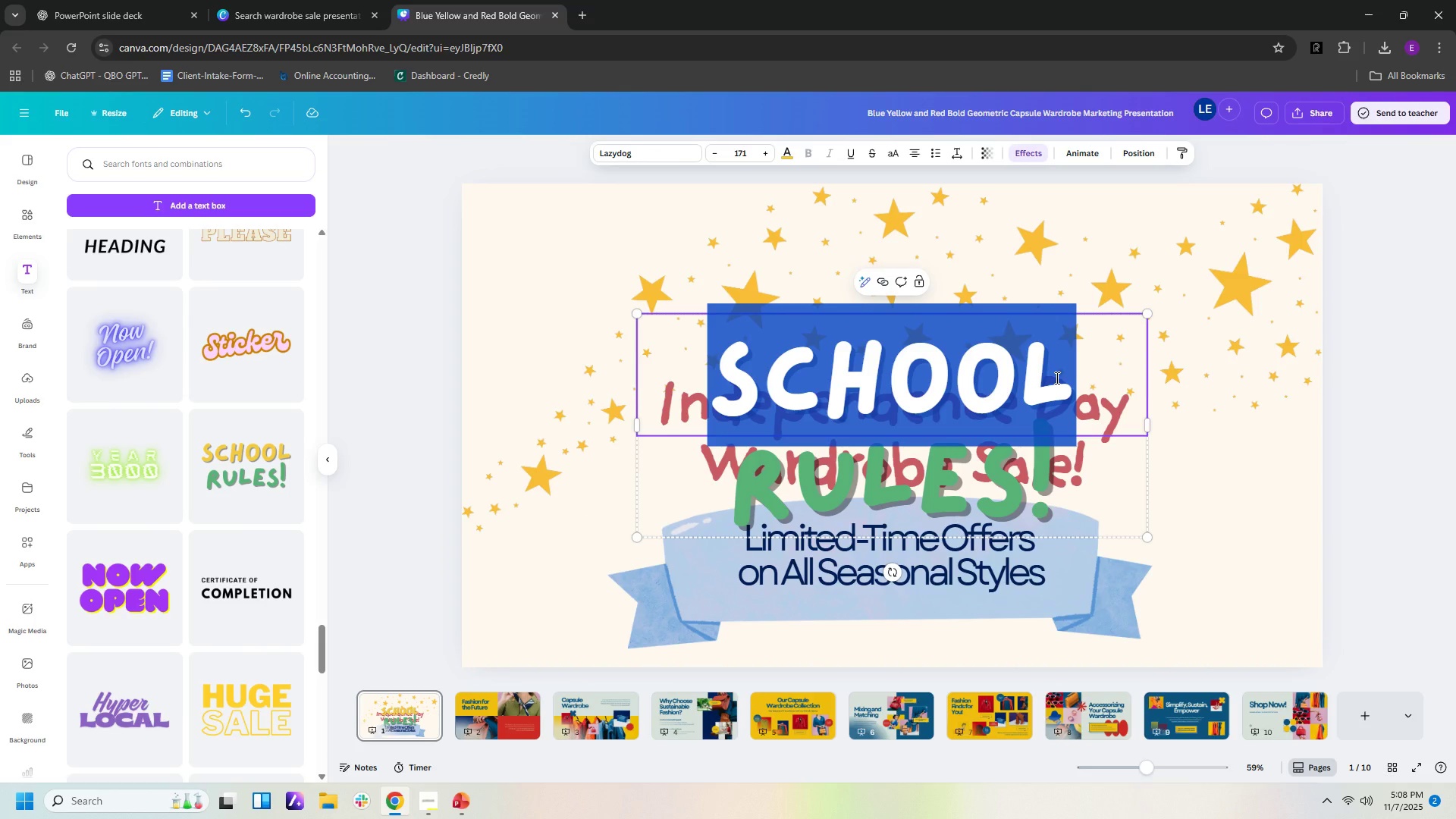 
type(IDPDE)
key(Backspace)
key(Backspace)
key(Backspace)
 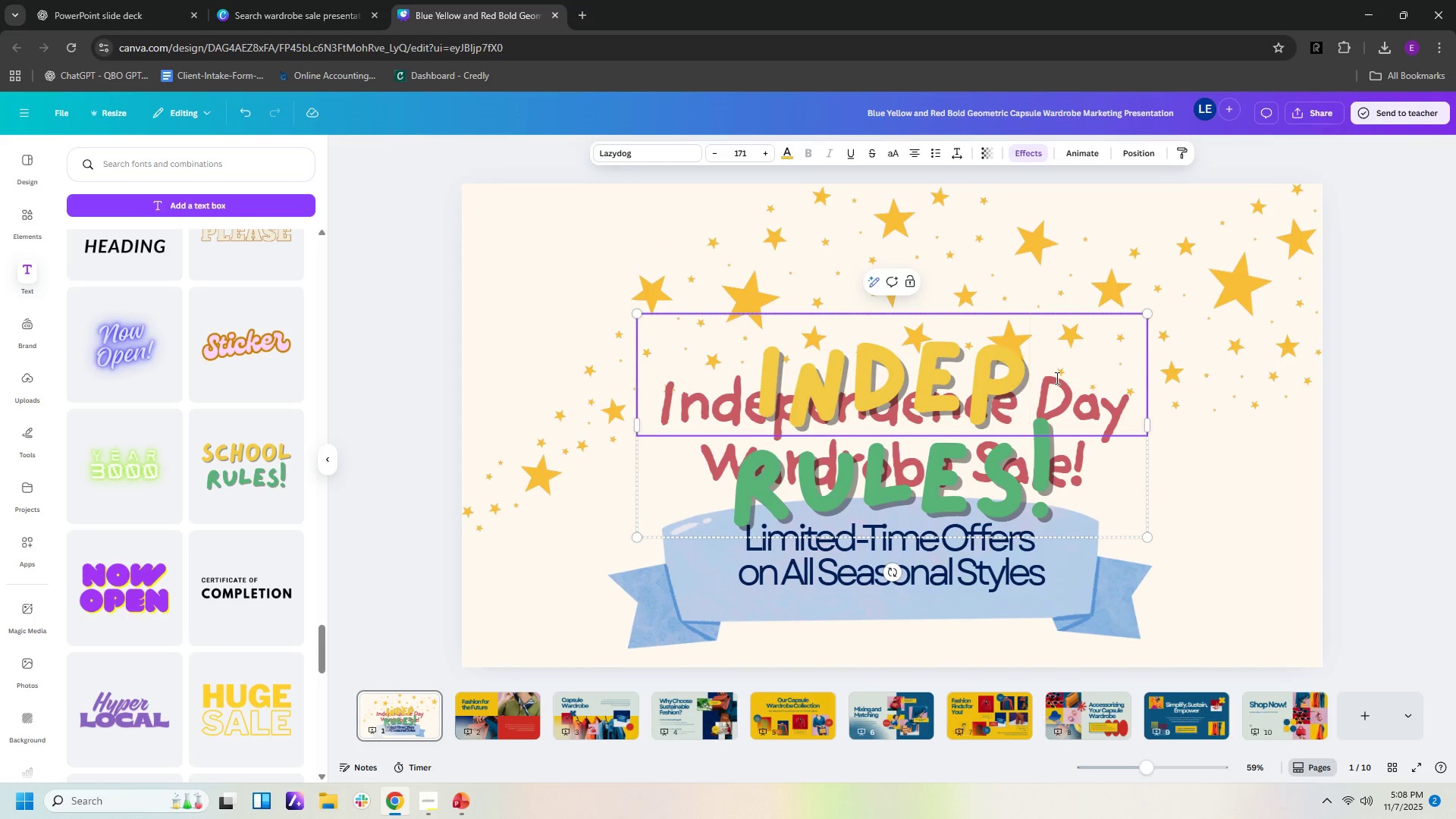 
hold_key(key=N, duration=1.71)
 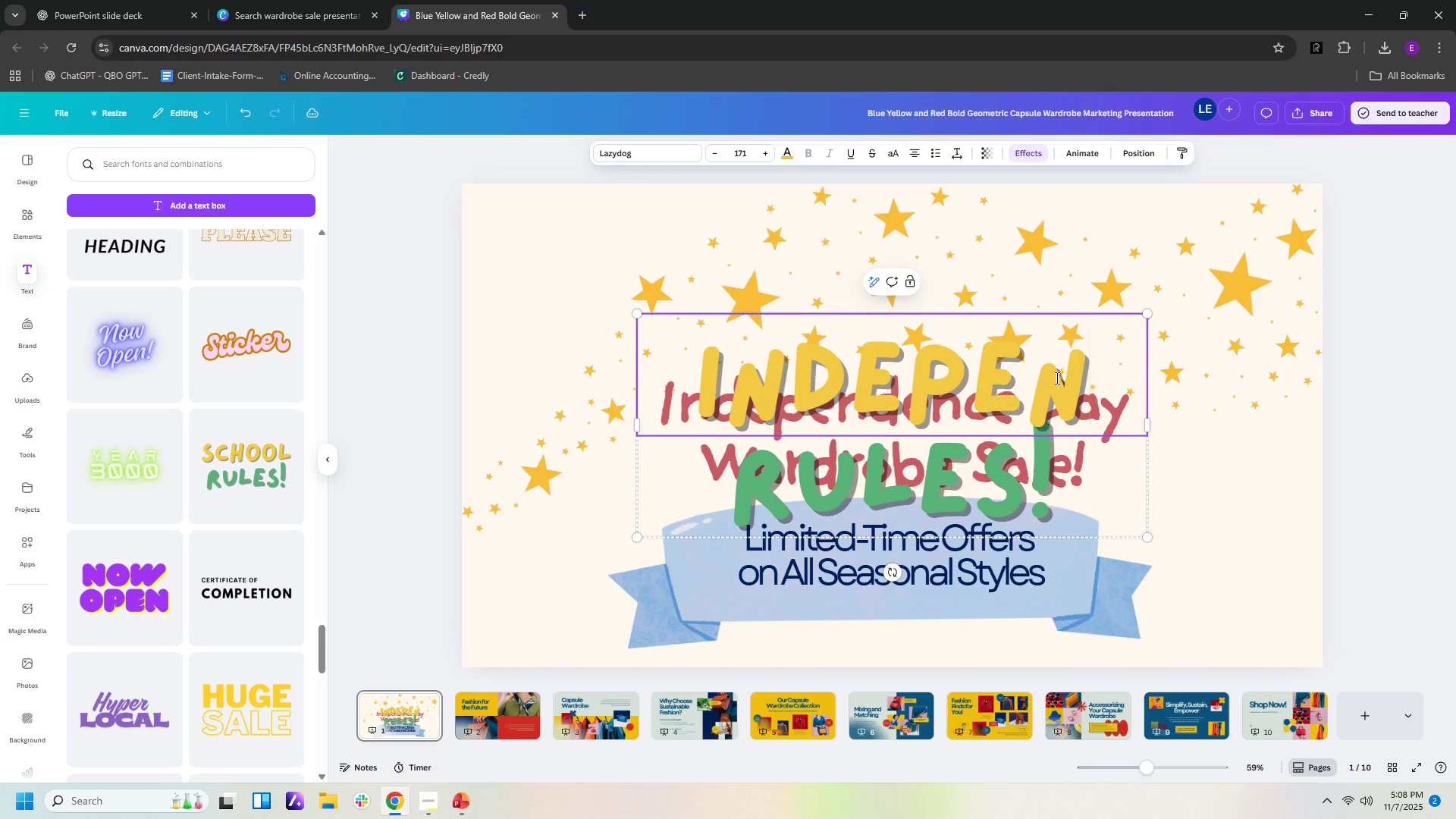 
hold_key(key=Backspace, duration=0.77)
 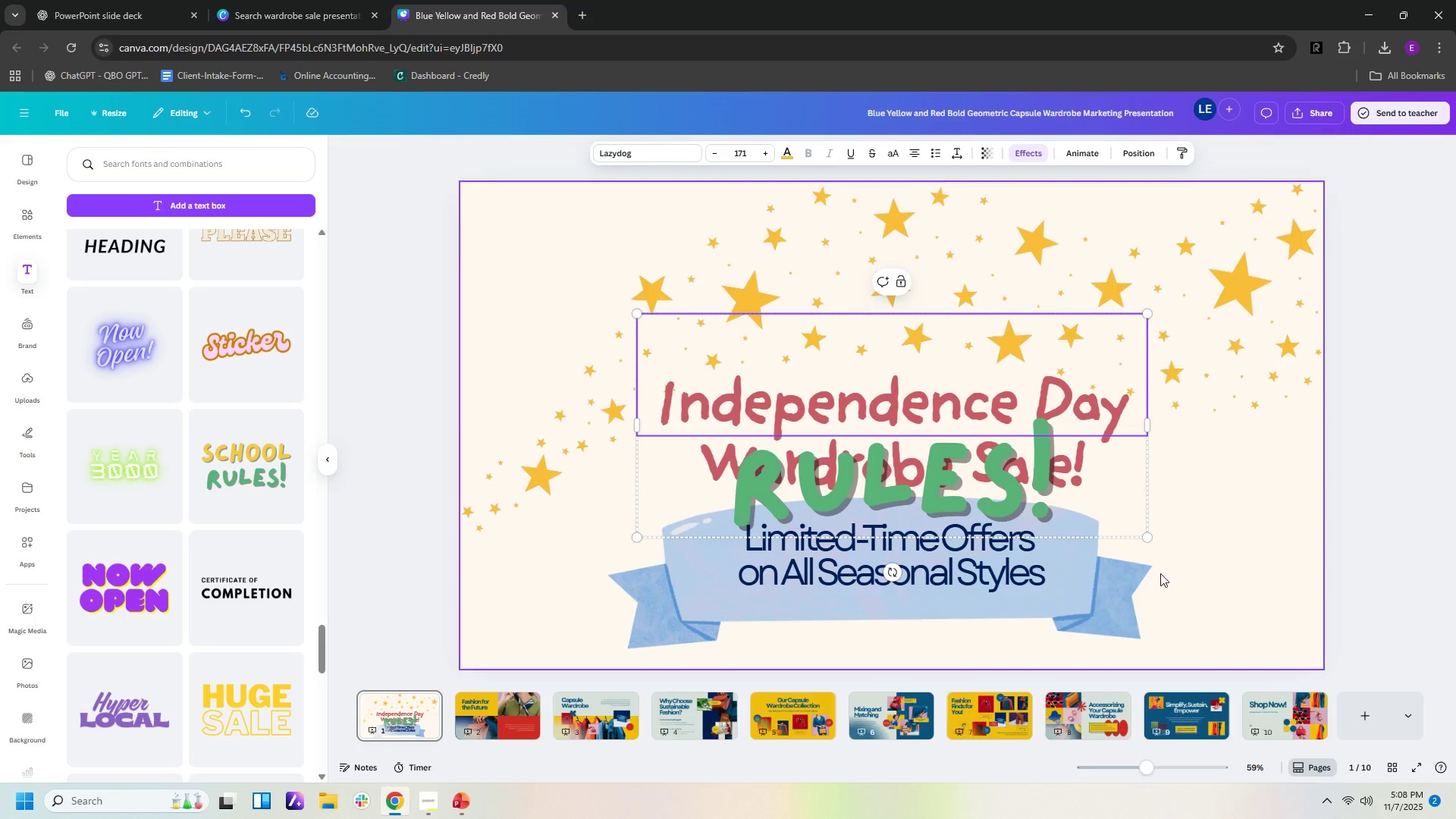 
left_click([1160, 573])
 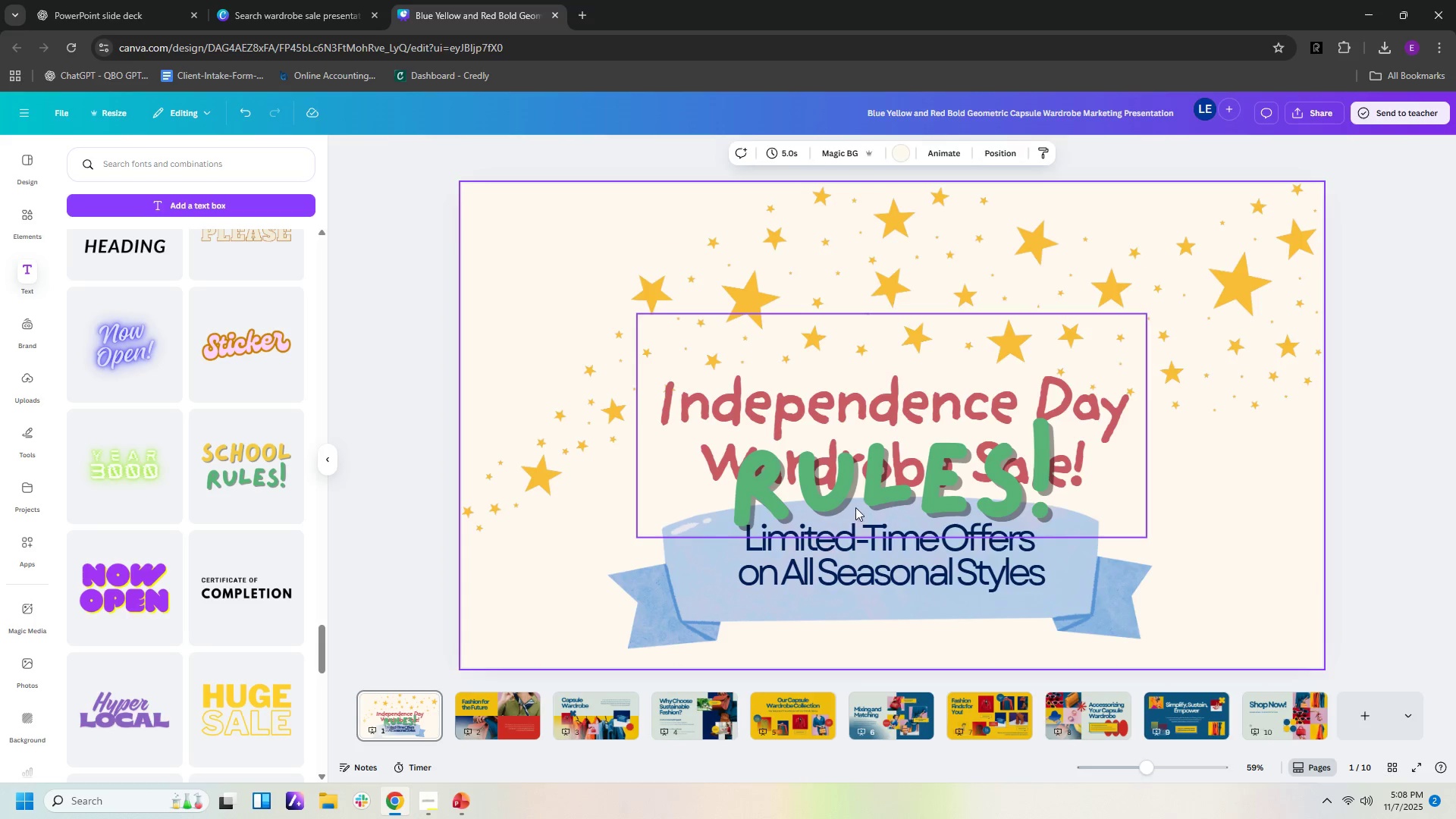 
left_click([858, 498])
 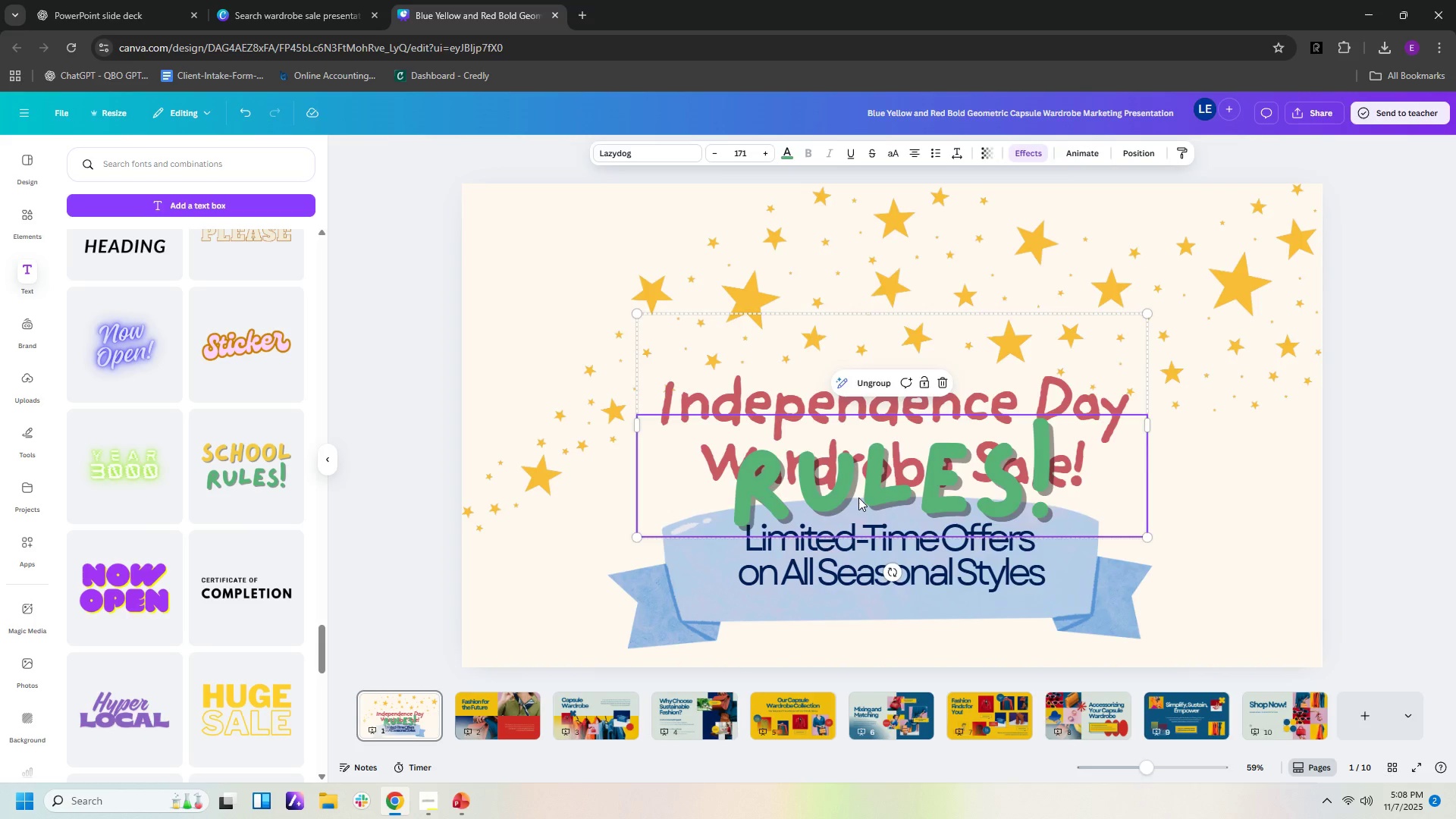 
key(Delete)
 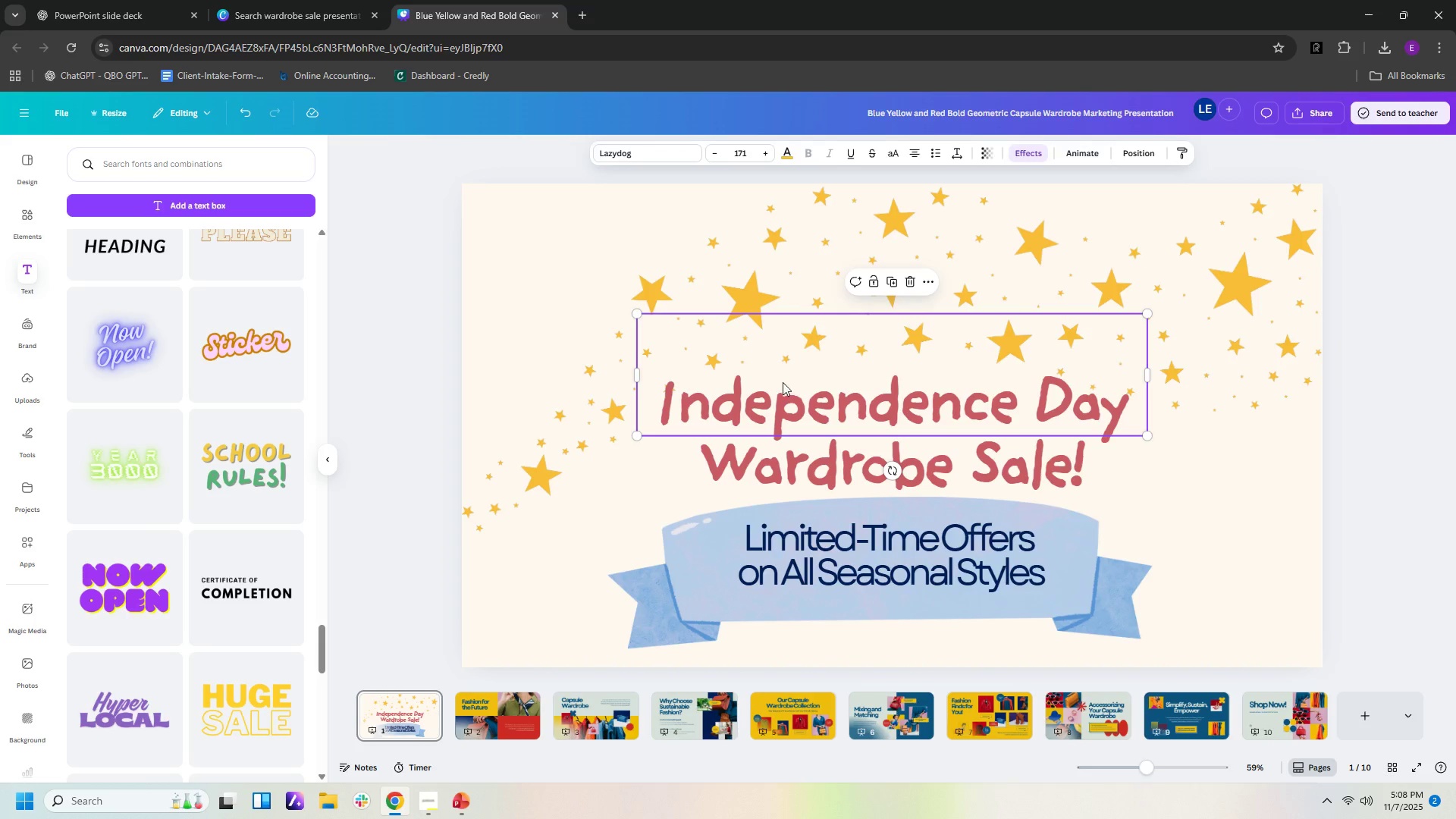 
key(Delete)
 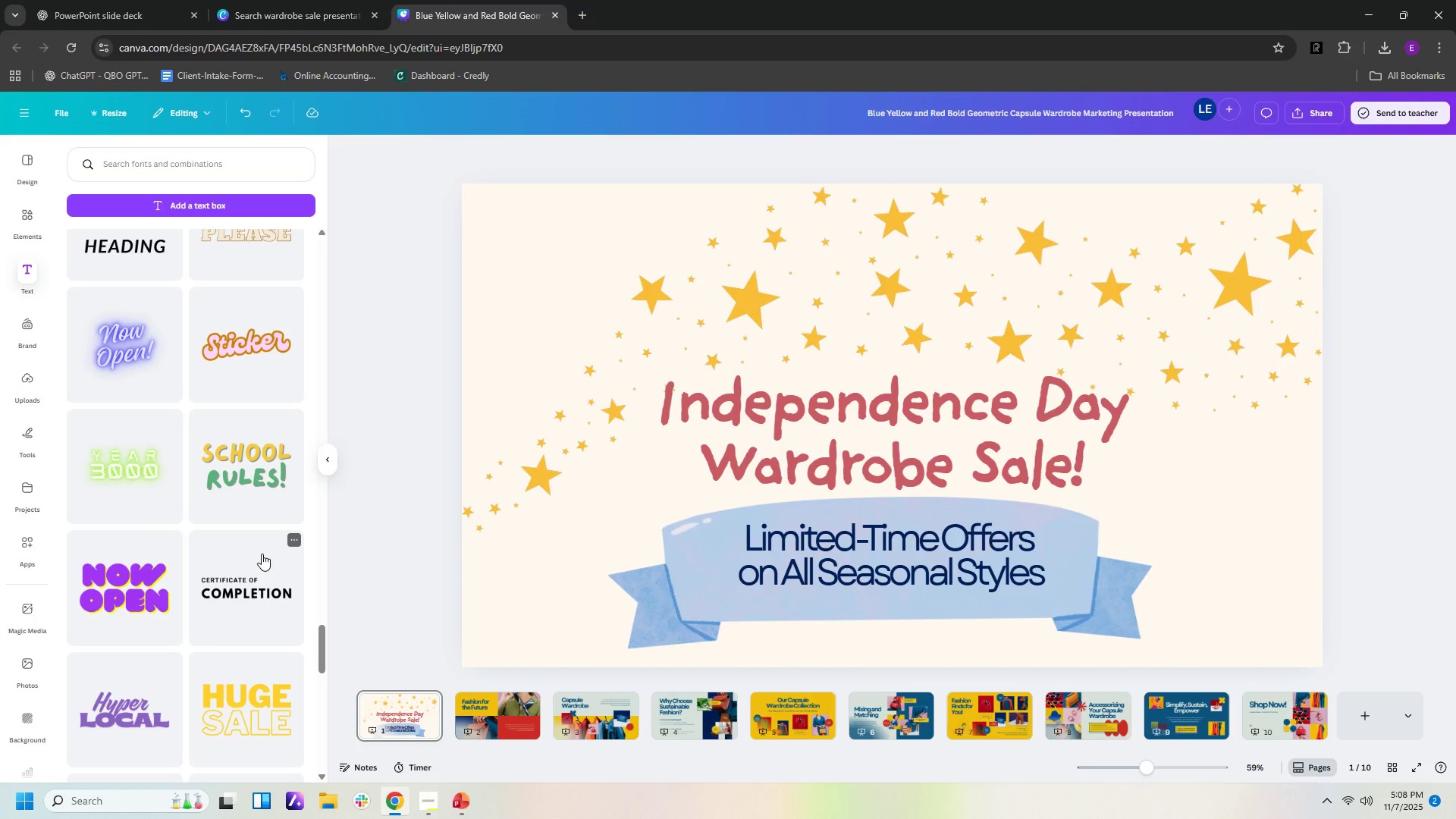 
scroll: coordinate [262, 554], scroll_direction: down, amount: 3.0
 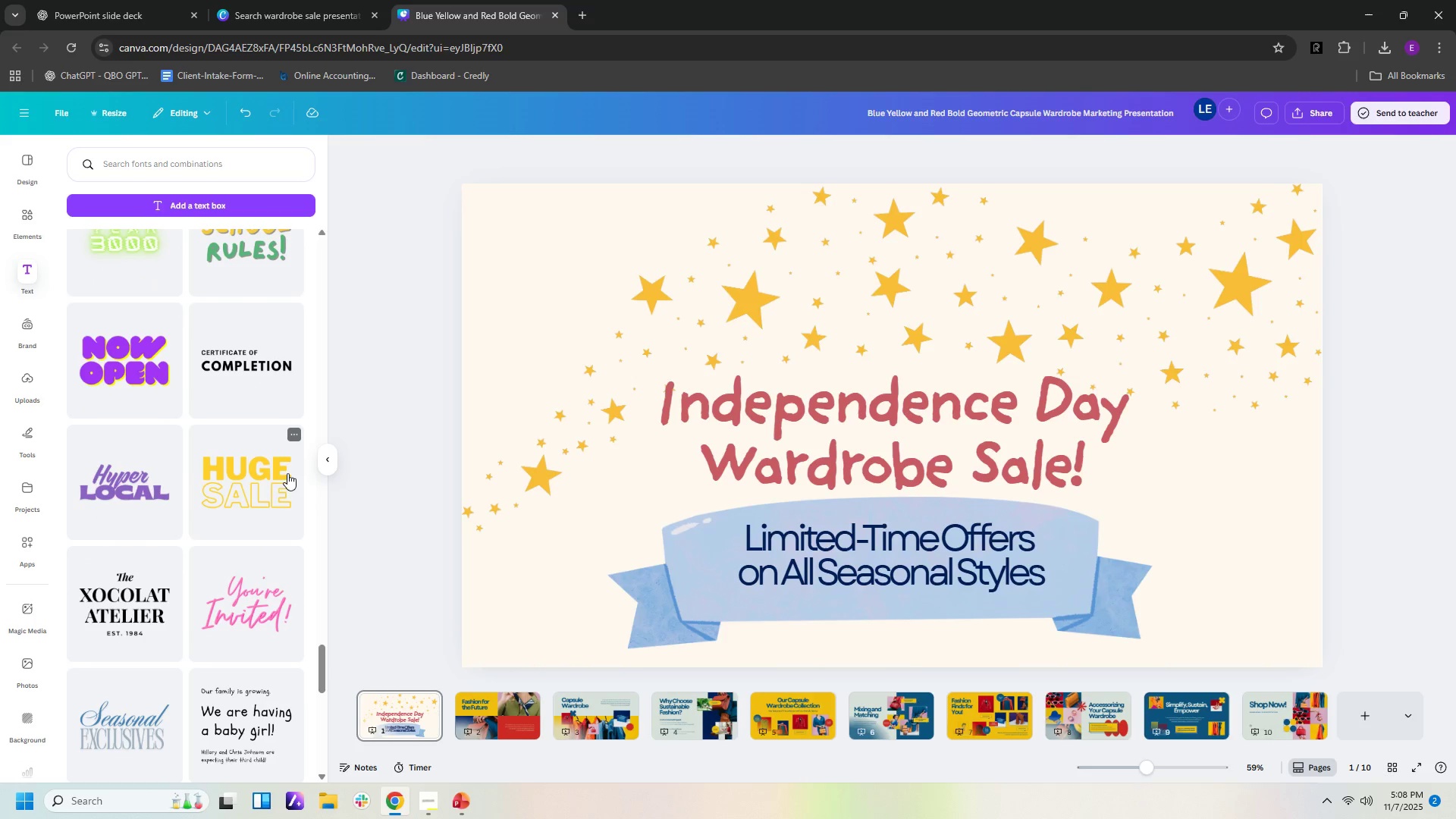 
left_click([282, 478])
 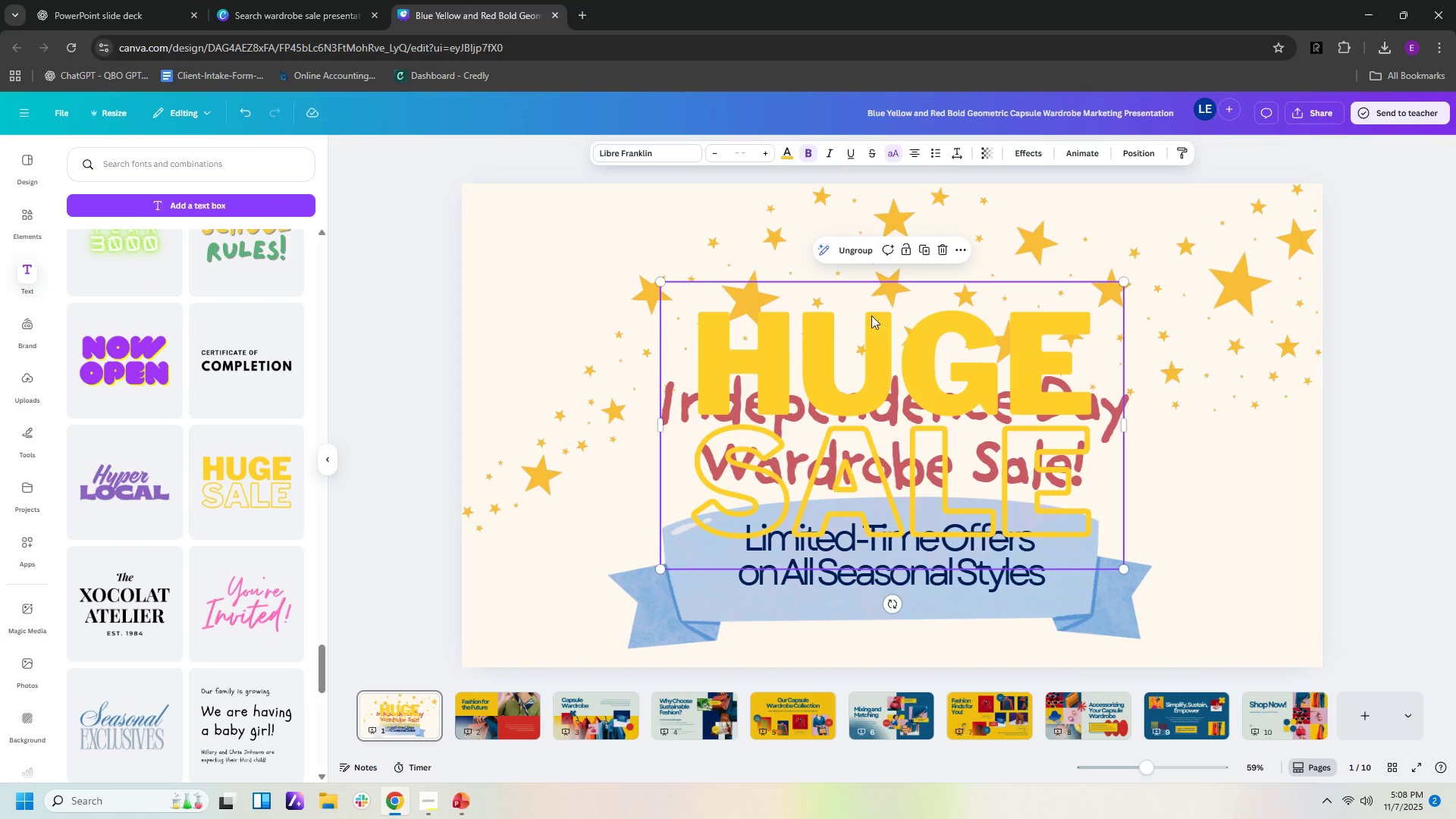 
left_click([758, 343])
 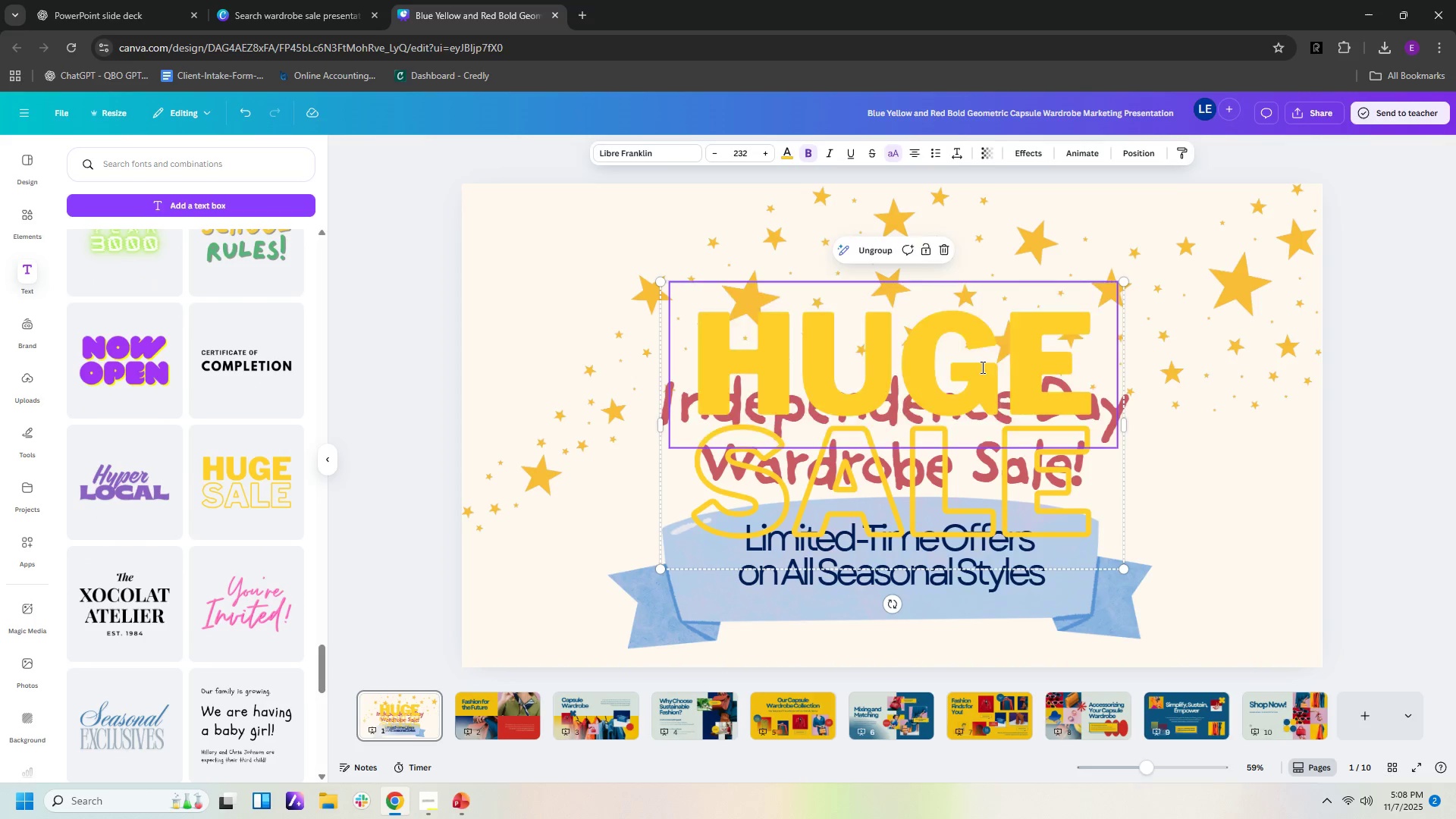 
double_click([981, 367])
 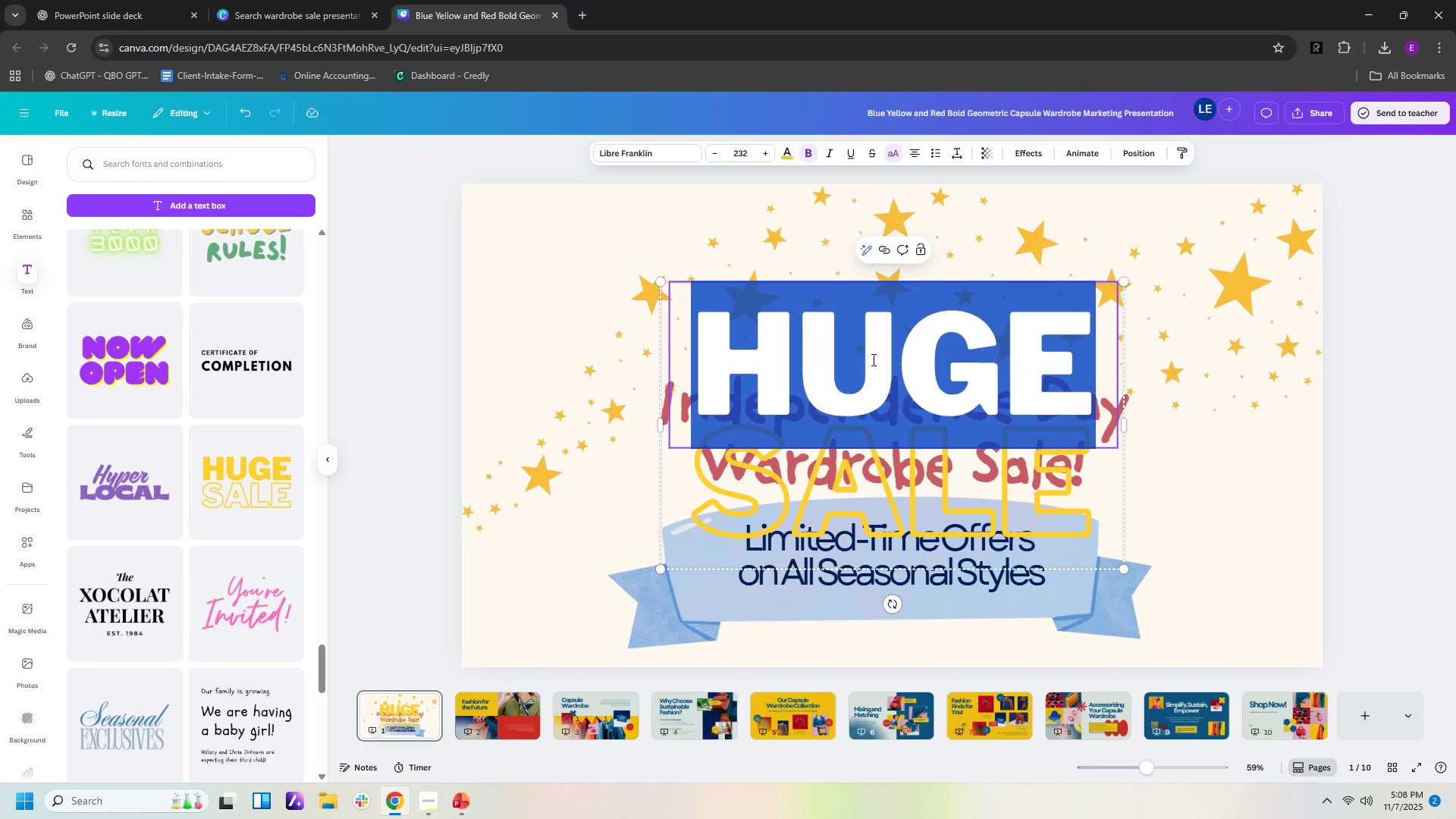 
type(INDEPENDECE DAY)
 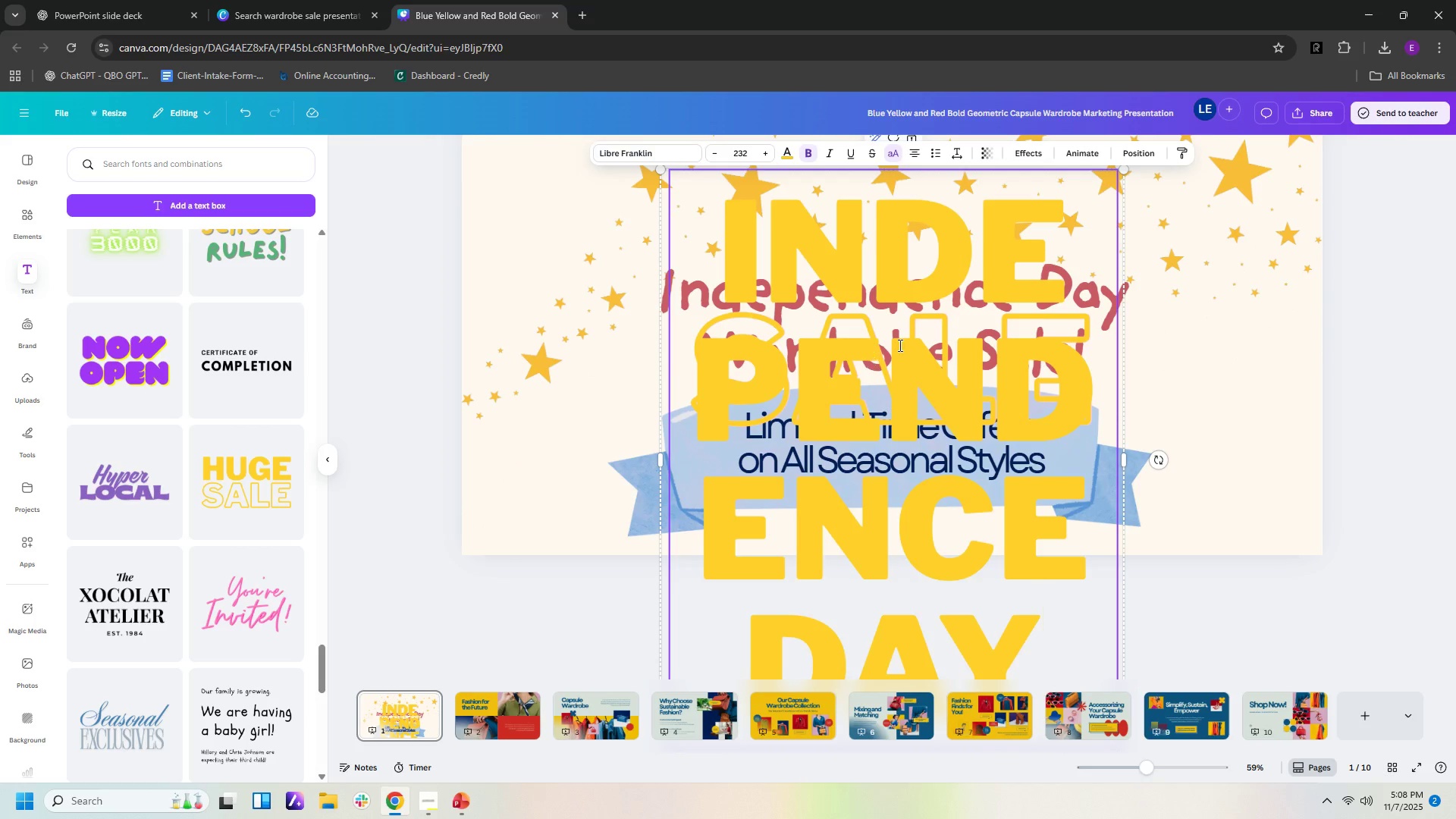 
left_click([1267, 371])
 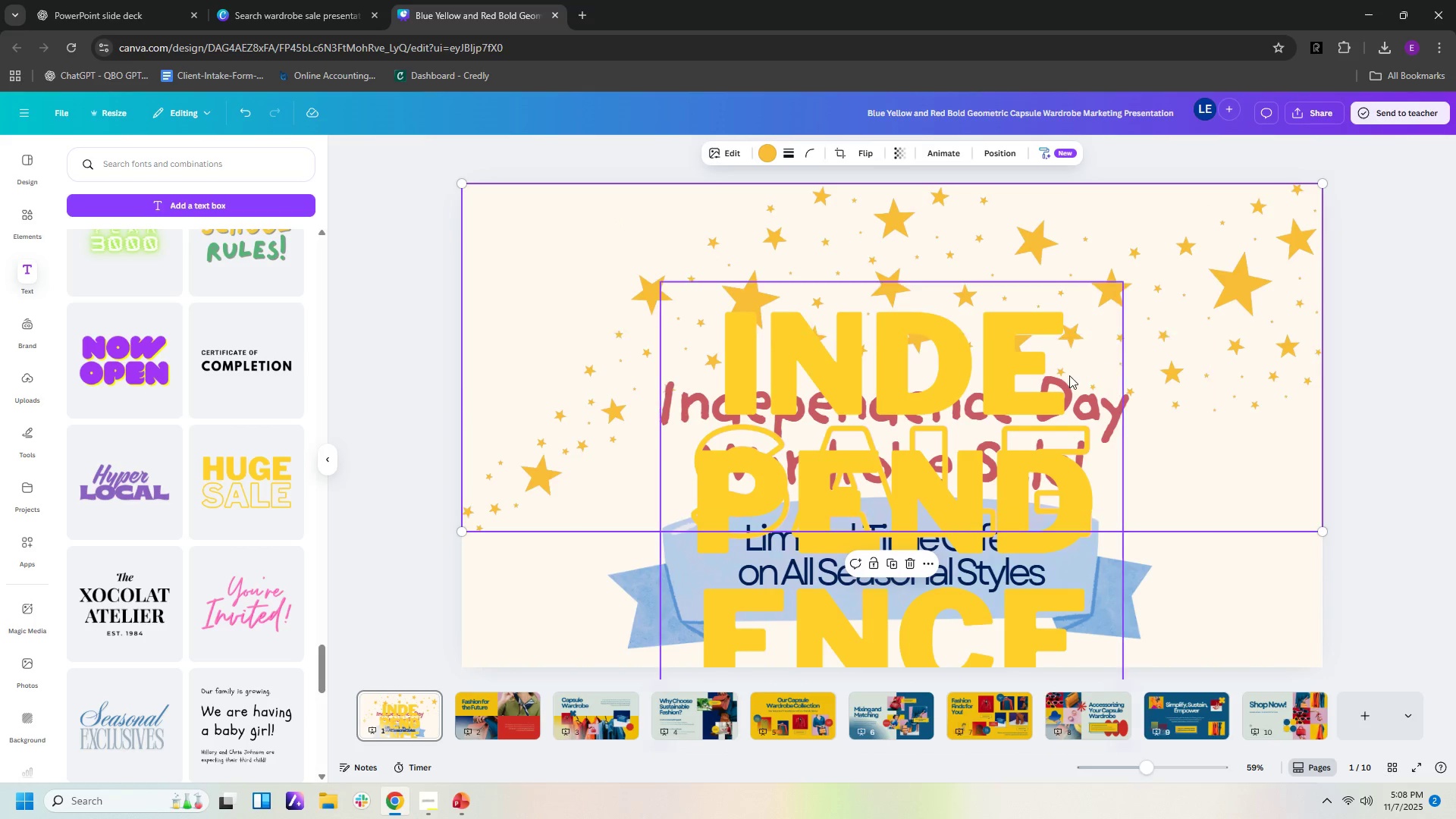 
left_click([1066, 375])
 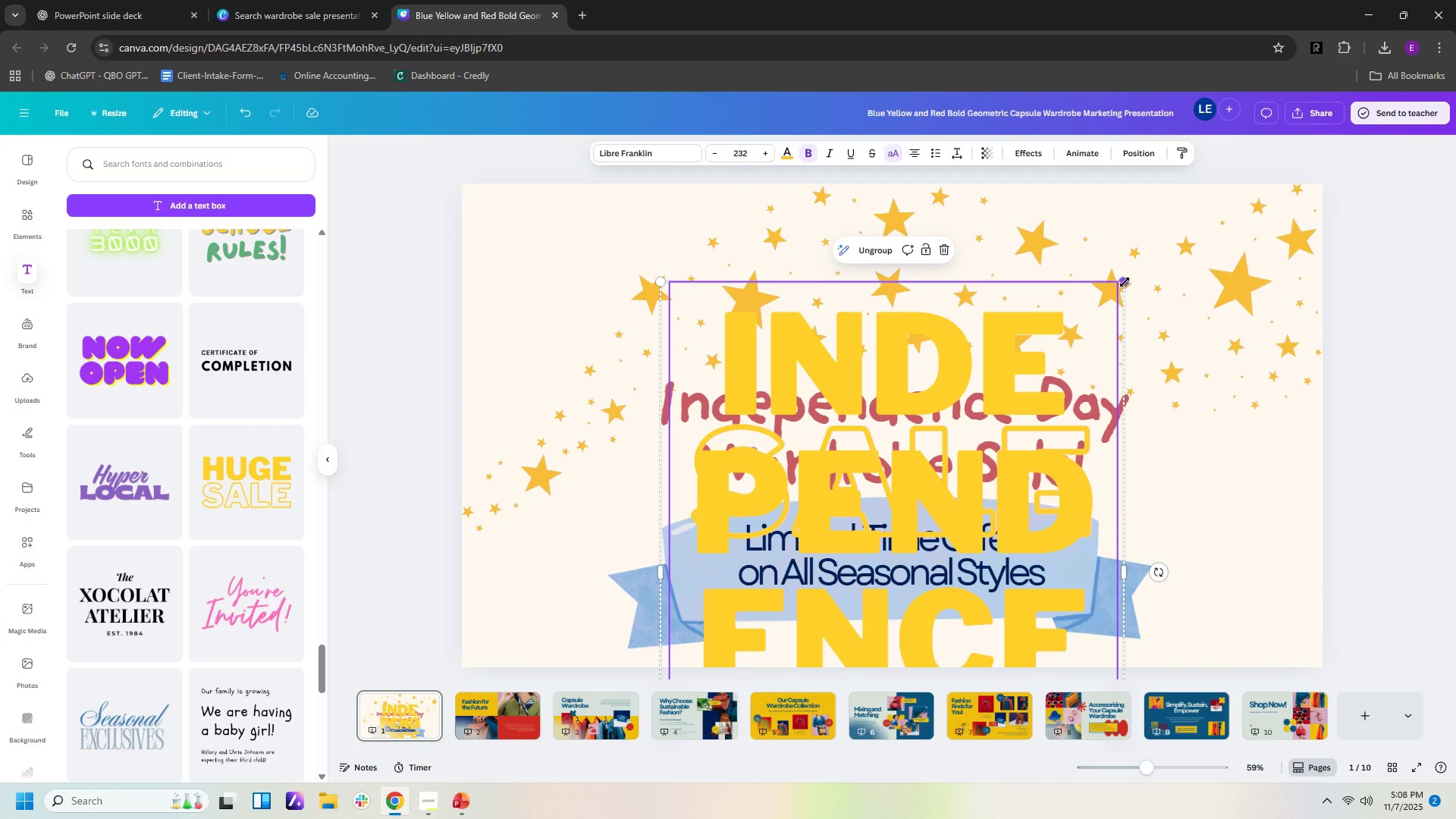 
left_click_drag(start_coordinate=[1125, 282], to_coordinate=[846, 485])
 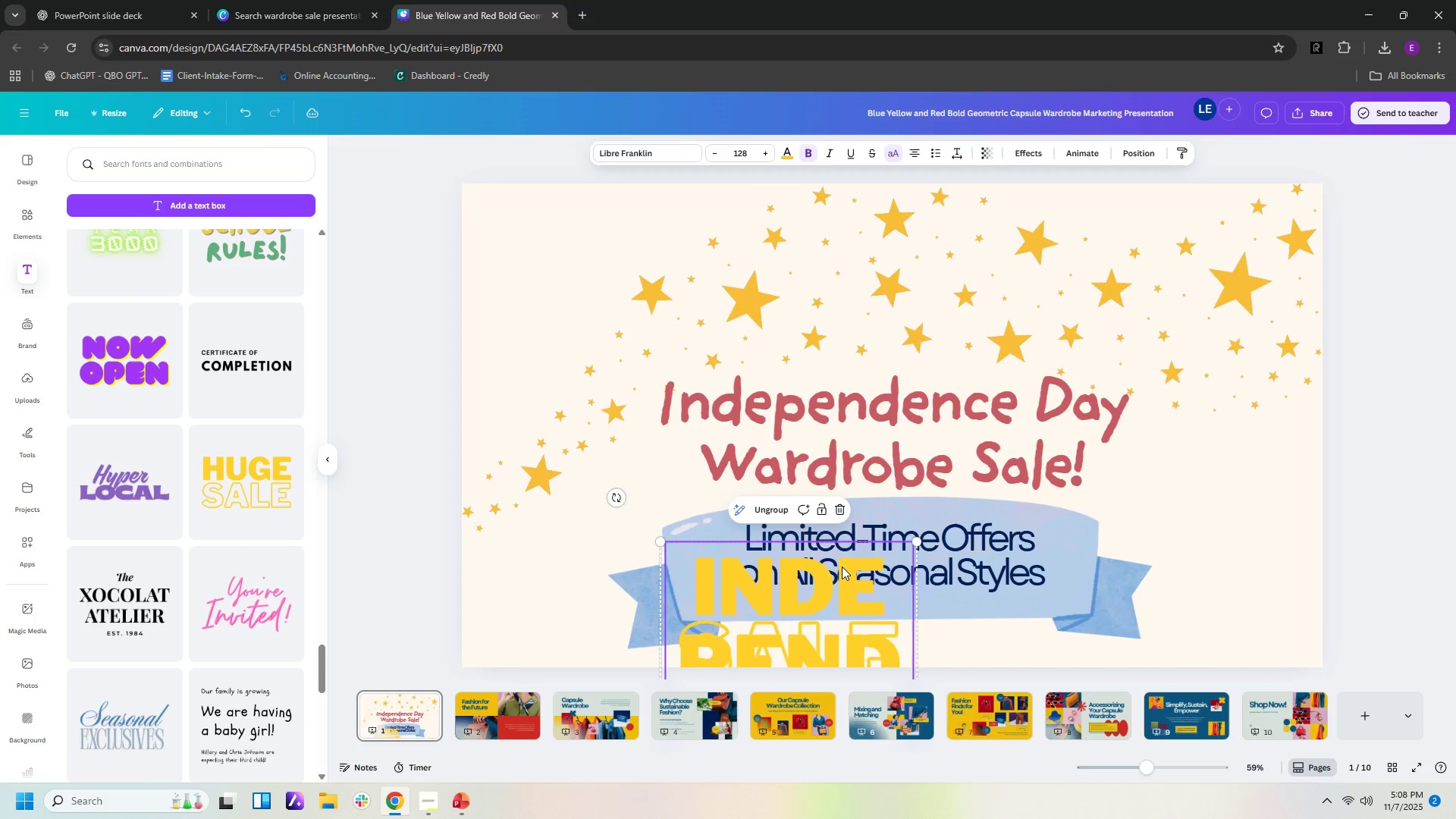 
left_click_drag(start_coordinate=[842, 566], to_coordinate=[963, 257])
 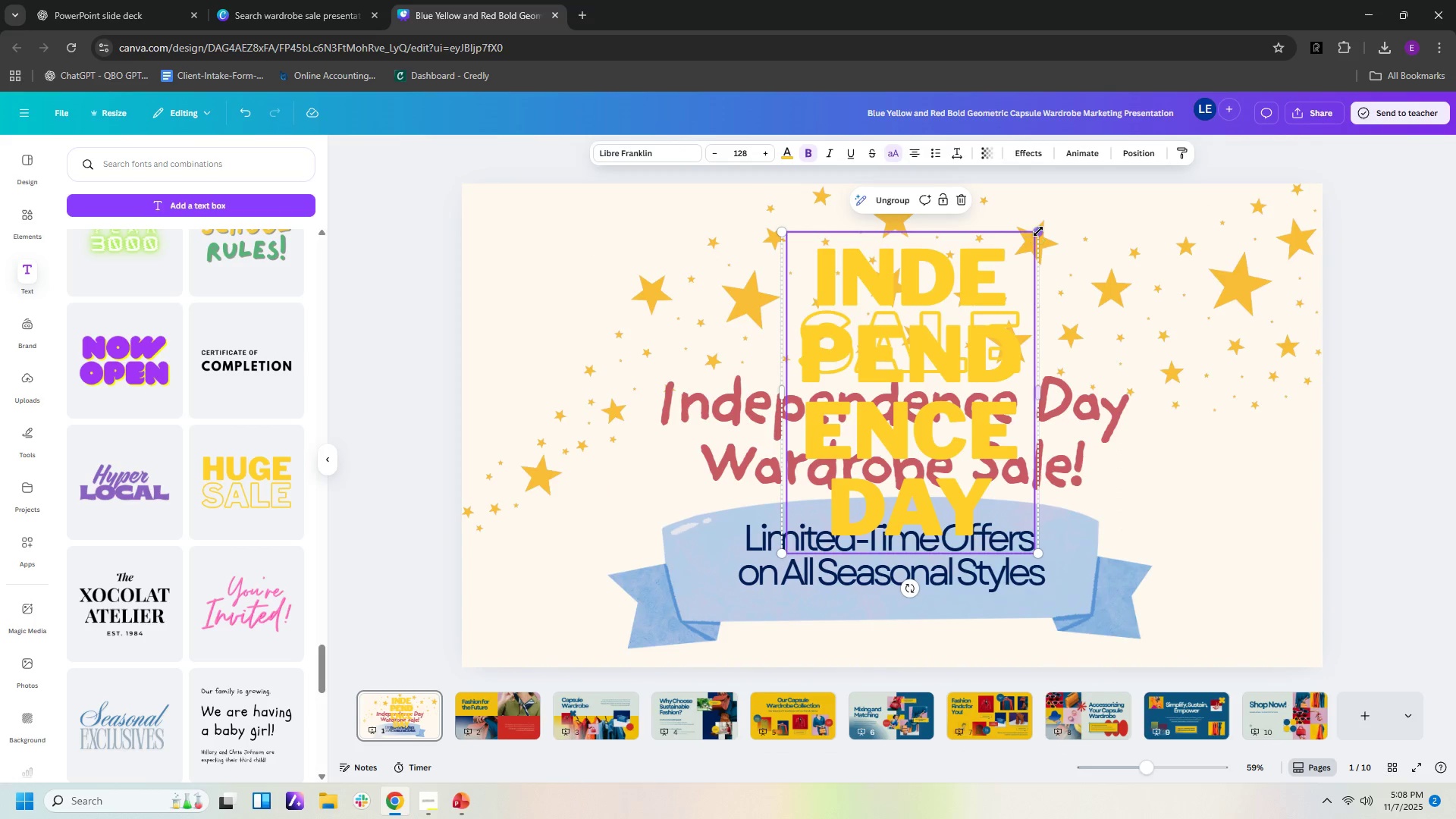 
left_click_drag(start_coordinate=[1038, 231], to_coordinate=[918, 318])
 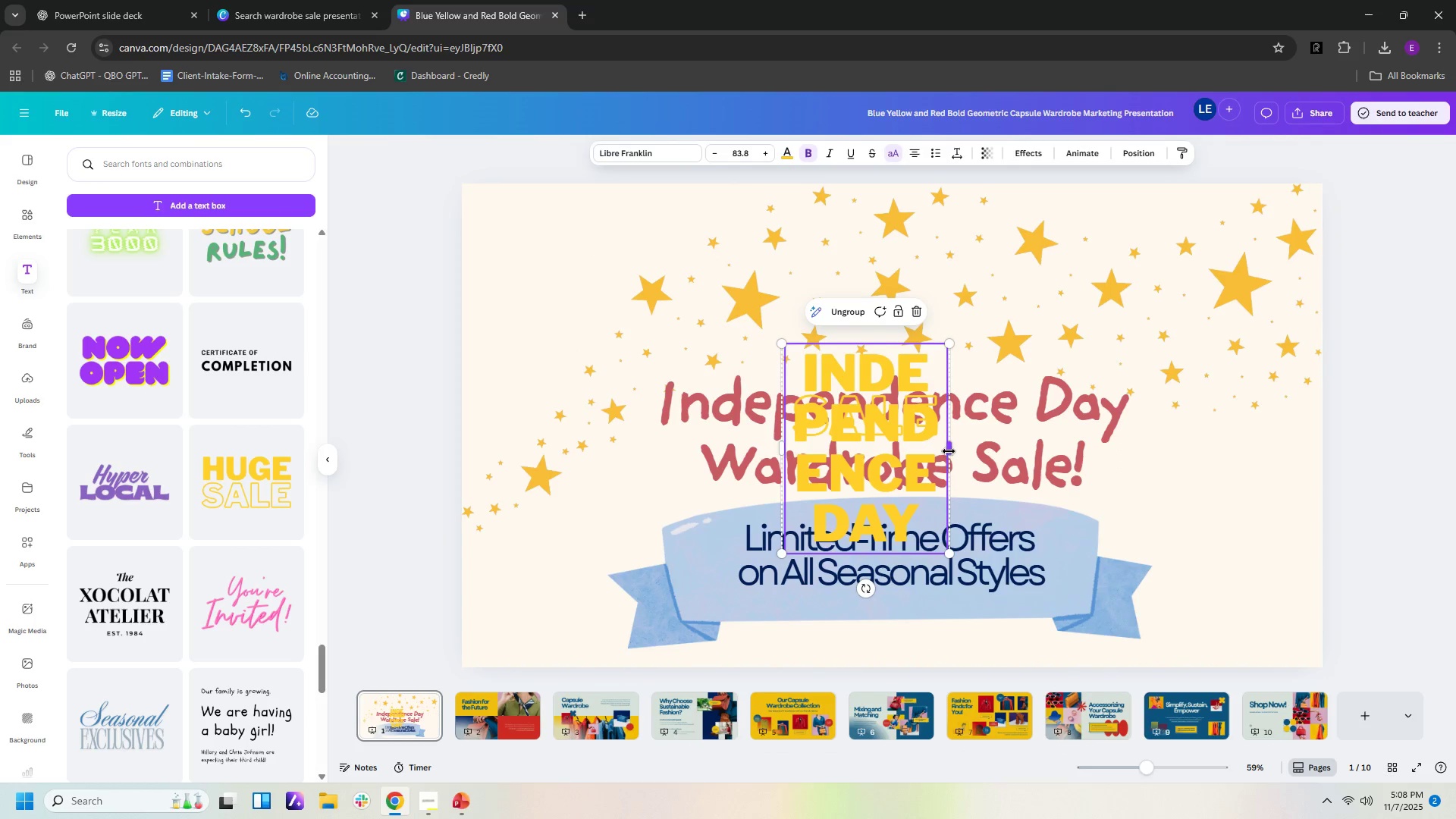 
left_click_drag(start_coordinate=[949, 450], to_coordinate=[1377, 445])
 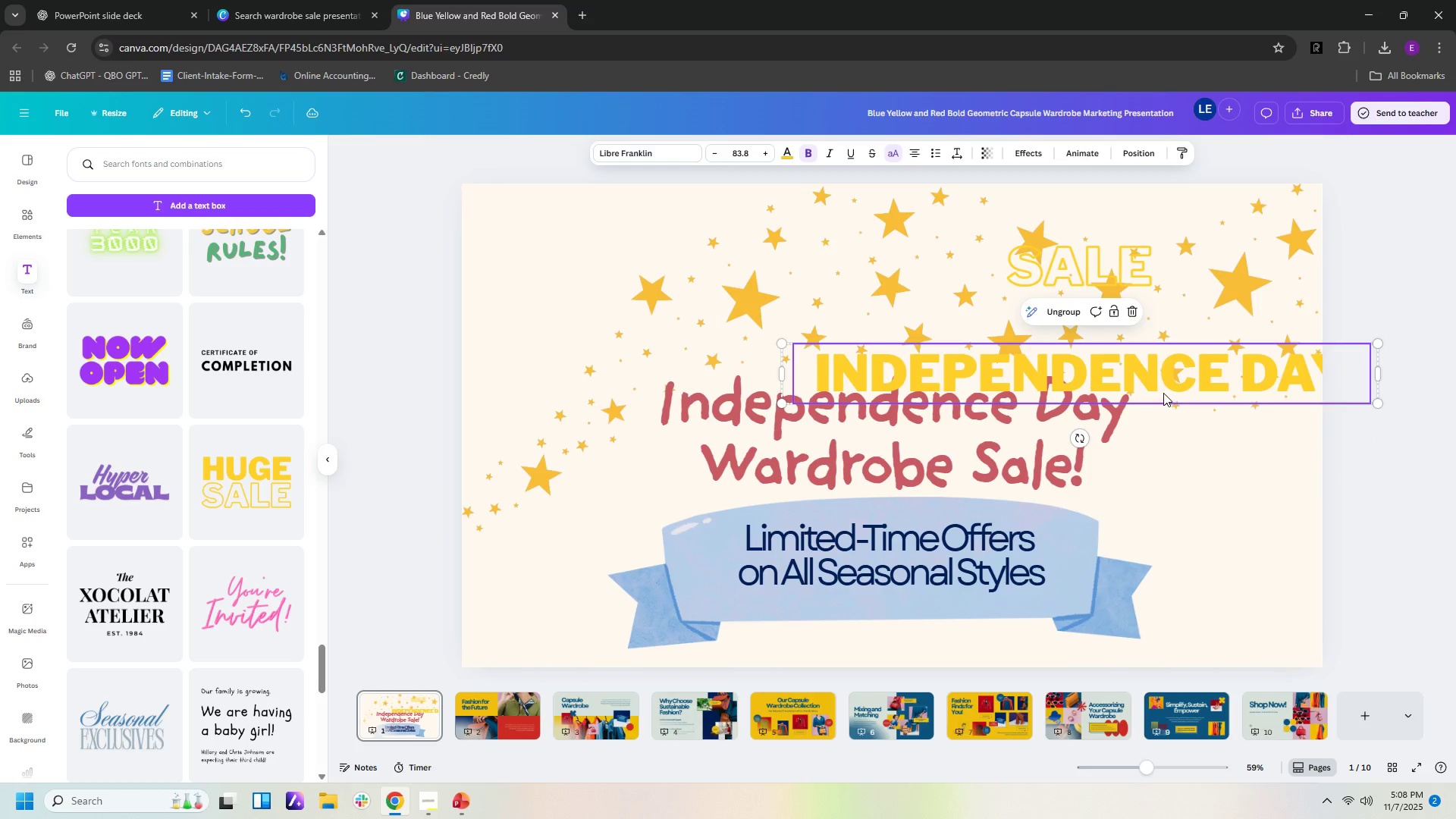 
left_click_drag(start_coordinate=[1163, 393], to_coordinate=[911, 365])
 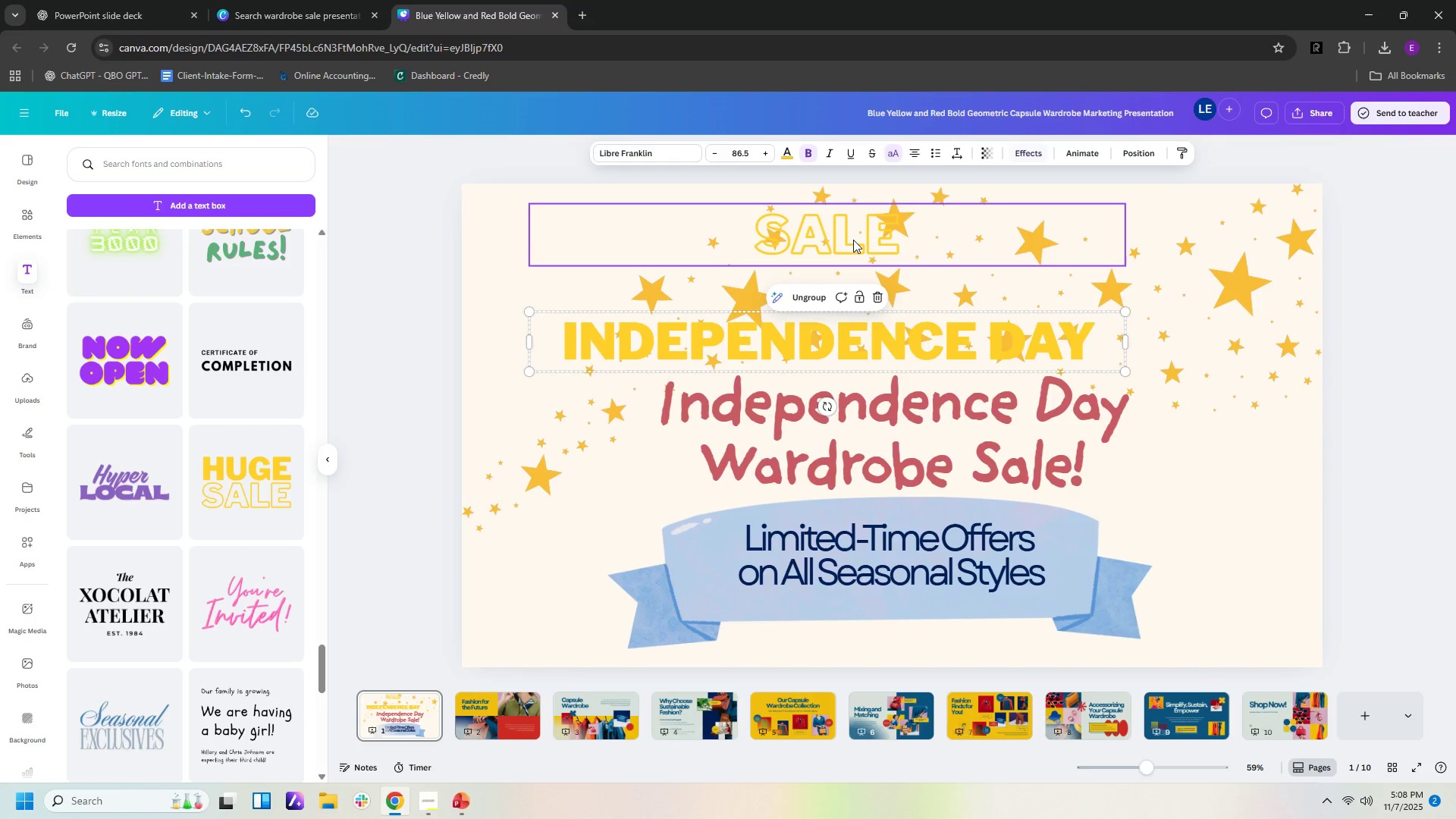 
left_click([853, 240])
 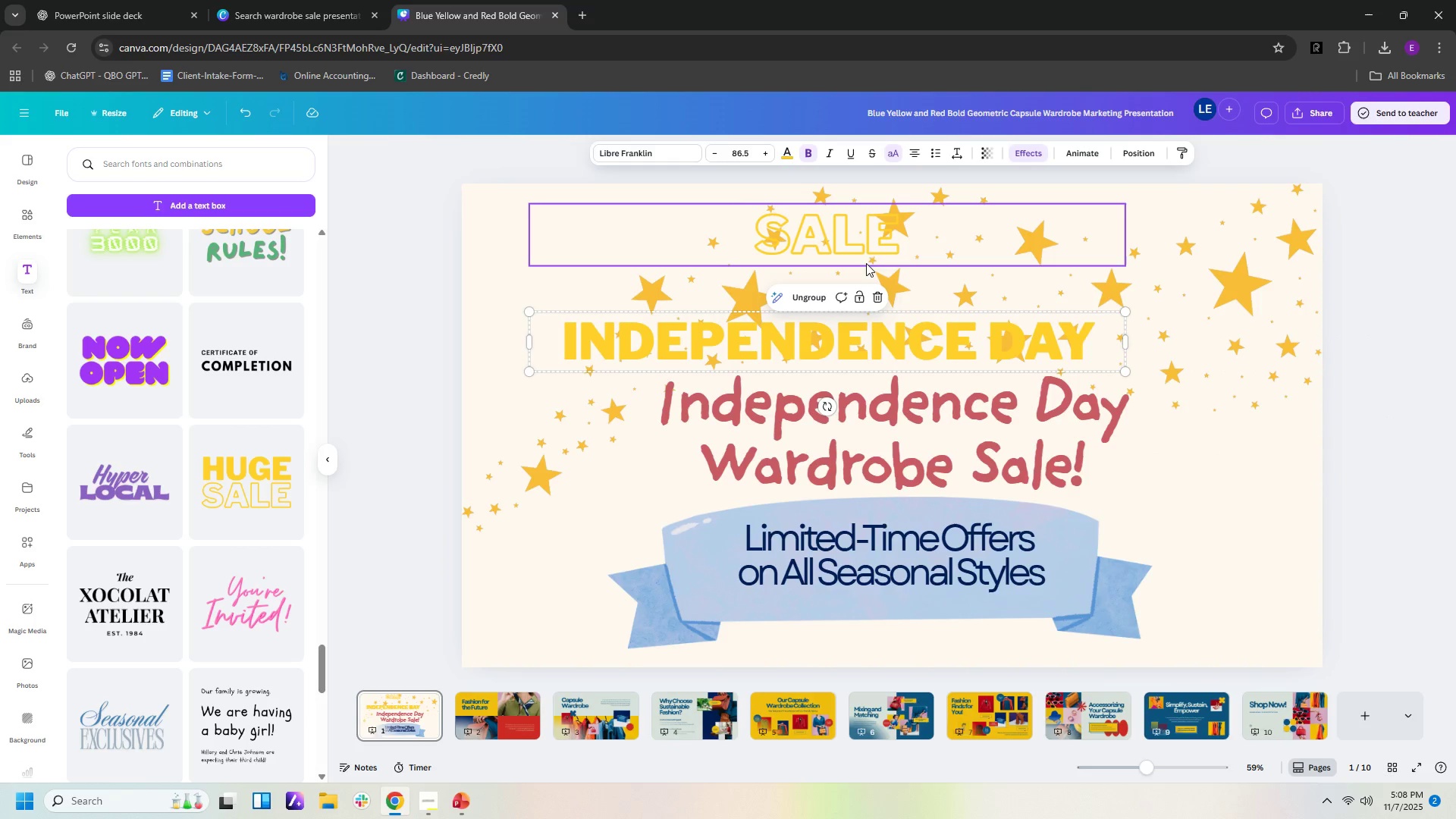 
left_click_drag(start_coordinate=[865, 236], to_coordinate=[863, 394])
 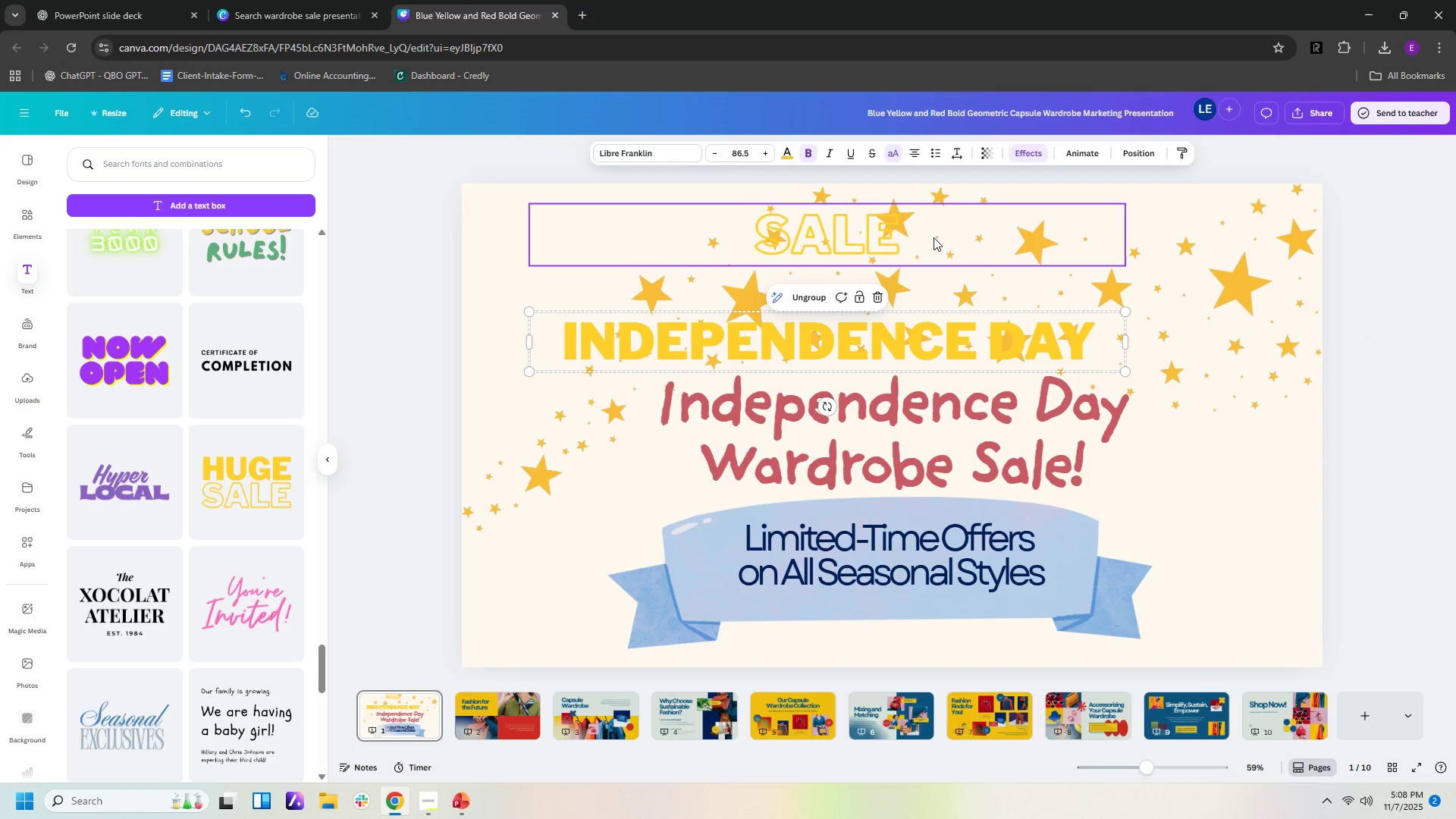 
left_click_drag(start_coordinate=[933, 237], to_coordinate=[936, 312])
 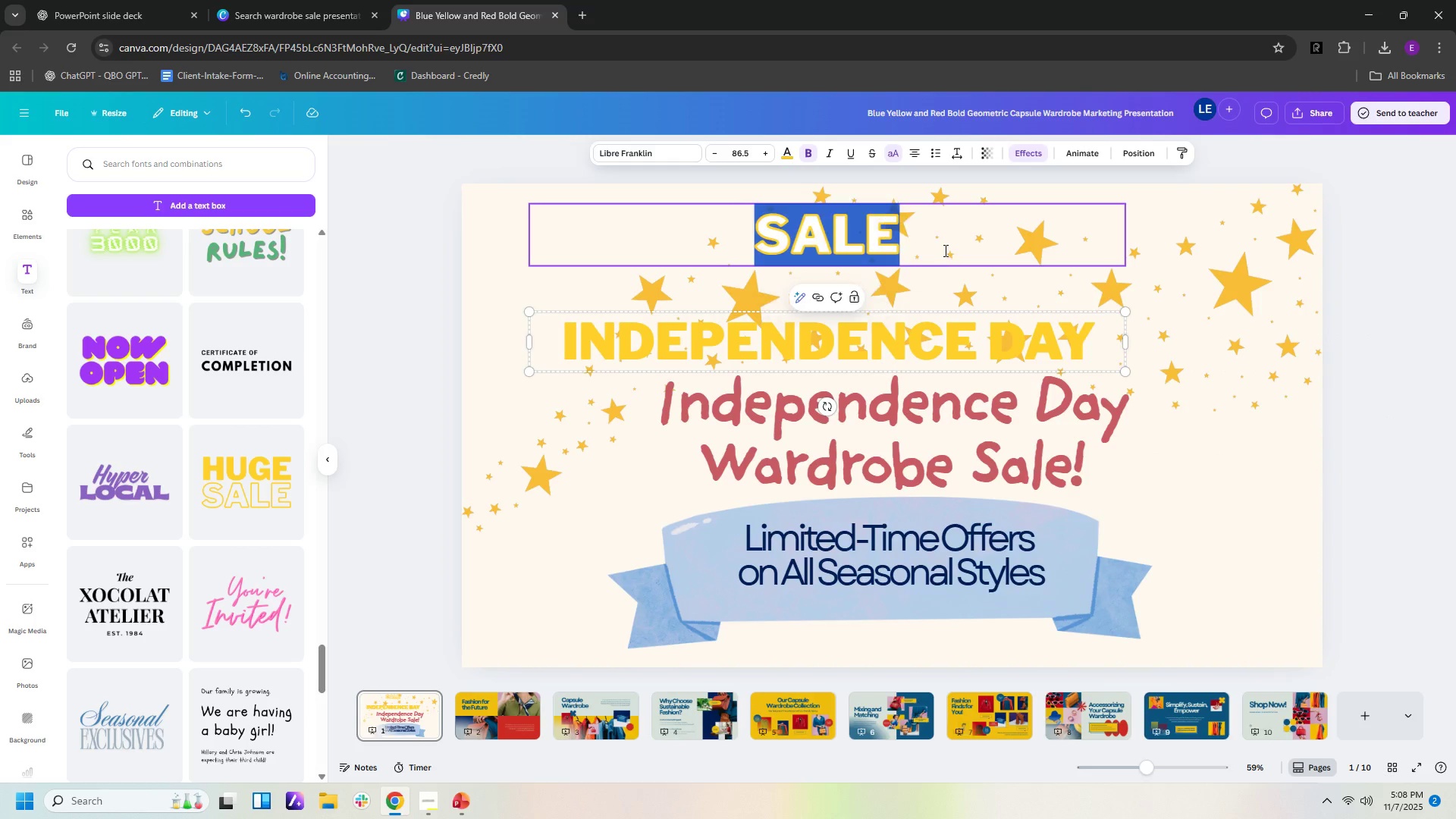 
left_click([944, 250])
 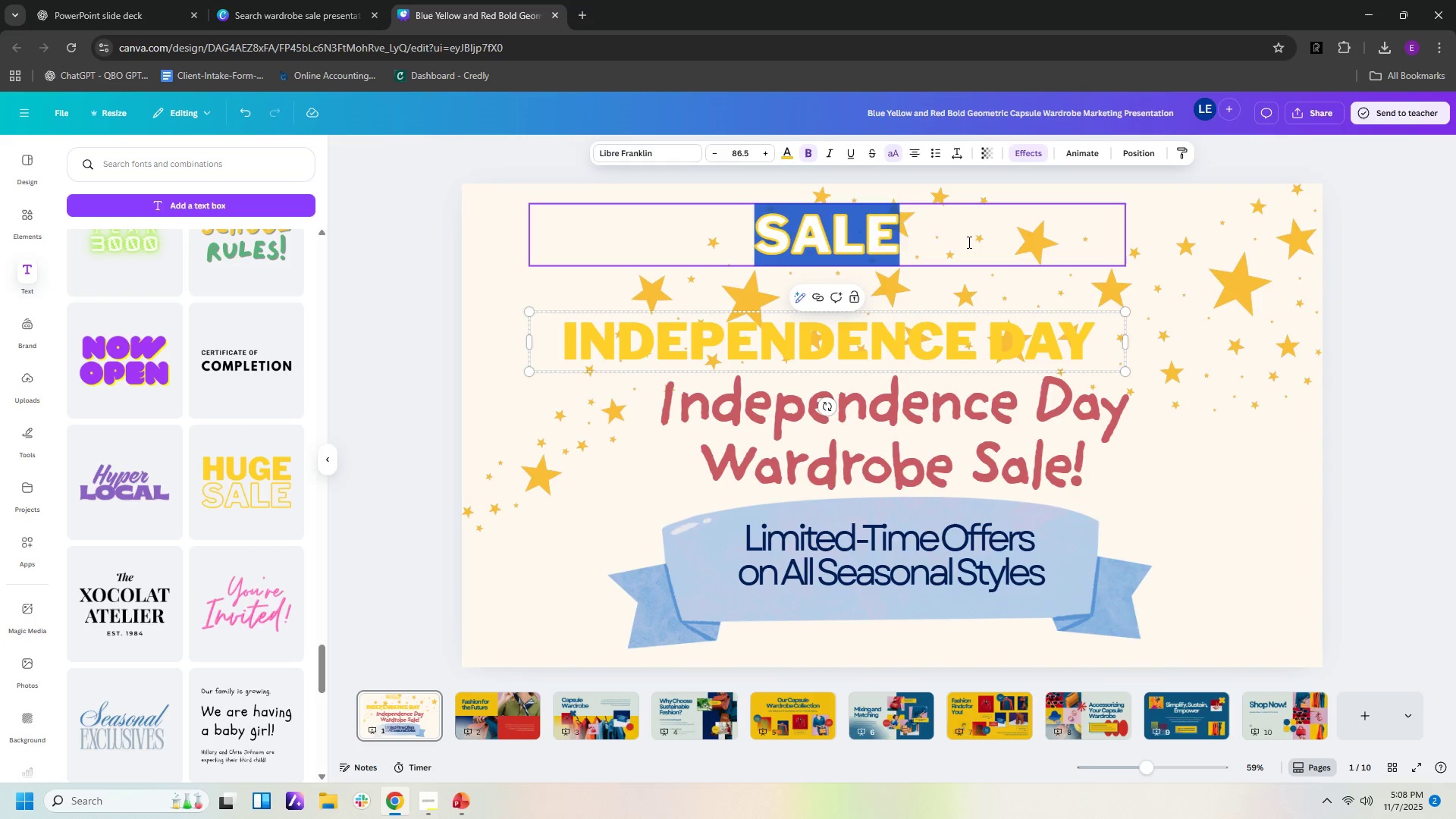 
left_click([968, 242])
 